 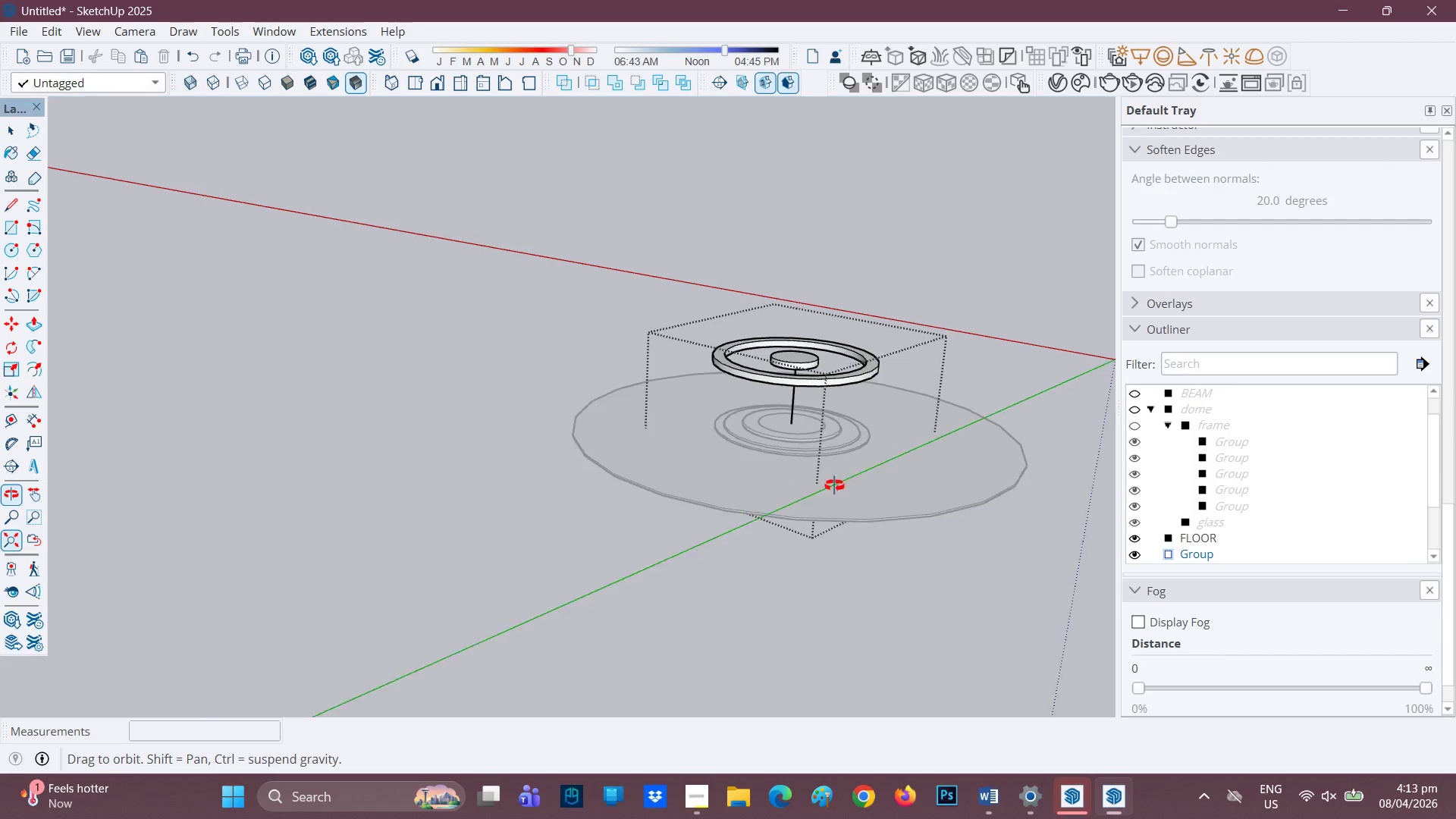 
key(H)
 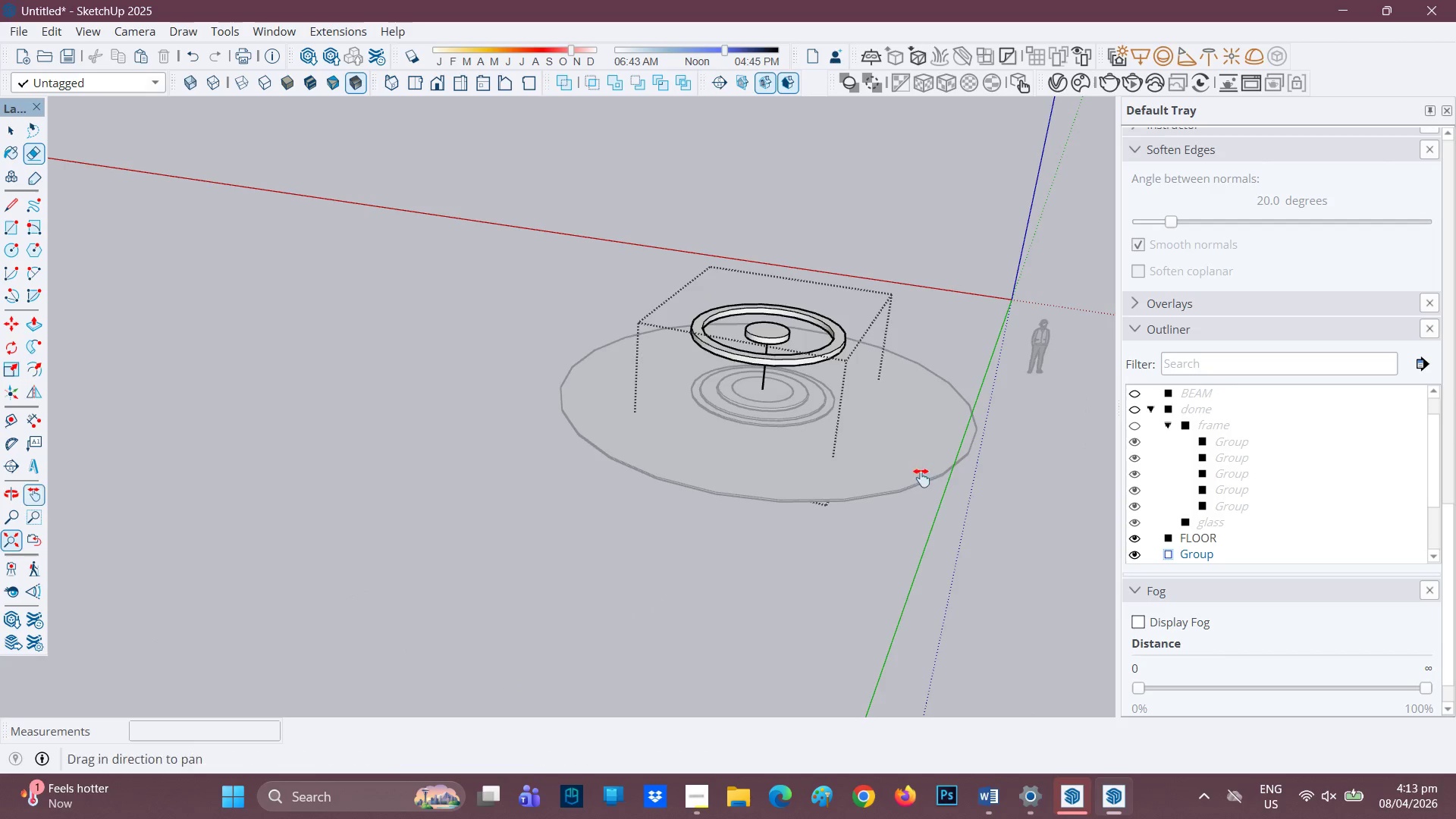 
left_click_drag(start_coordinate=[921, 478], to_coordinate=[674, 571])
 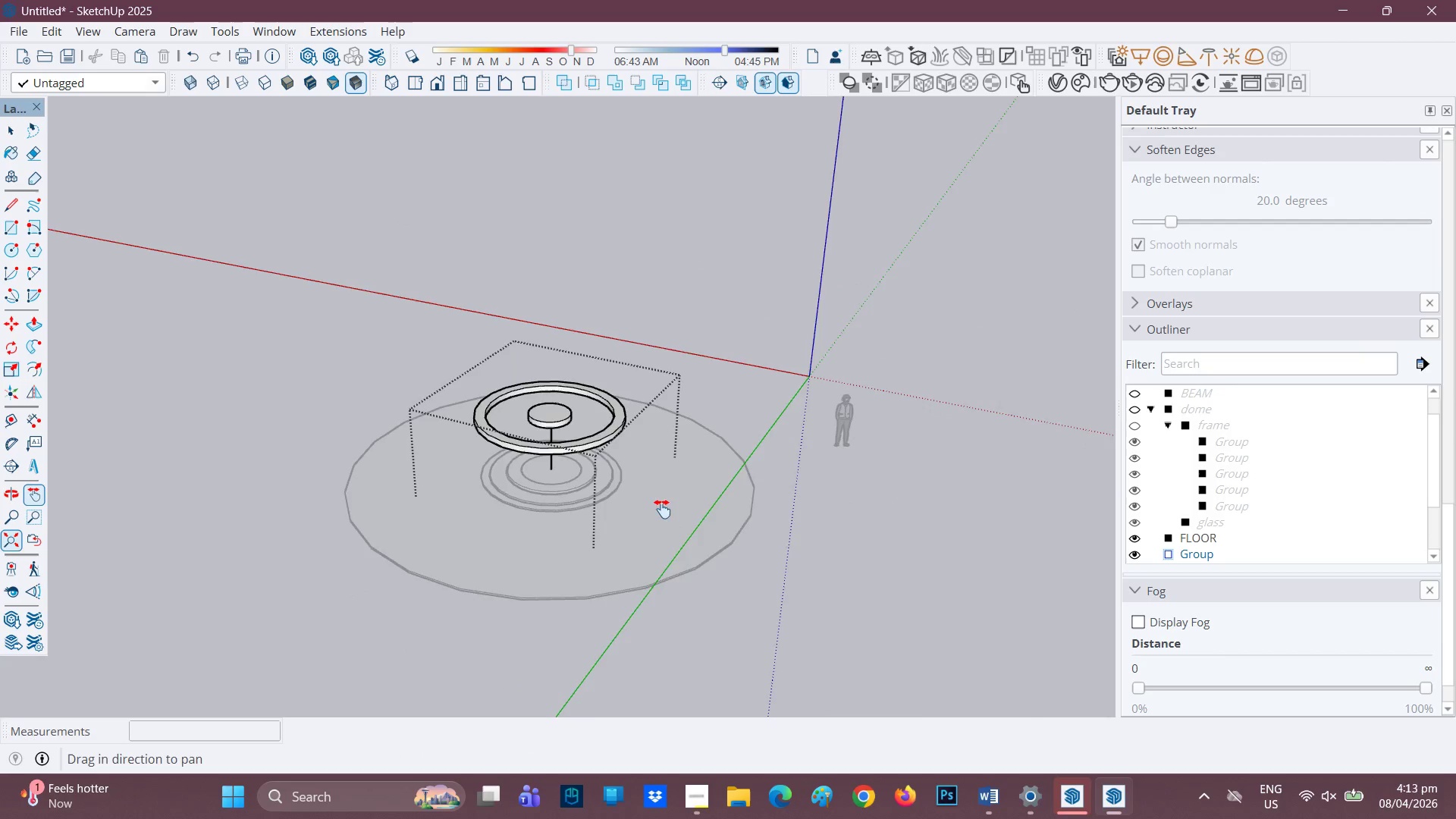 
scroll: coordinate [654, 491], scroll_direction: up, amount: 3.0
 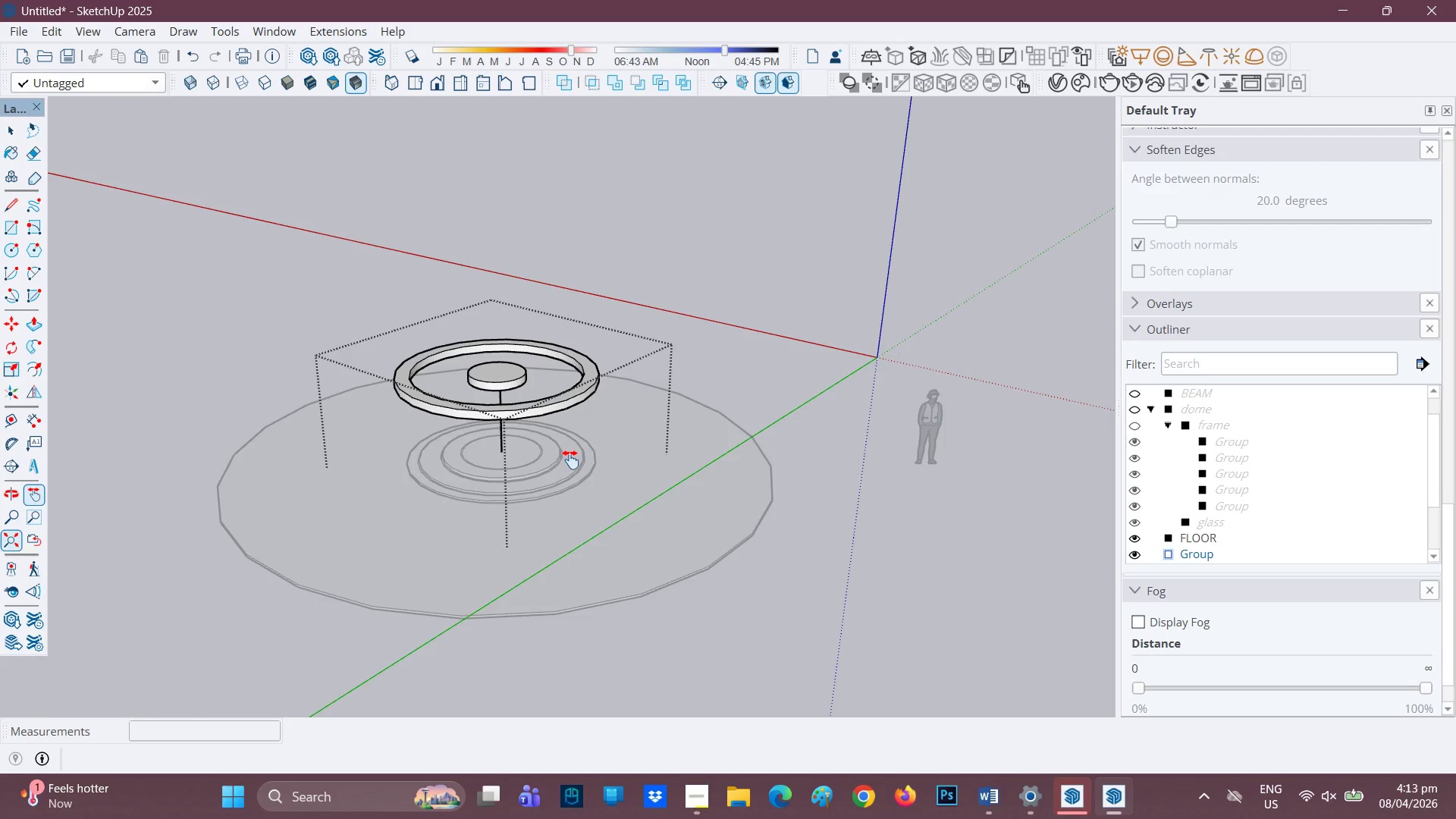 
scroll: coordinate [462, 410], scroll_direction: down, amount: 2.0
 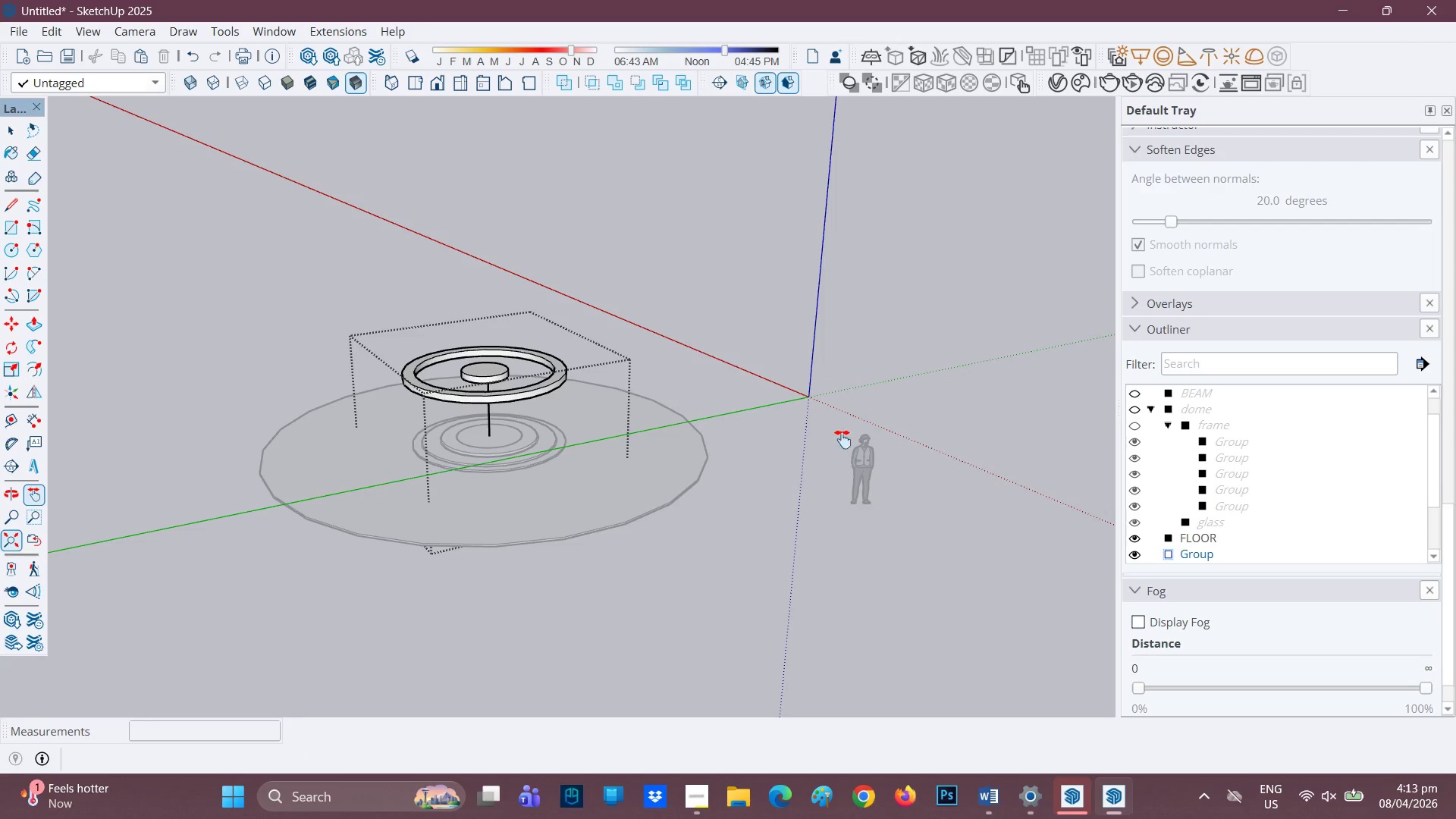 
scroll: coordinate [602, 431], scroll_direction: up, amount: 2.0
 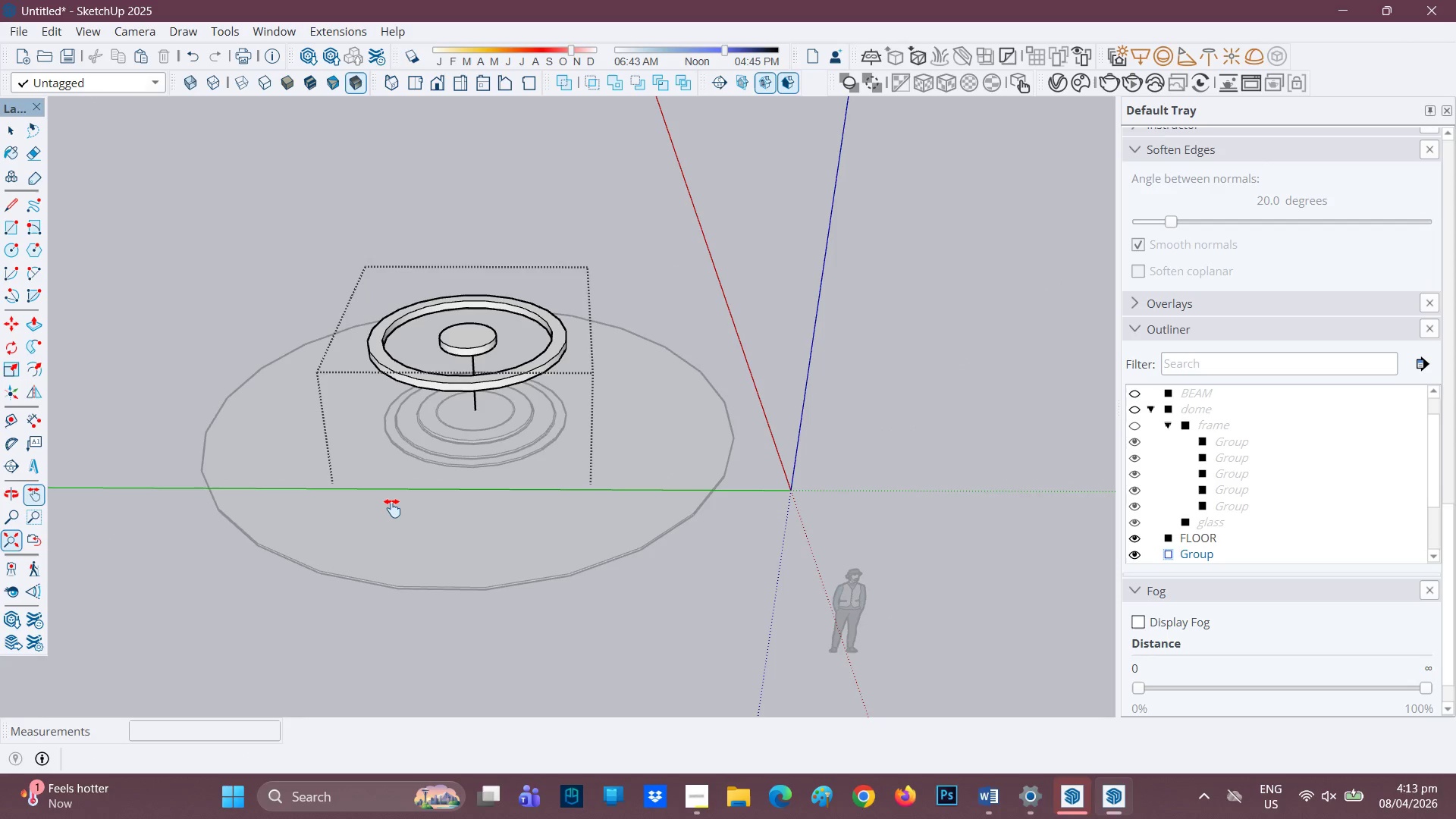 
scroll: coordinate [436, 463], scroll_direction: down, amount: 1.0
 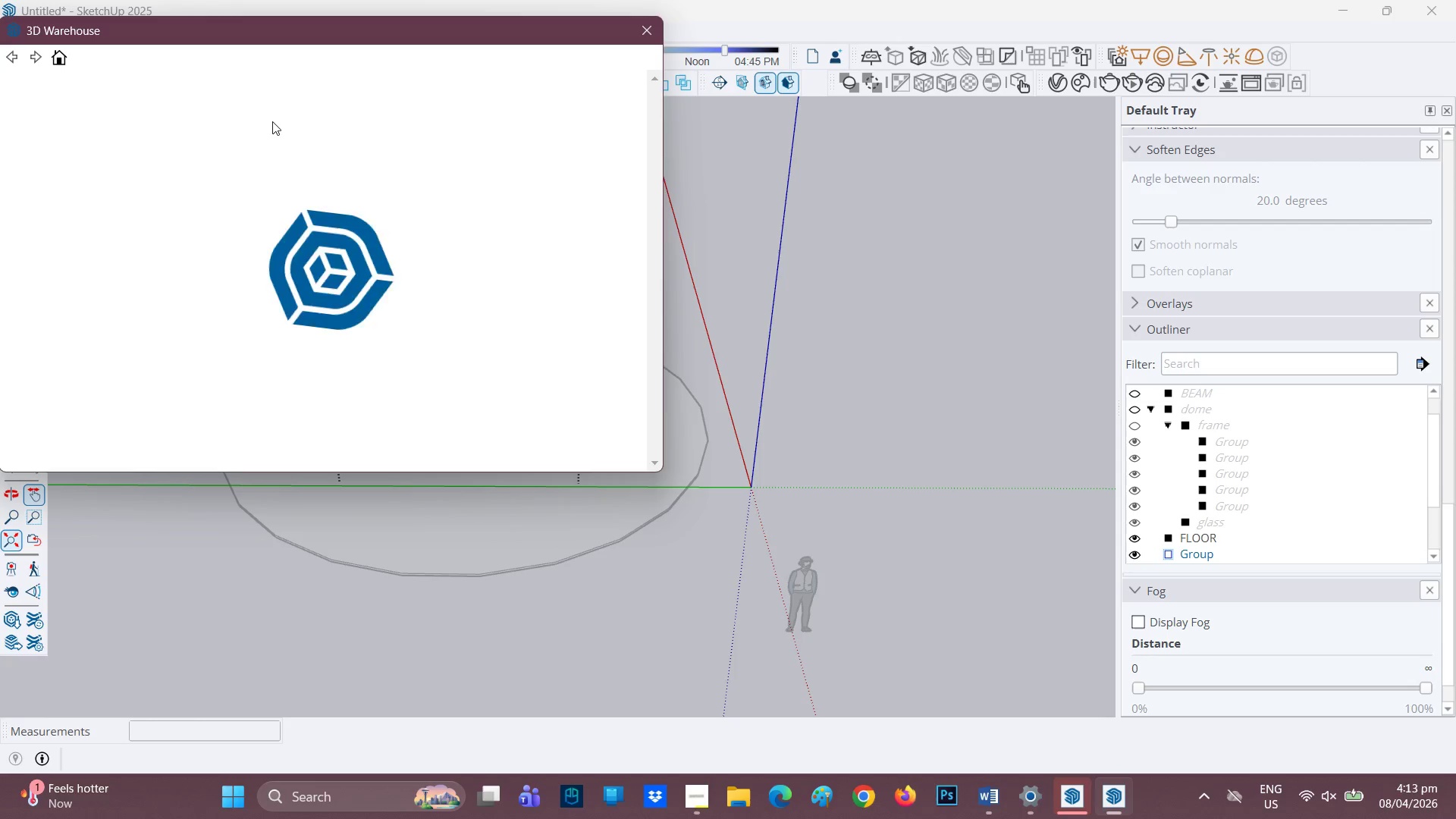 
wait(23.64)
 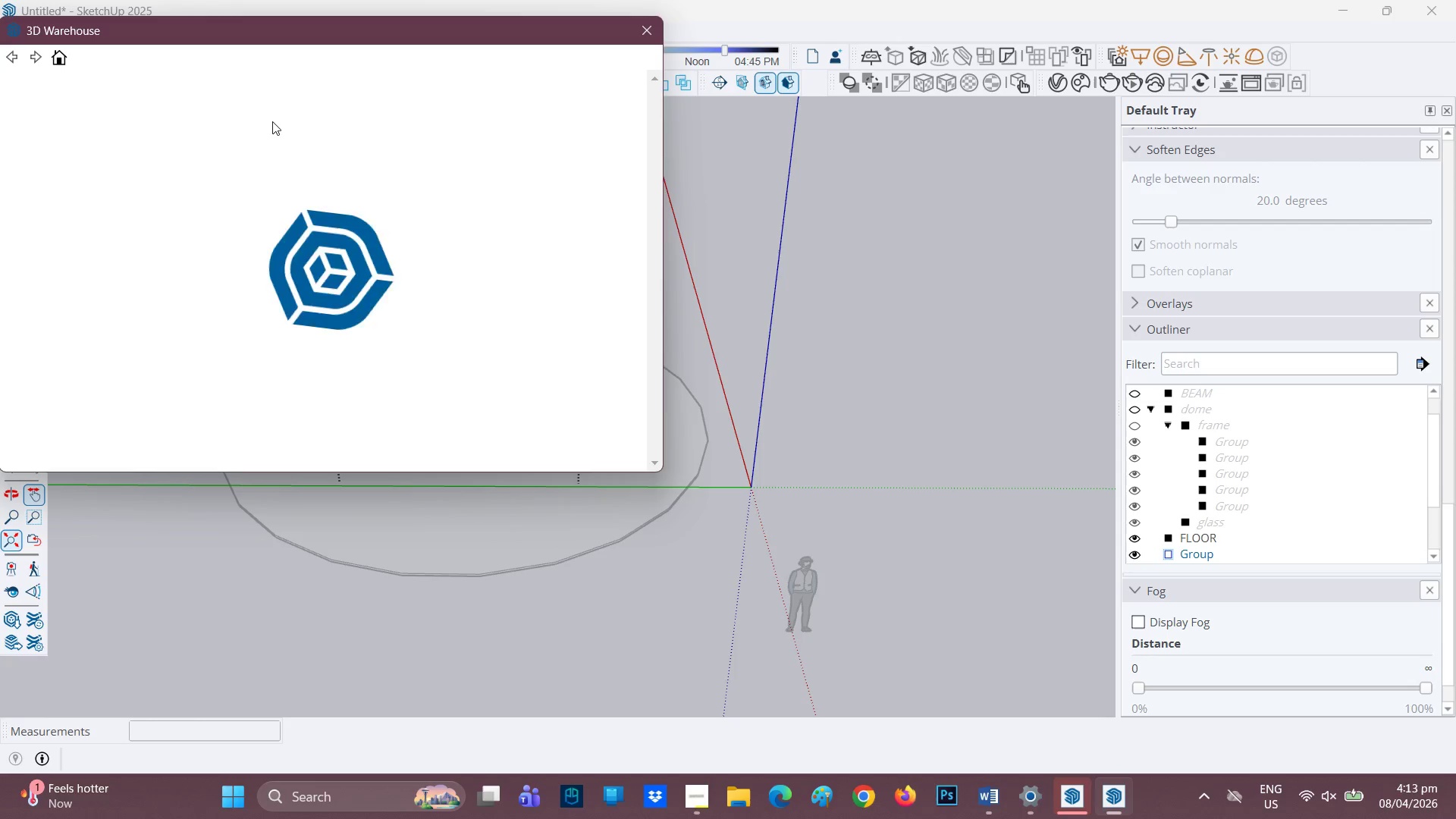 
type(HOVER HARNESS)
 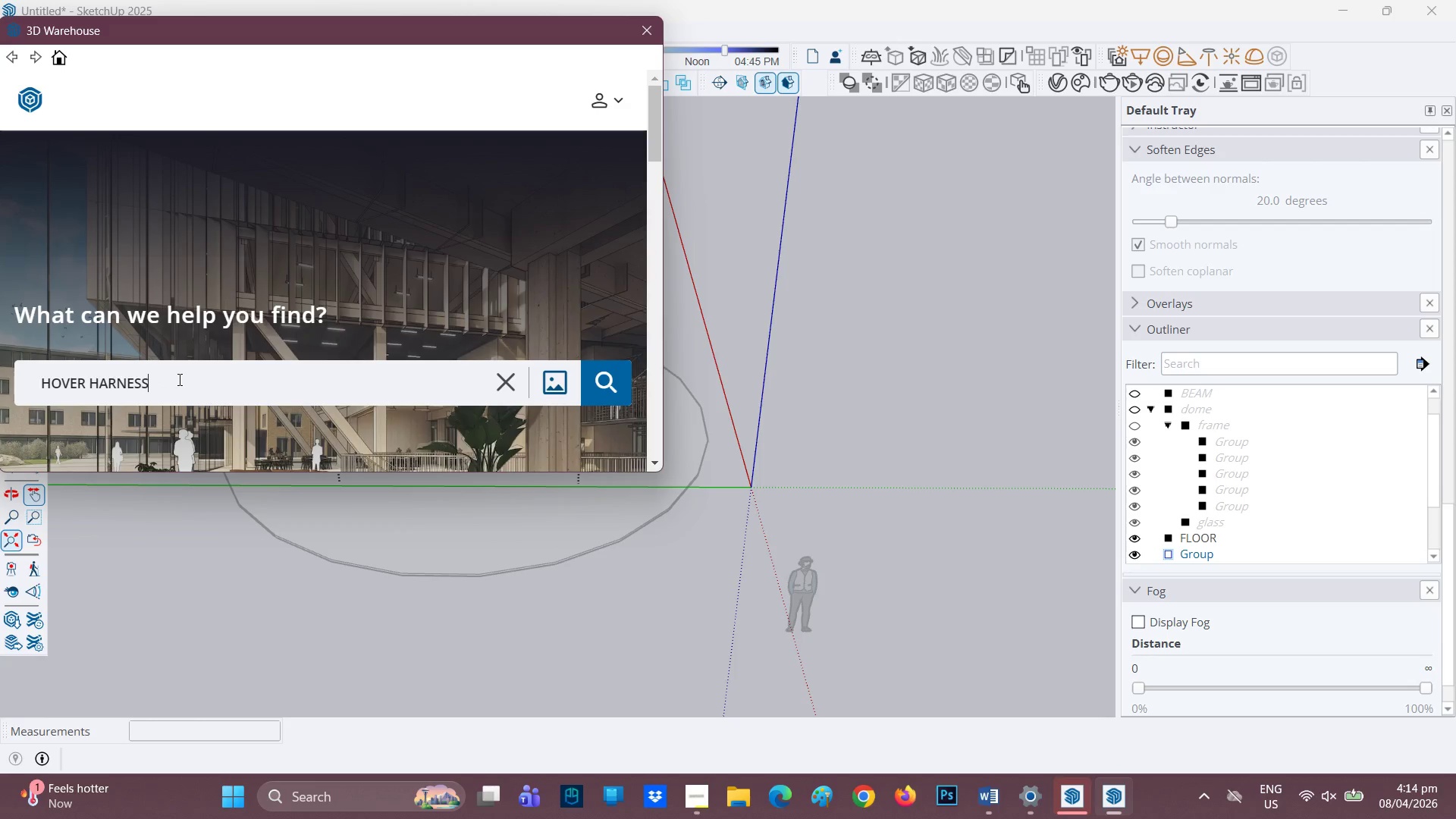 
key(Enter)
 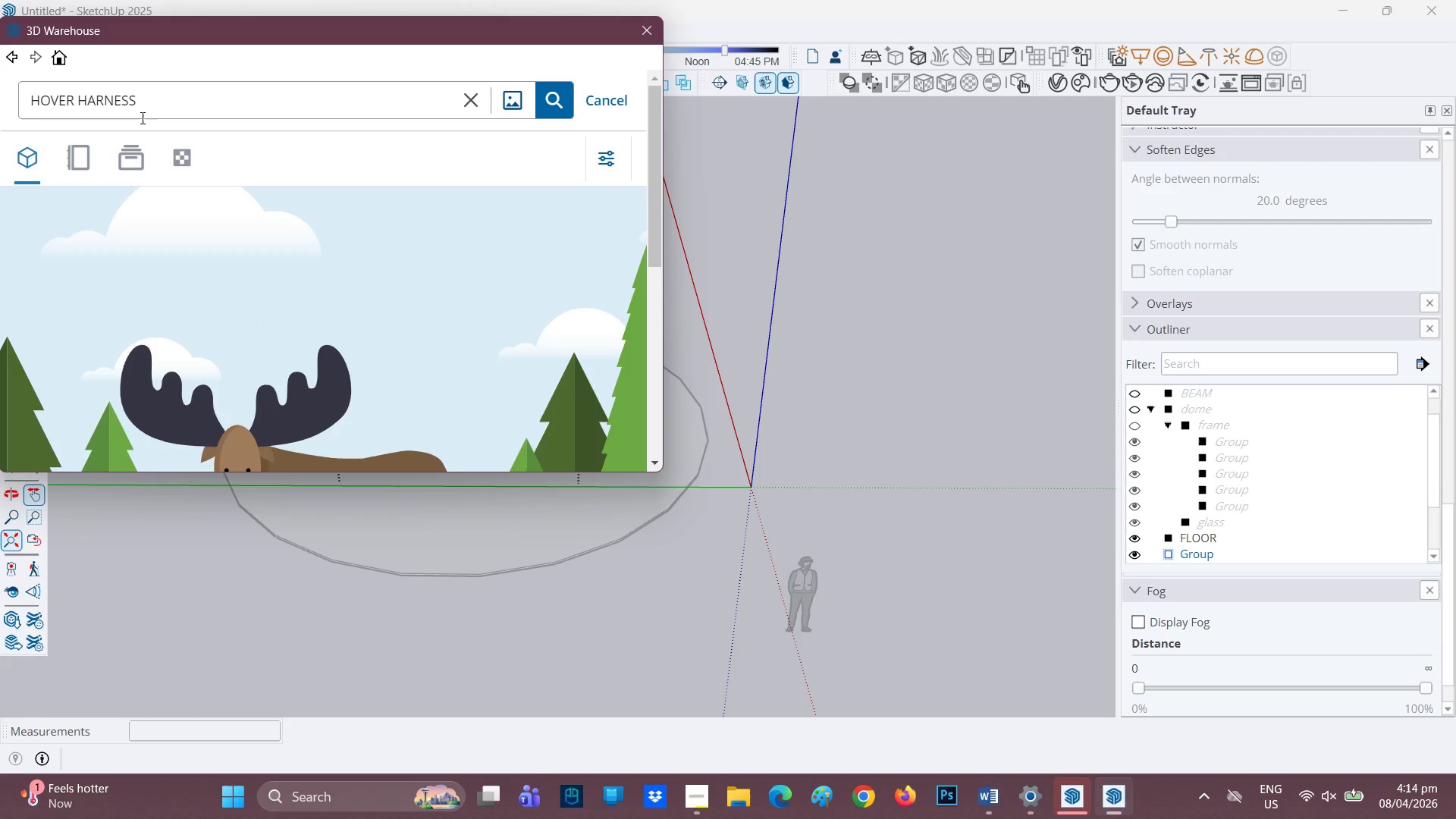 
left_click([149, 105])
 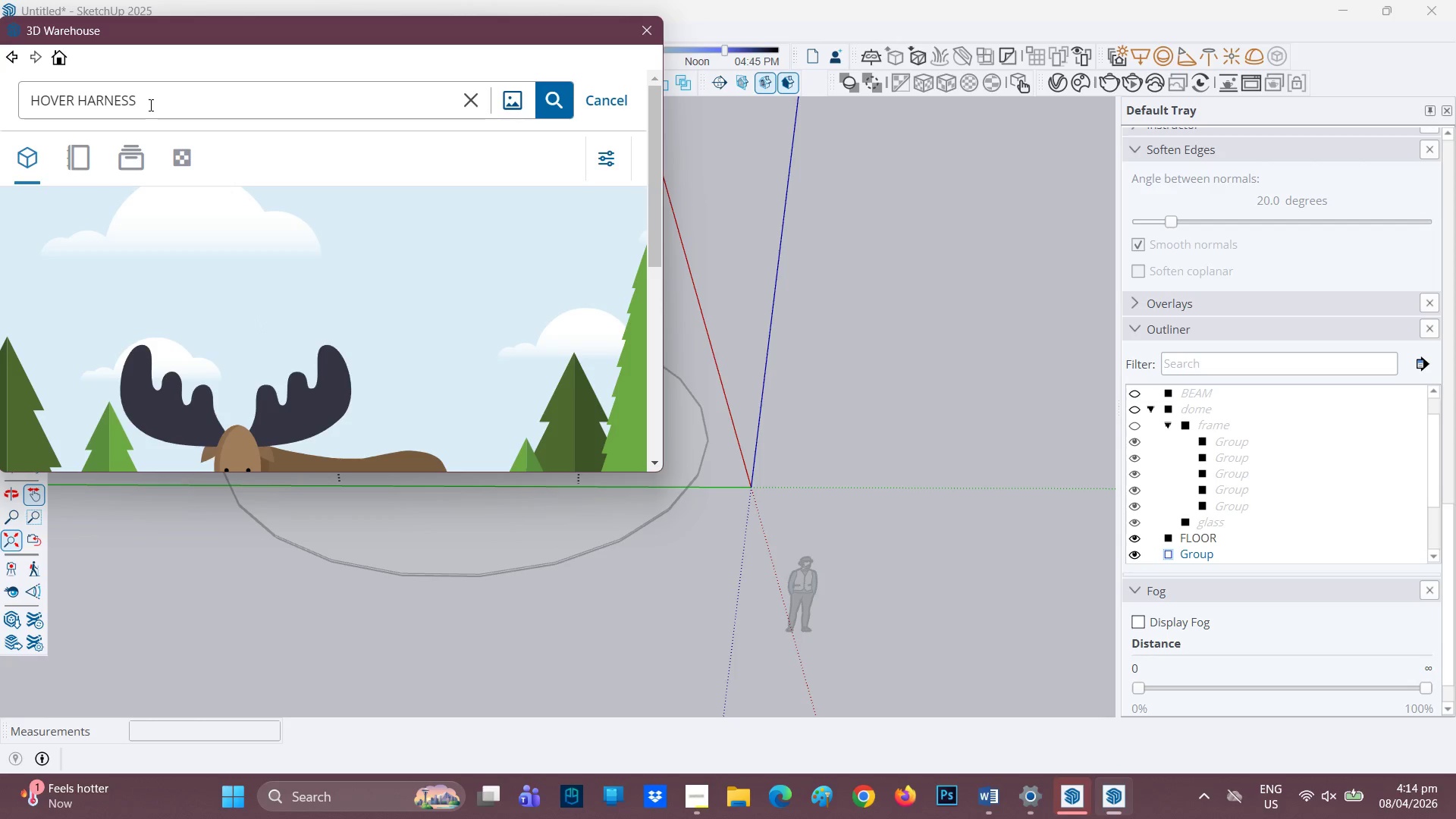 
key(Backspace)
key(Backspace)
key(Backspace)
key(Backspace)
key(Backspace)
key(Backspace)
key(Backspace)
key(Backspace)
key(Backspace)
key(Backspace)
key(Backspace)
key(Backspace)
key(Backspace)
type(HARNESS)
 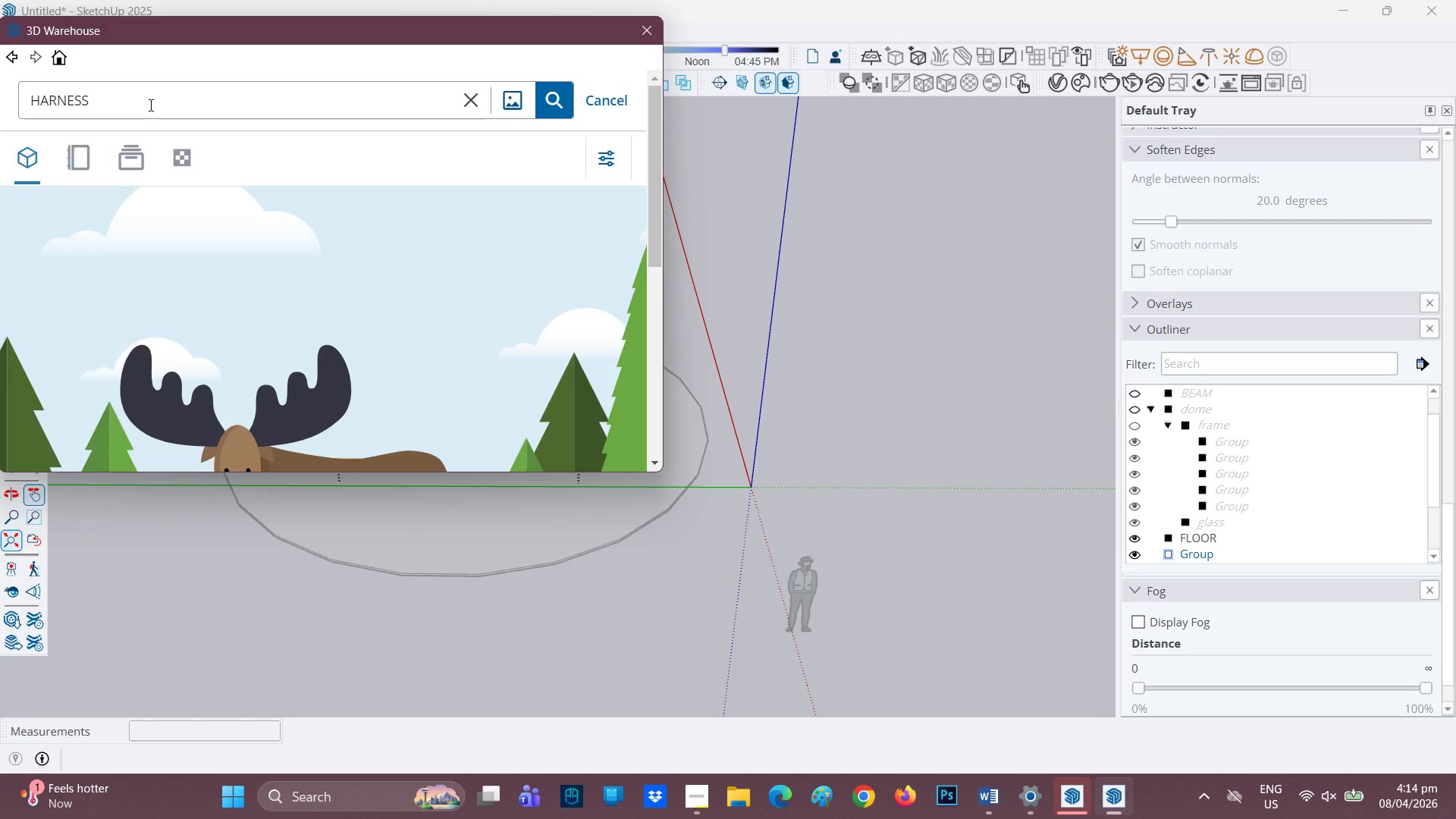 
key(Enter)
 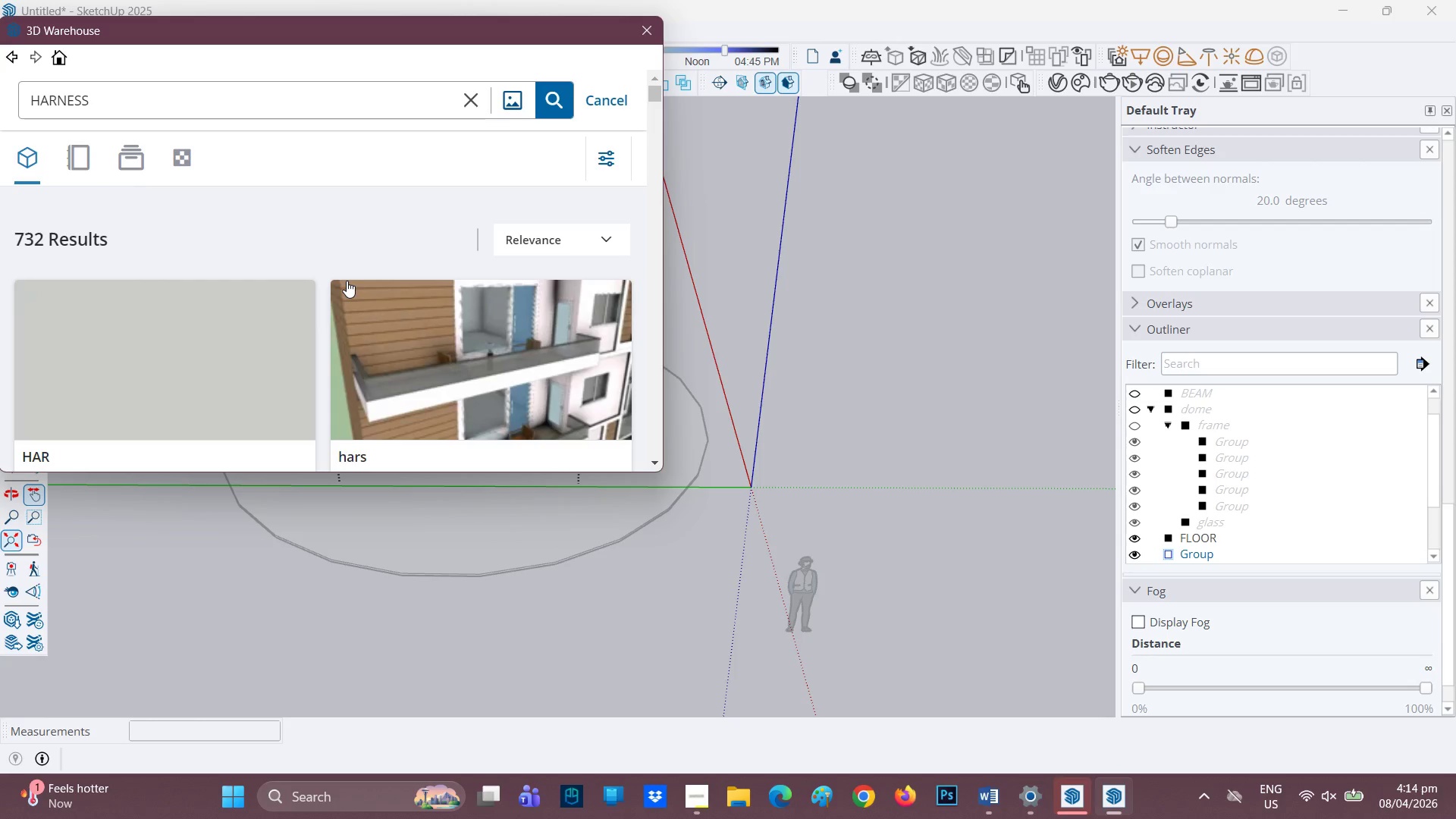 
wait(14.92)
 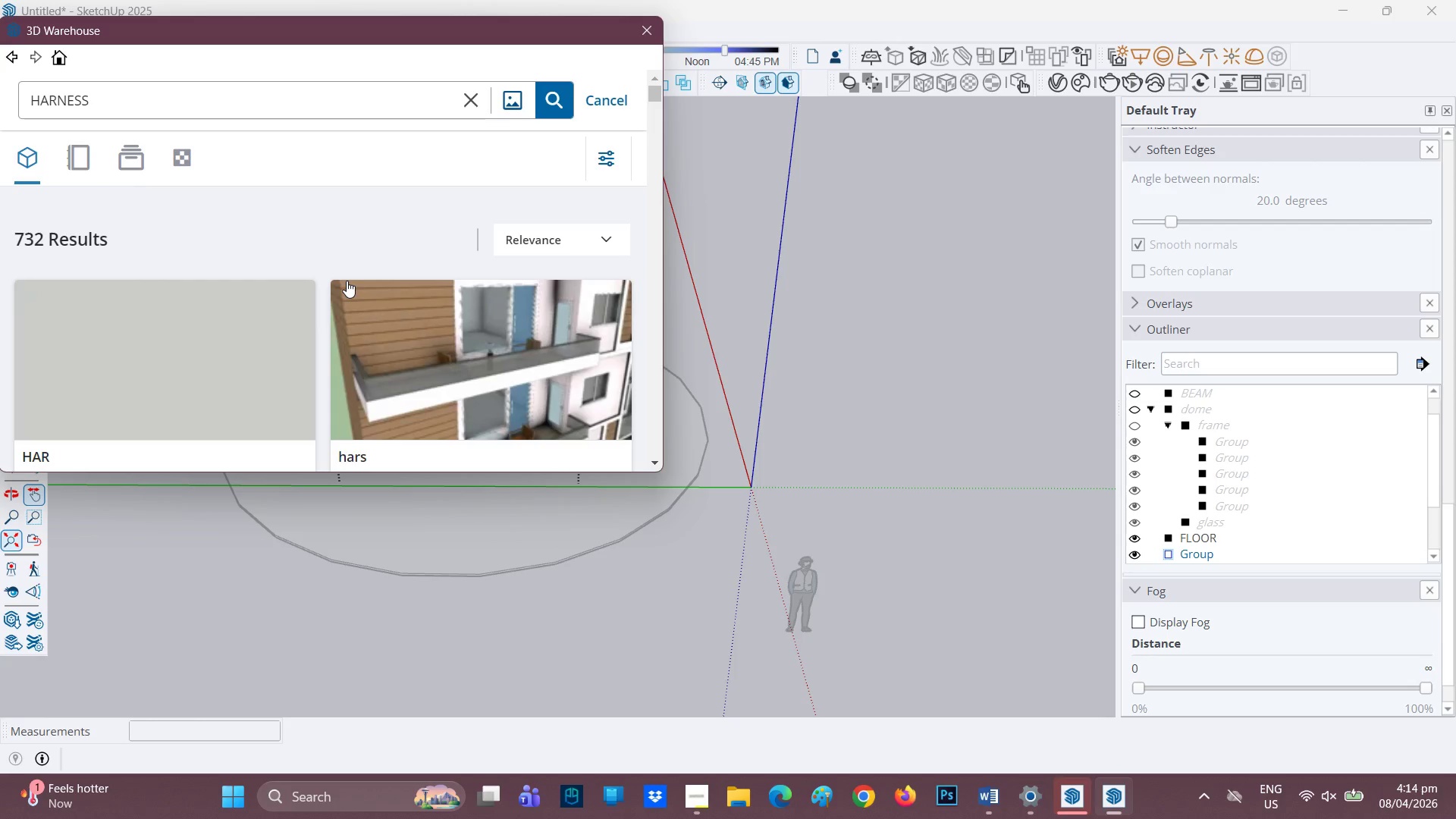 
scroll: coordinate [520, 377], scroll_direction: down, amount: 13.0
 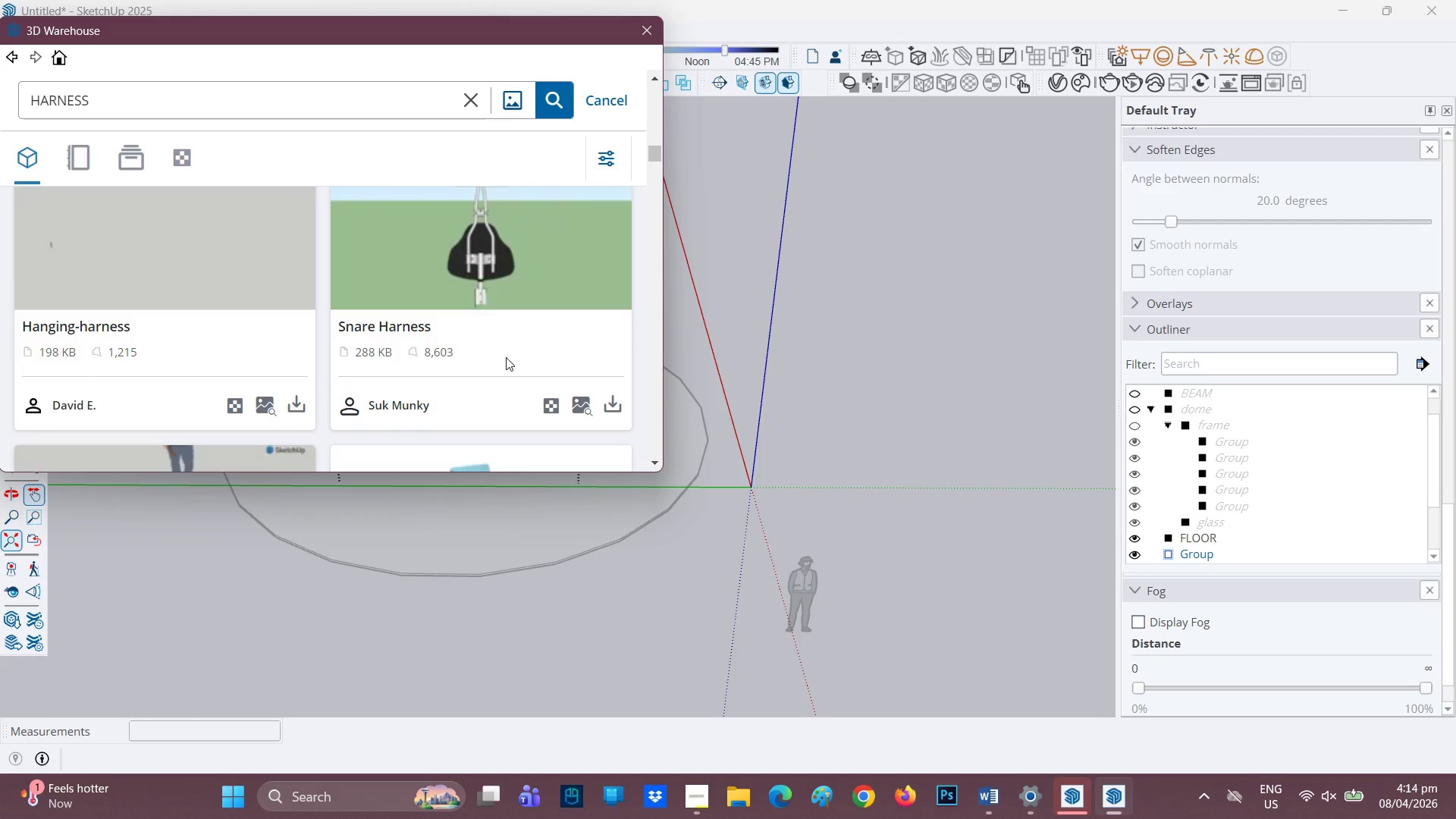 
scroll: coordinate [506, 357], scroll_direction: up, amount: 1.0
 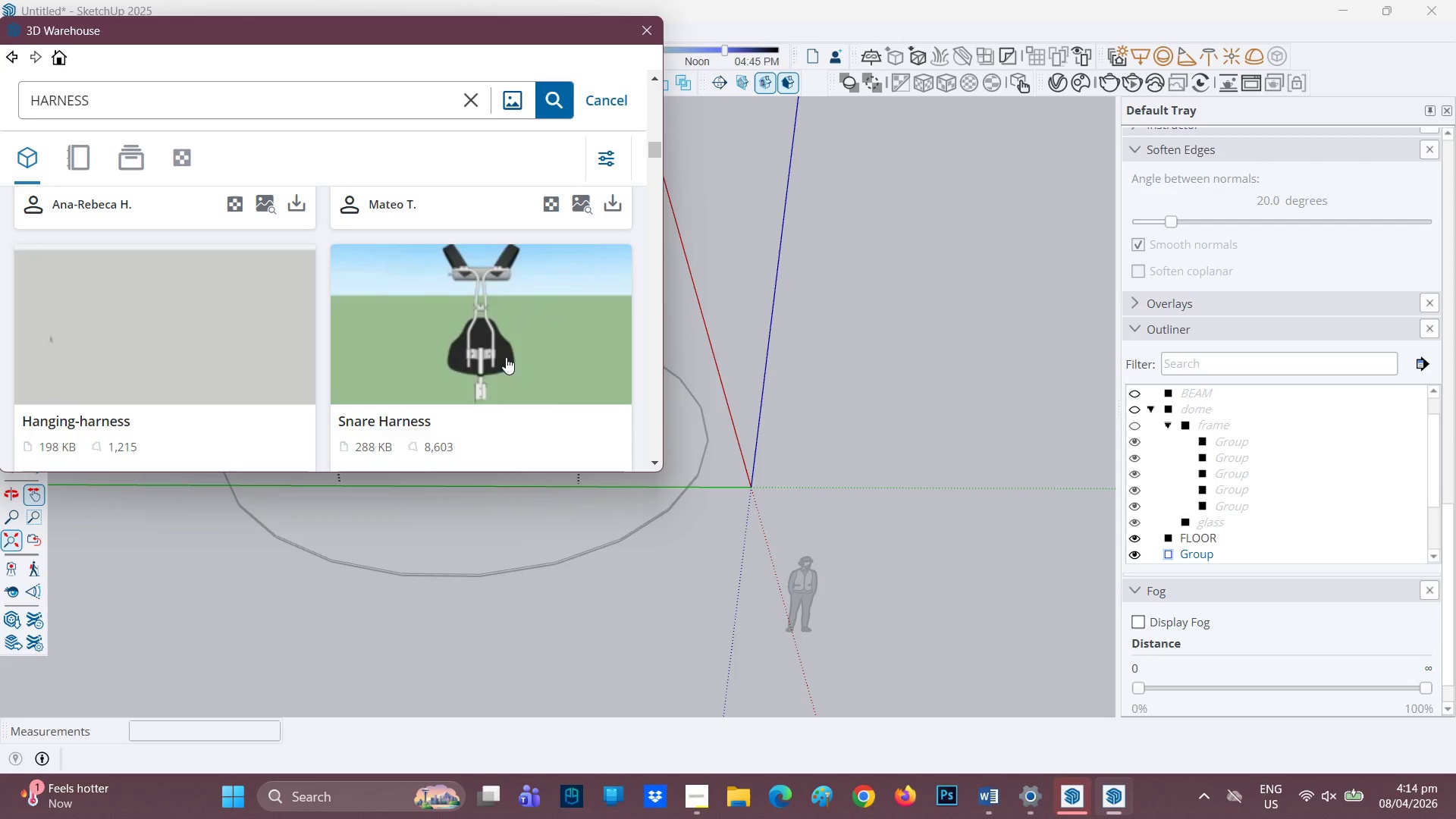 
scroll: coordinate [506, 357], scroll_direction: down, amount: 3.0
 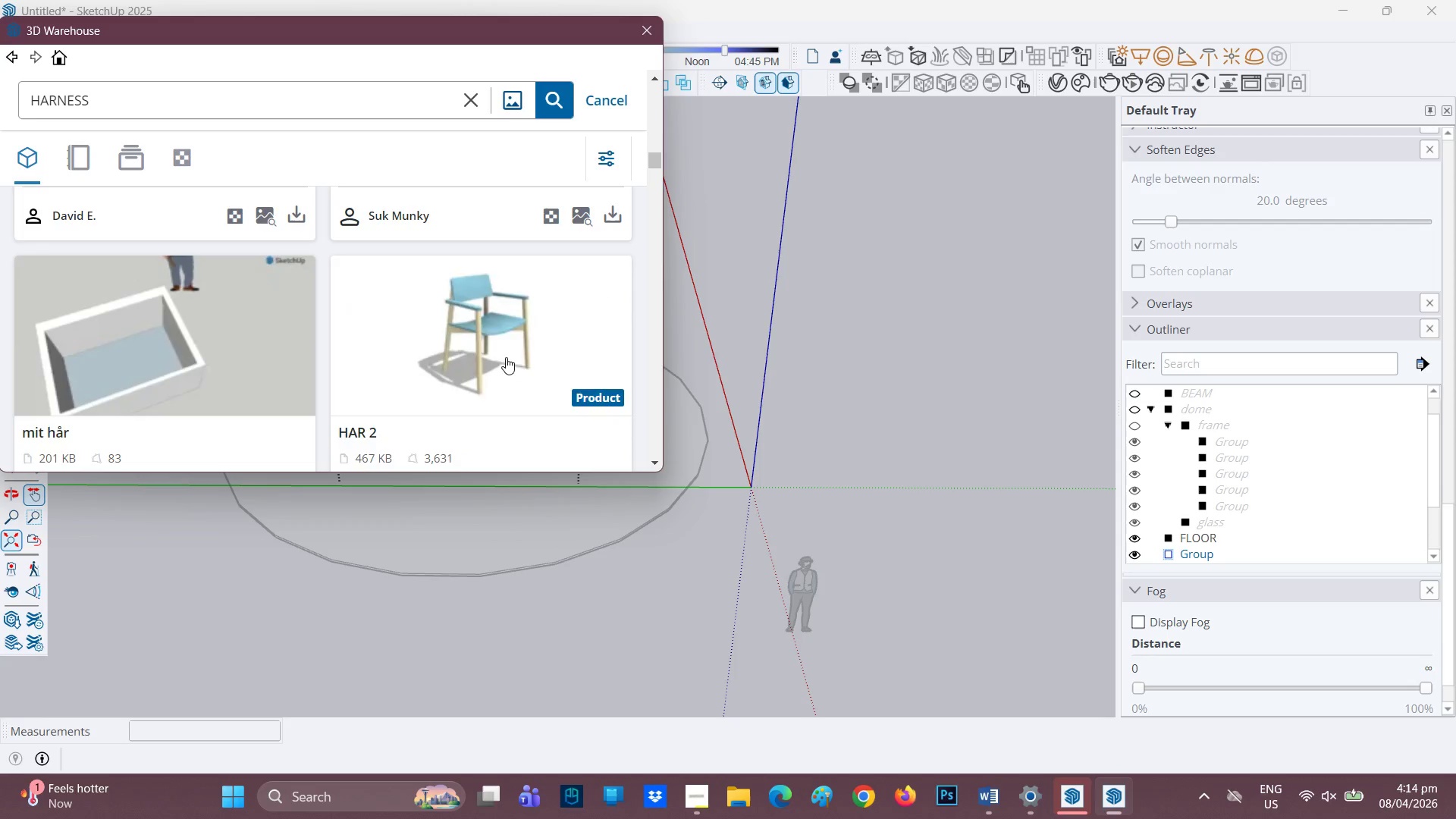 
scroll: coordinate [506, 357], scroll_direction: up, amount: 2.0
 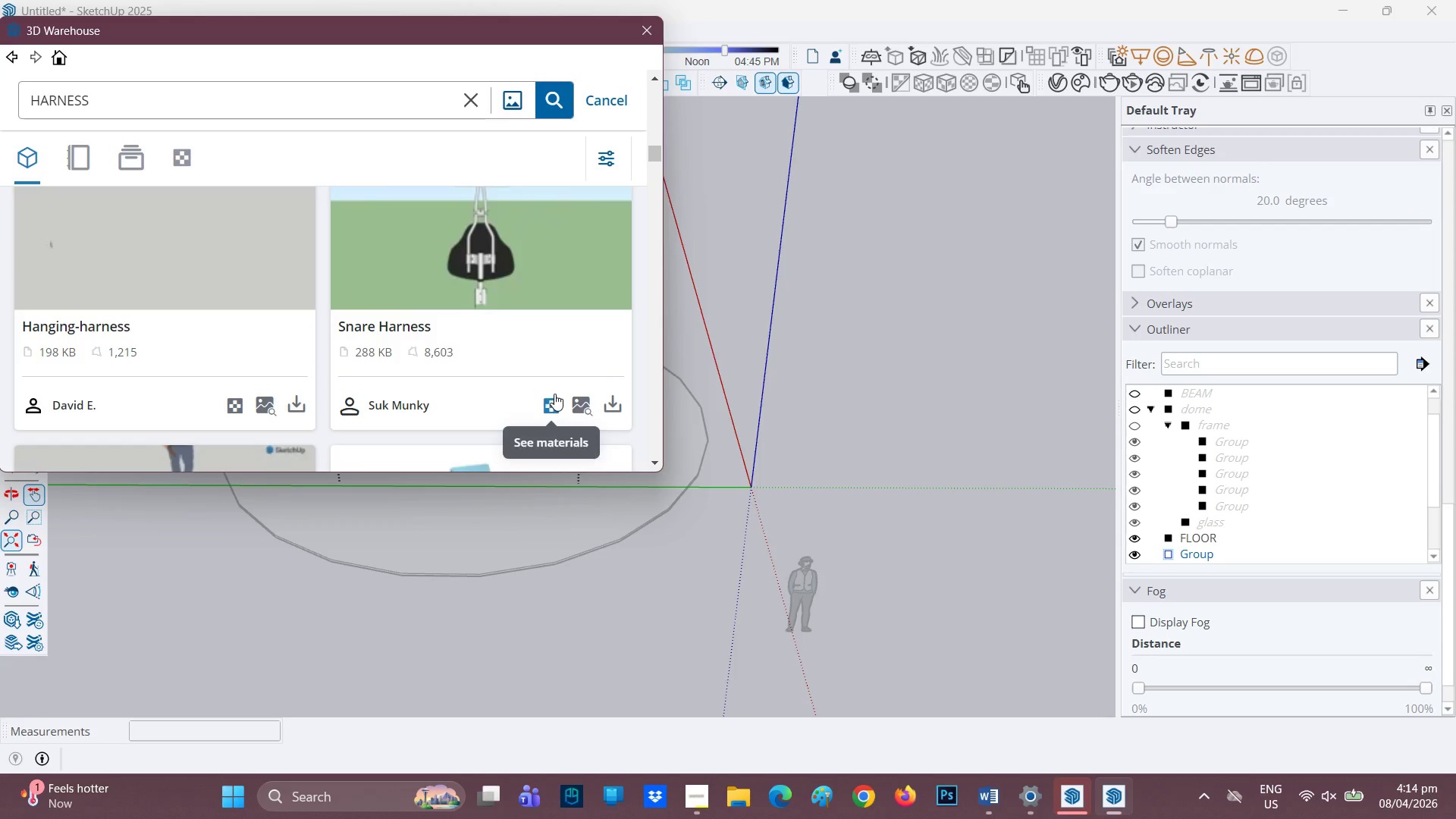 
left_click([588, 402])
 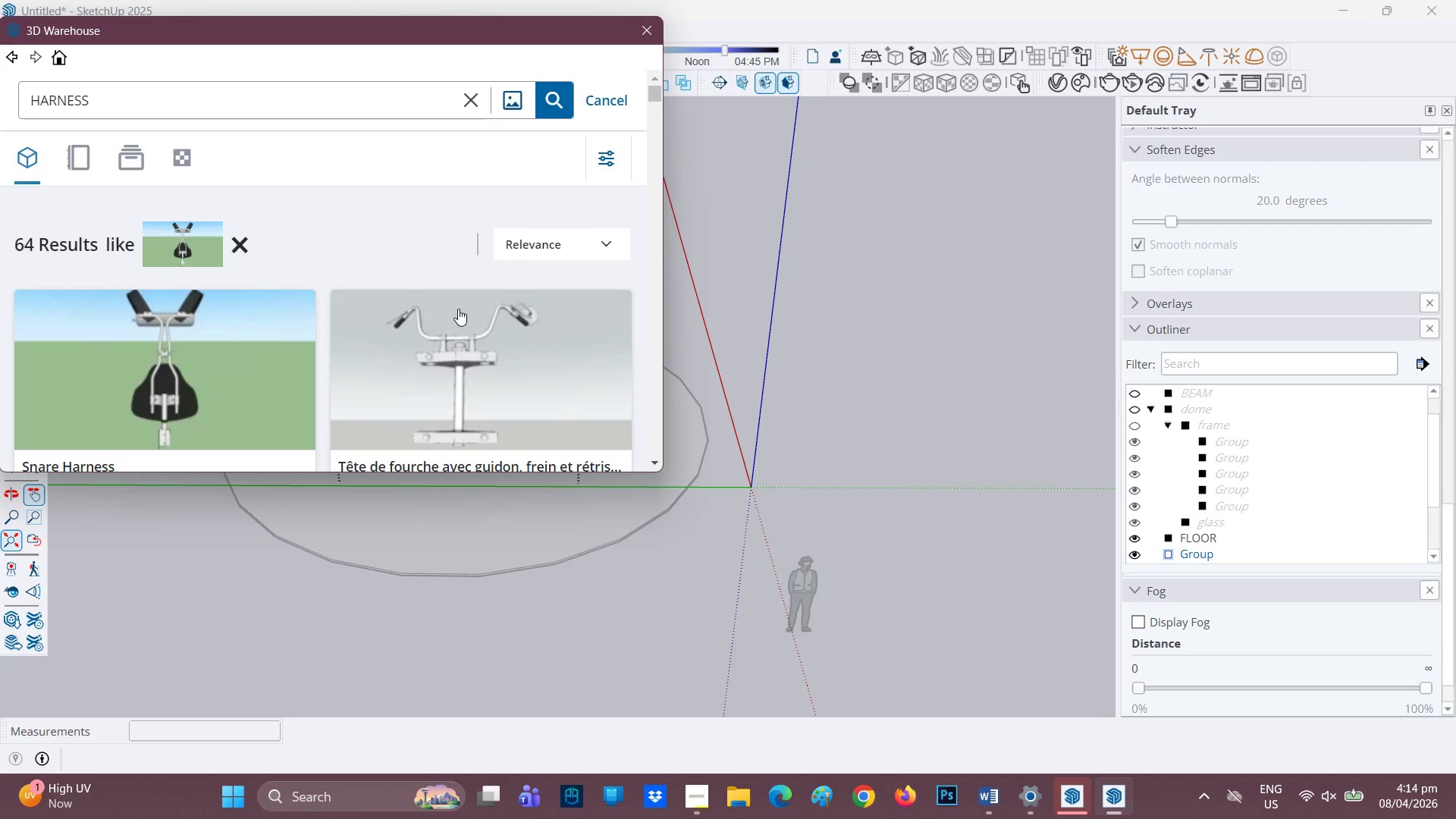 
wait(13.27)
 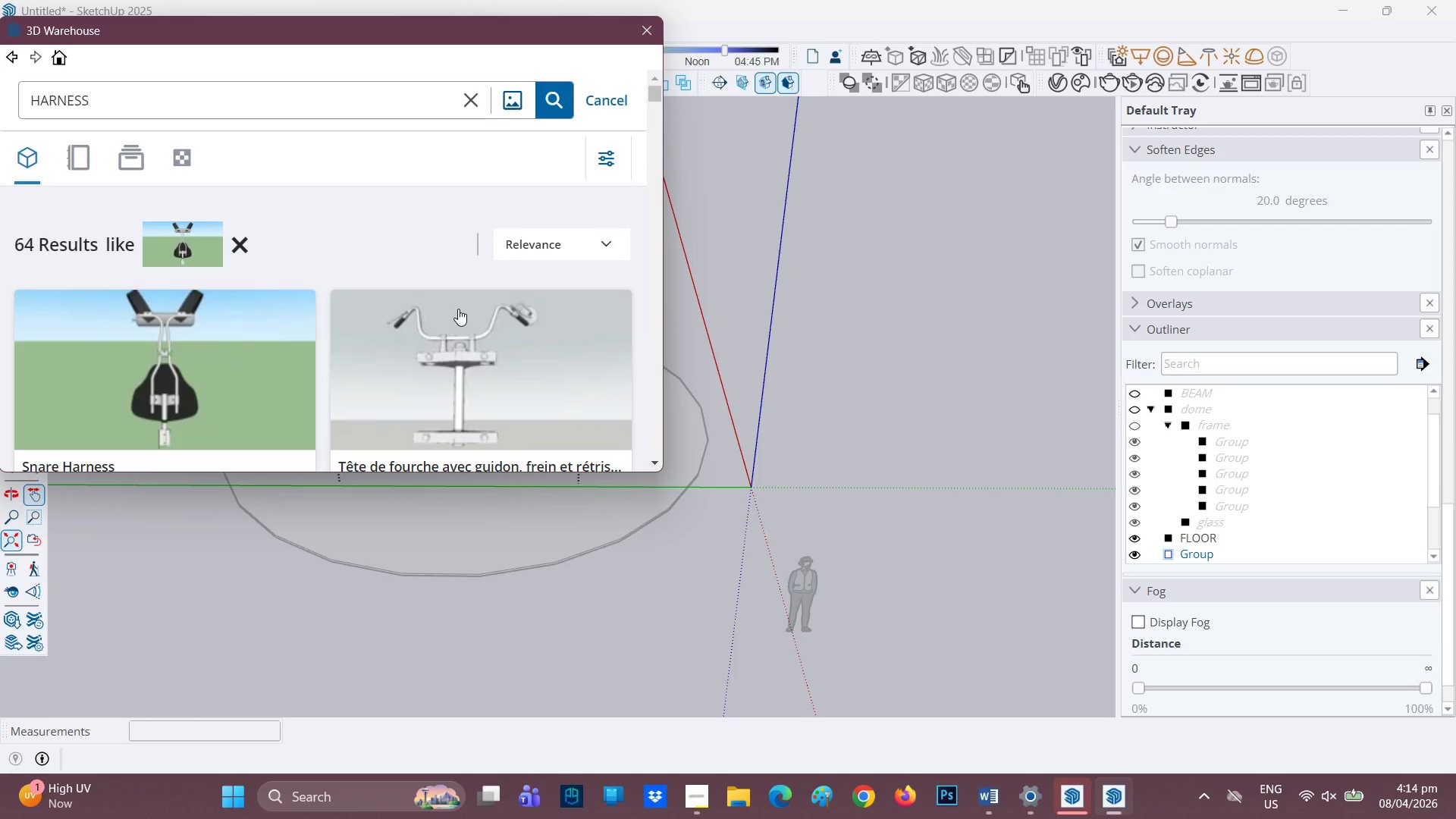 
scroll: coordinate [447, 324], scroll_direction: down, amount: 12.0
 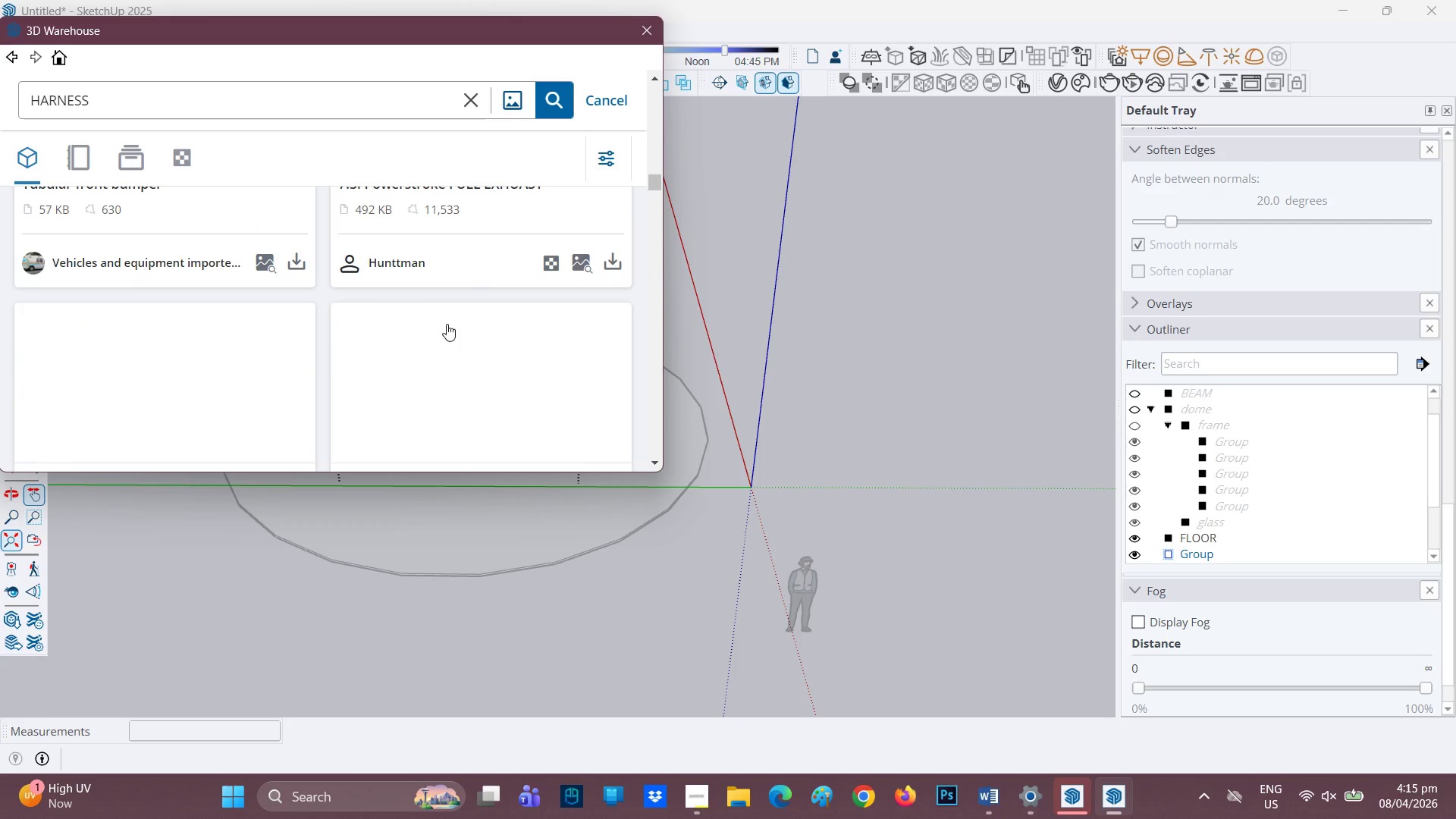 
scroll: coordinate [445, 325], scroll_direction: none, amount: 0.0
 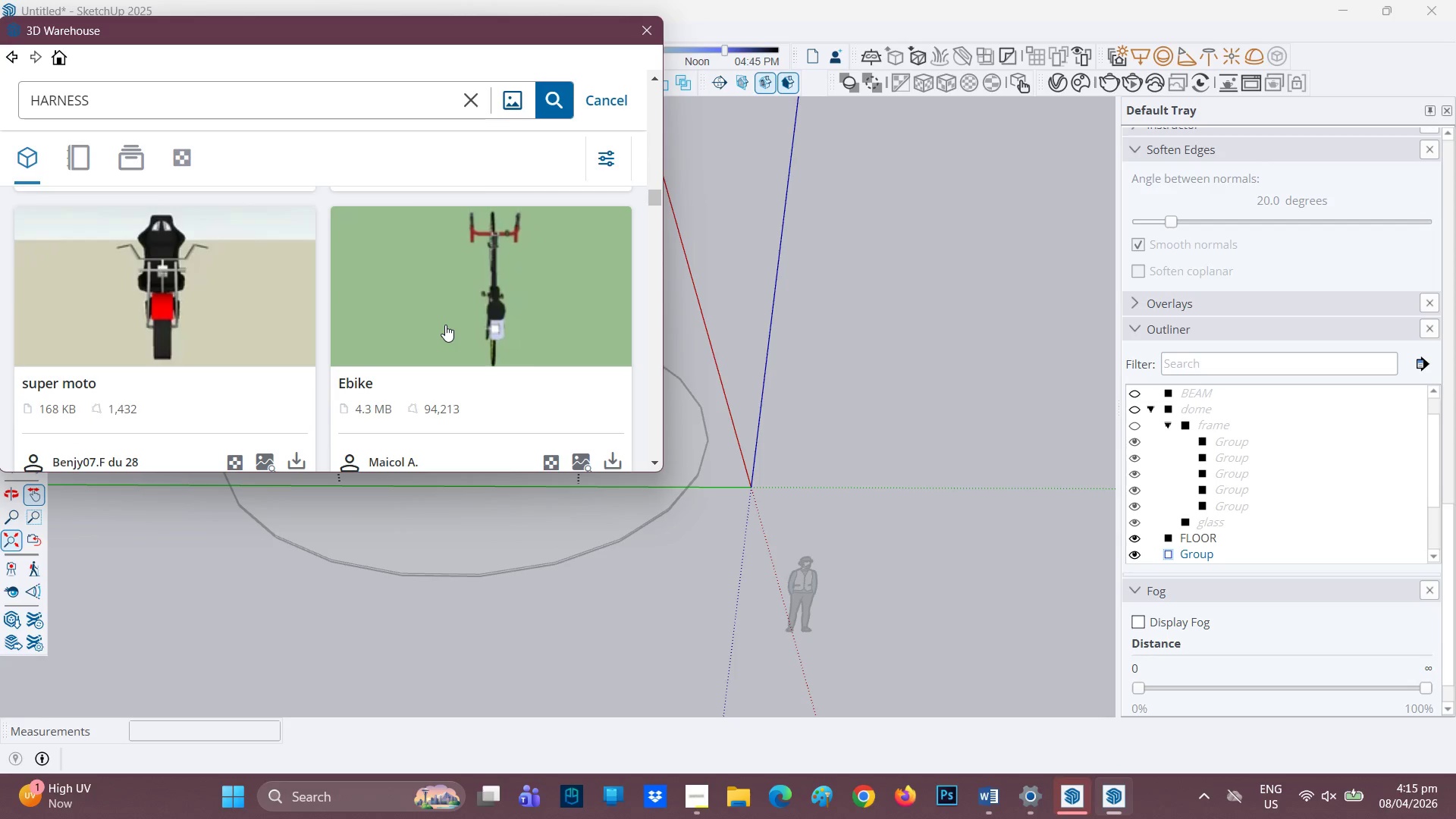 
scroll: coordinate [445, 325], scroll_direction: down, amount: 3.0
 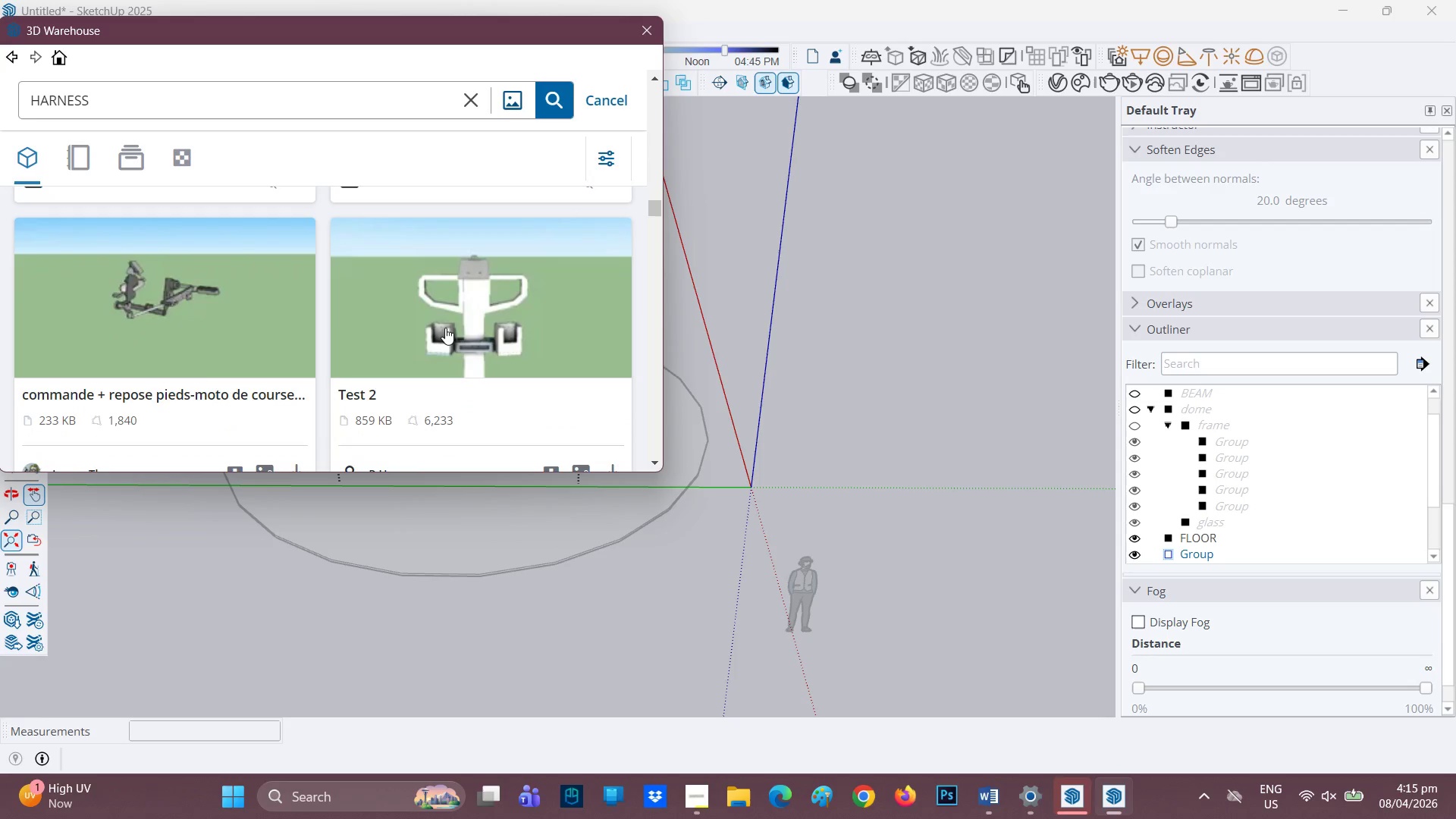 
scroll: coordinate [444, 328], scroll_direction: none, amount: 0.0
 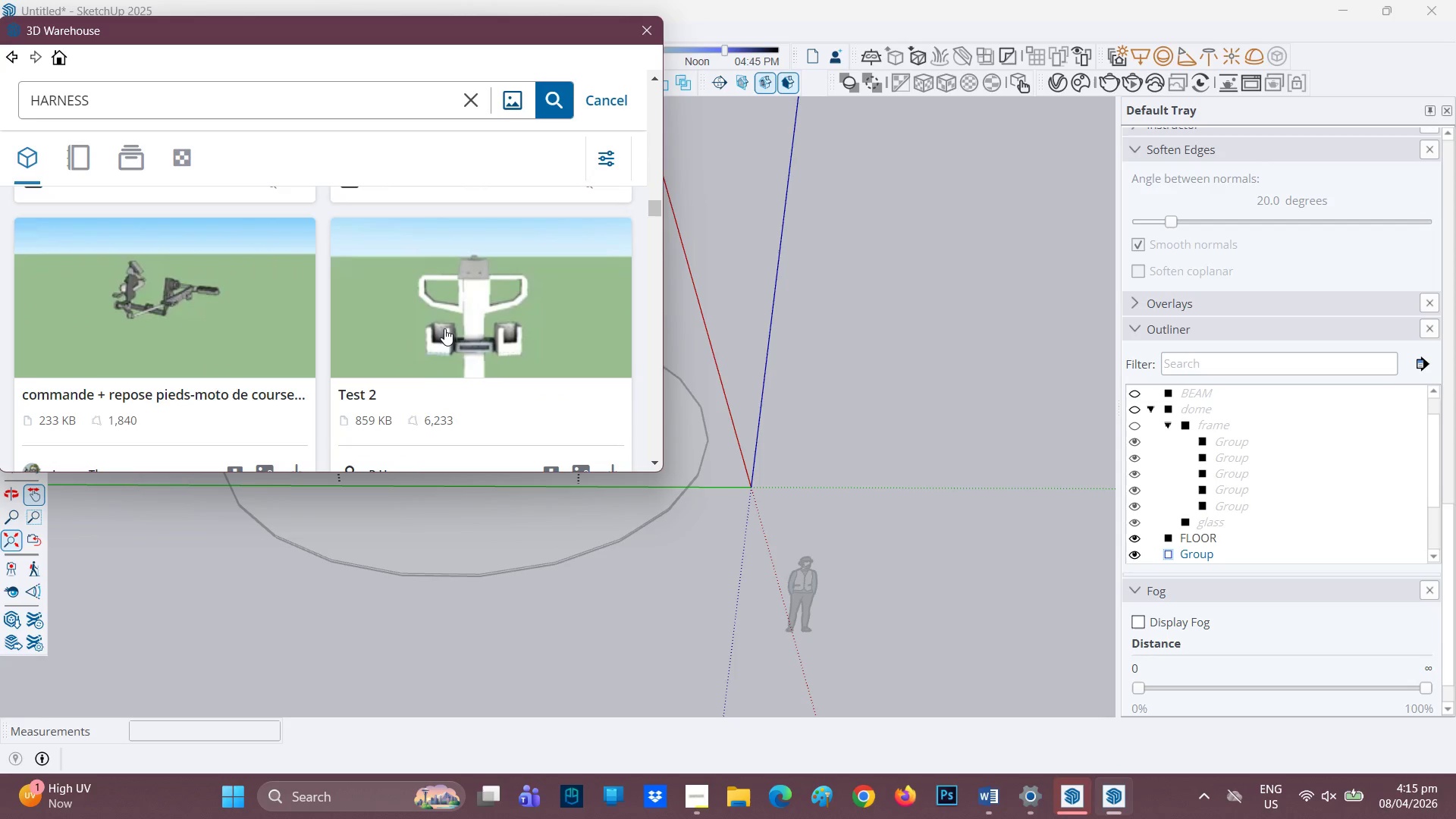 
scroll: coordinate [444, 328], scroll_direction: down, amount: 7.0
 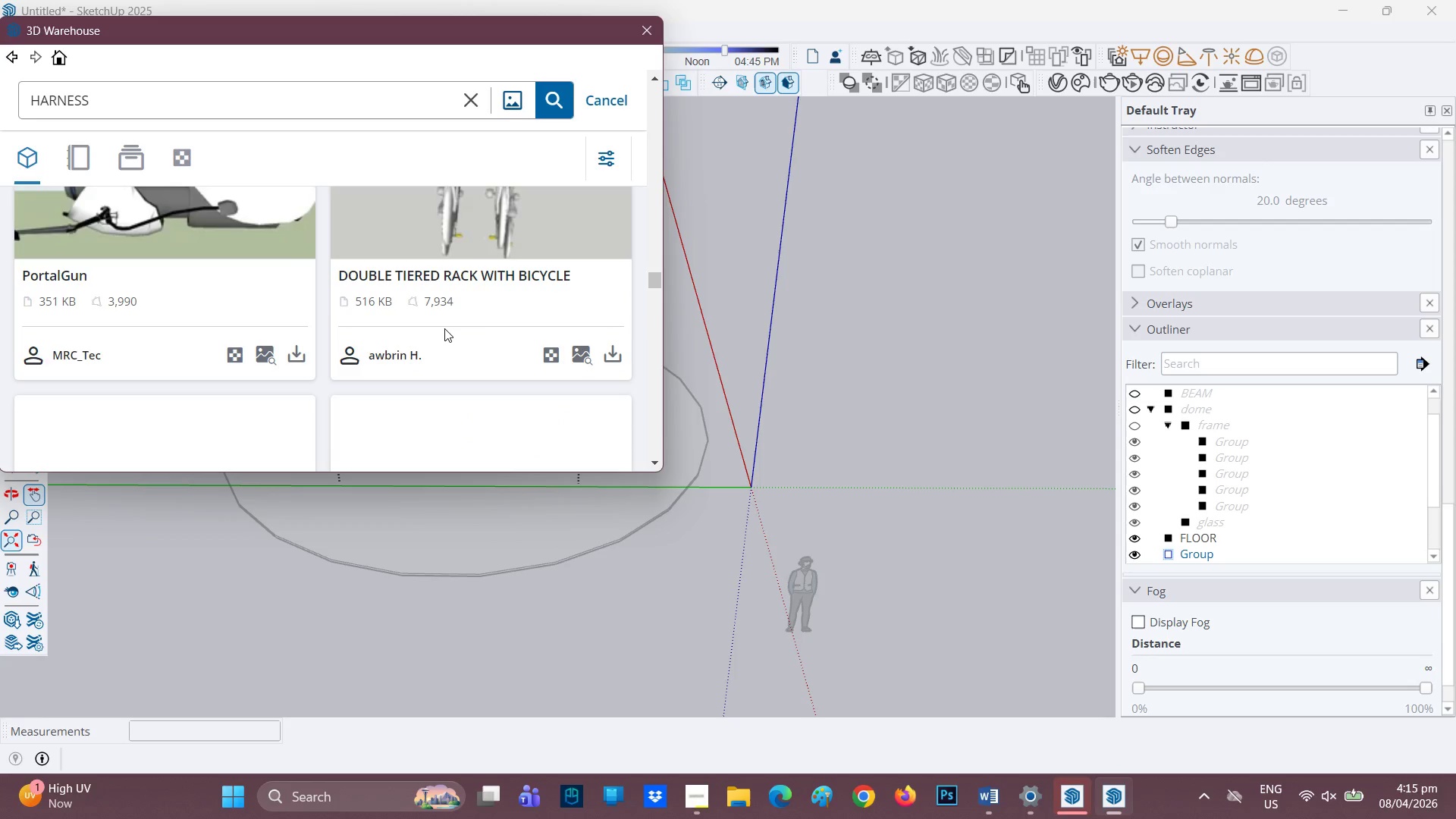 
scroll: coordinate [444, 328], scroll_direction: up, amount: 1.0
 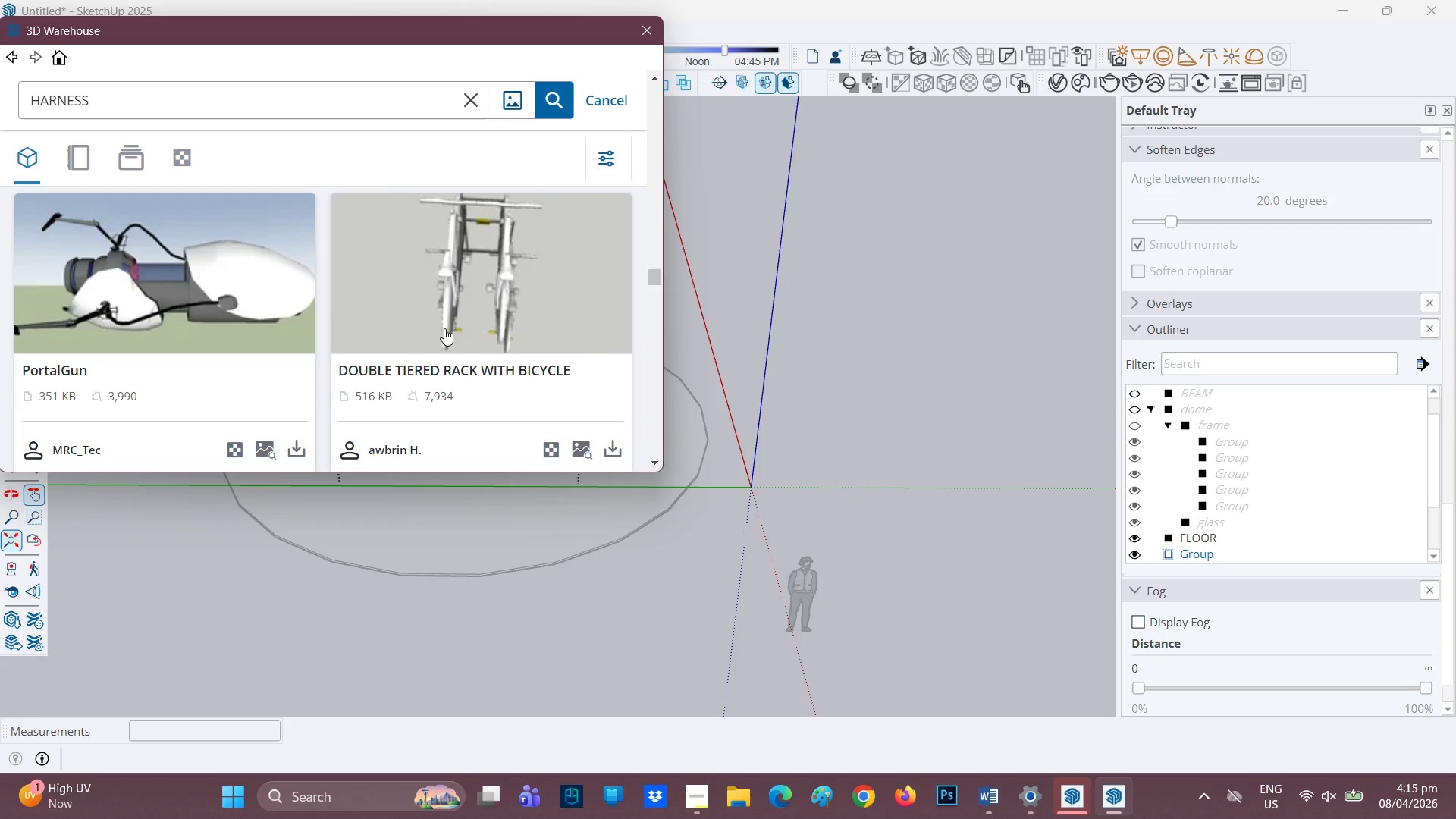 
scroll: coordinate [444, 328], scroll_direction: down, amount: 7.0
 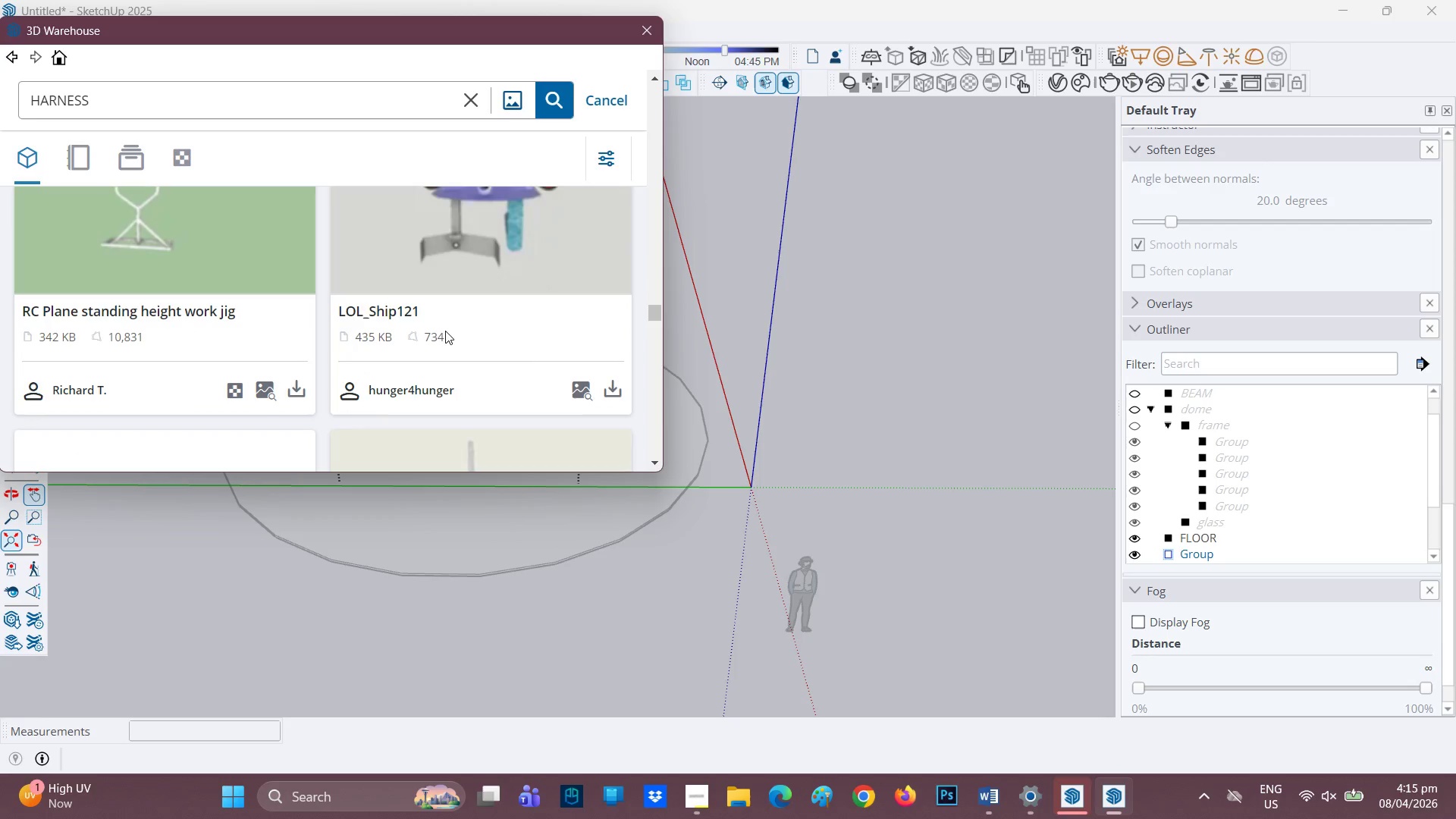 
scroll: coordinate [445, 331], scroll_direction: up, amount: 3.0
 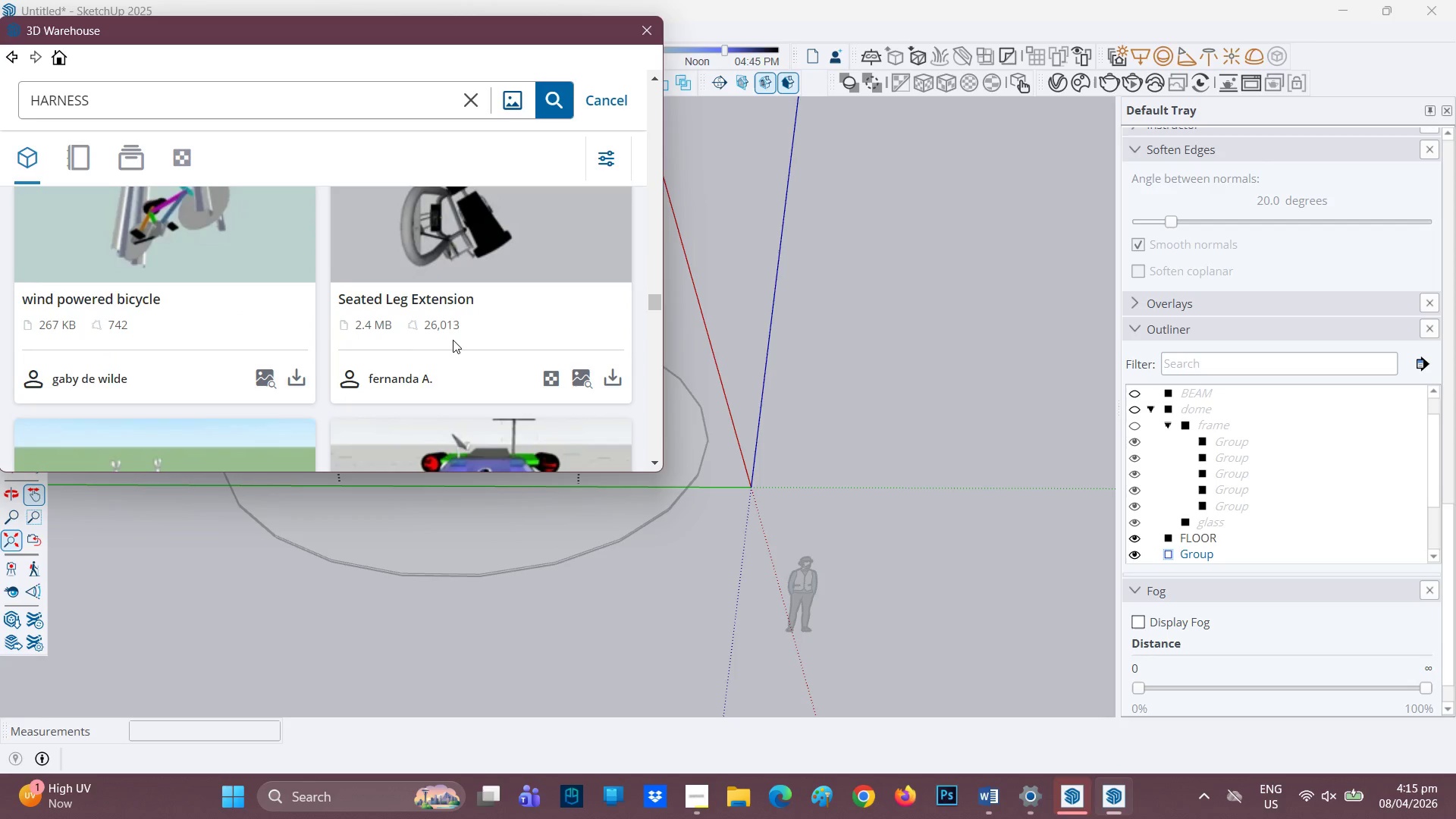 
scroll: coordinate [453, 340], scroll_direction: down, amount: 2.0
 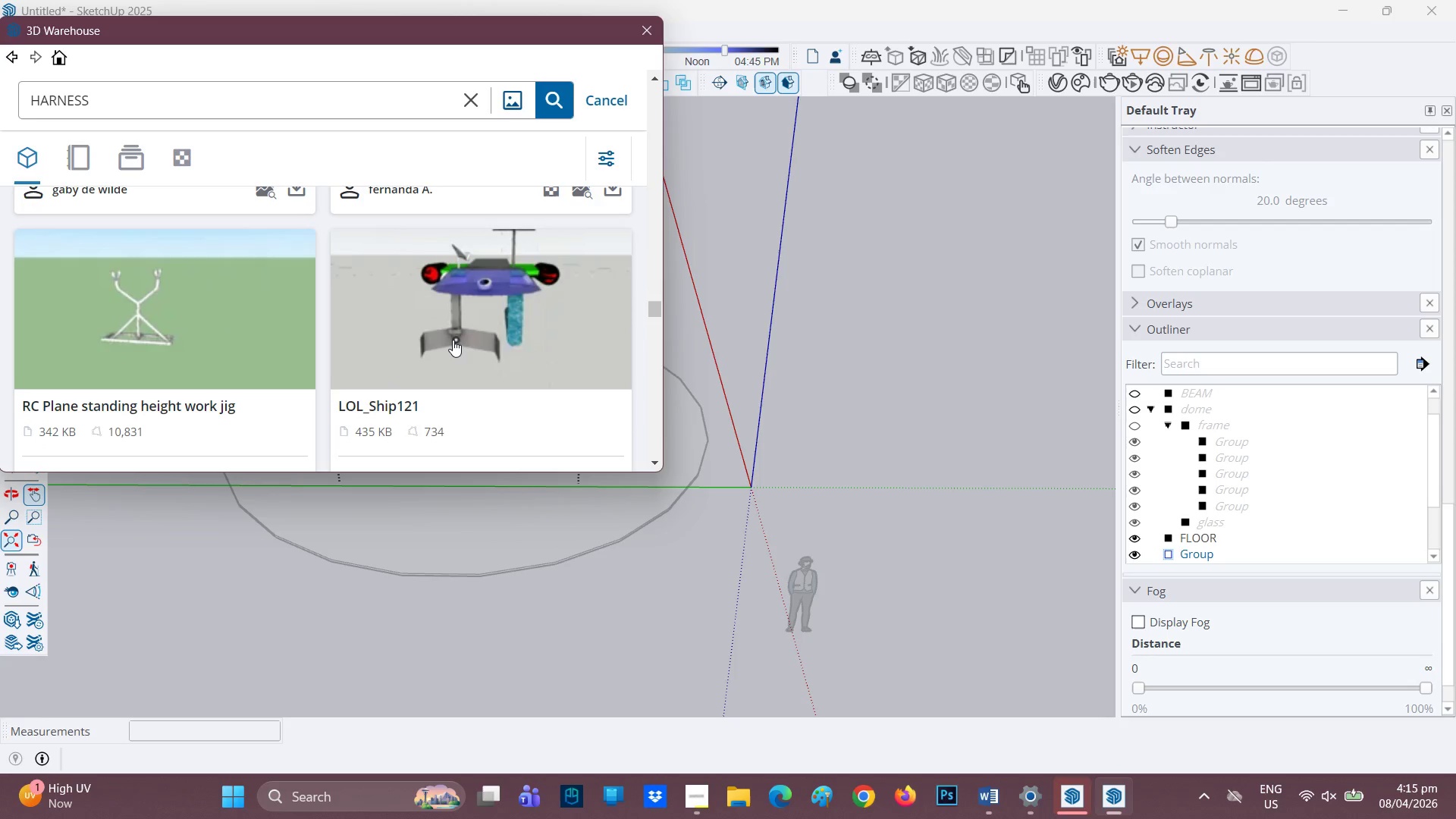 
scroll: coordinate [460, 336], scroll_direction: up, amount: 32.0
 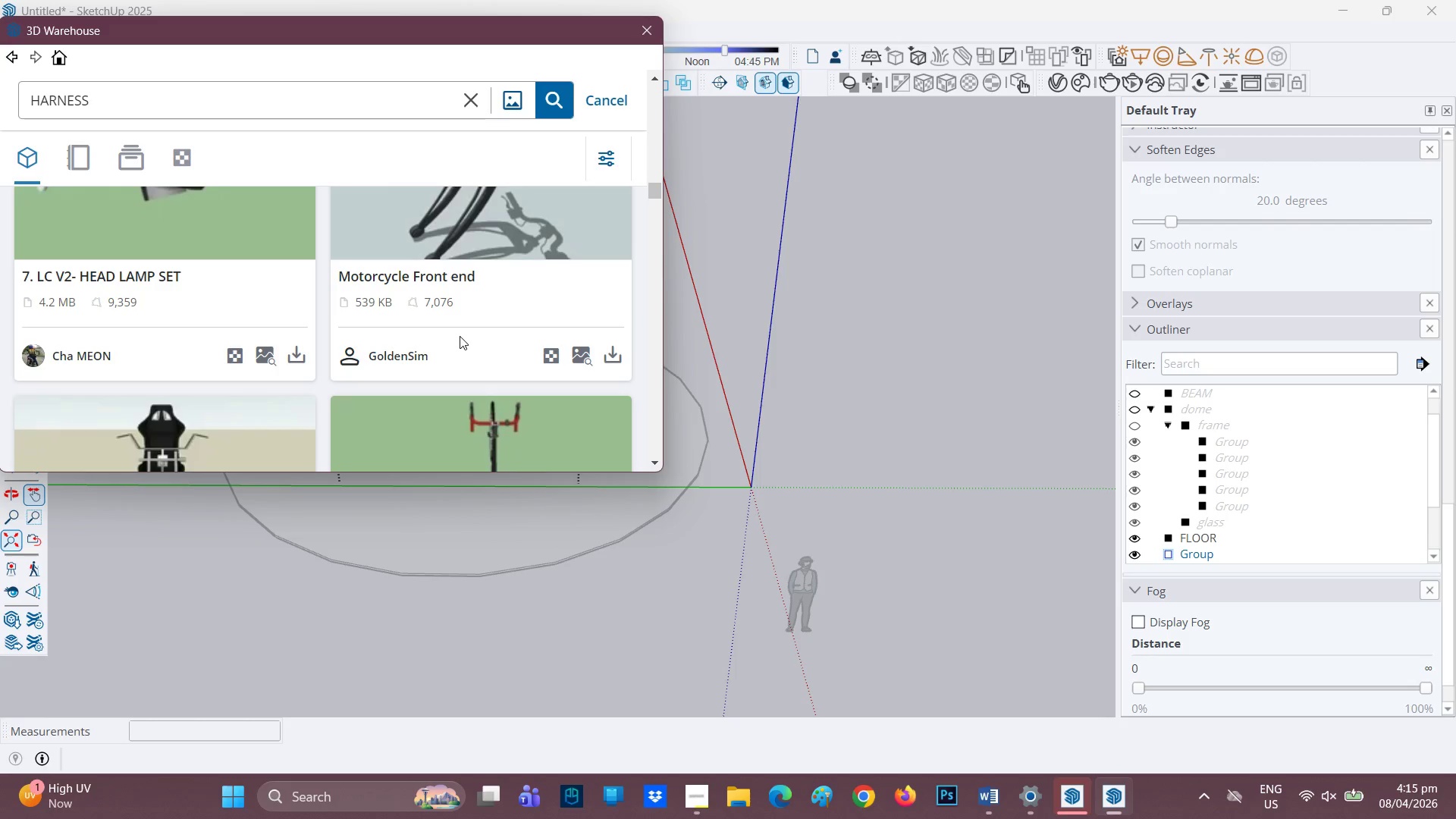 
scroll: coordinate [460, 336], scroll_direction: down, amount: 3.0
 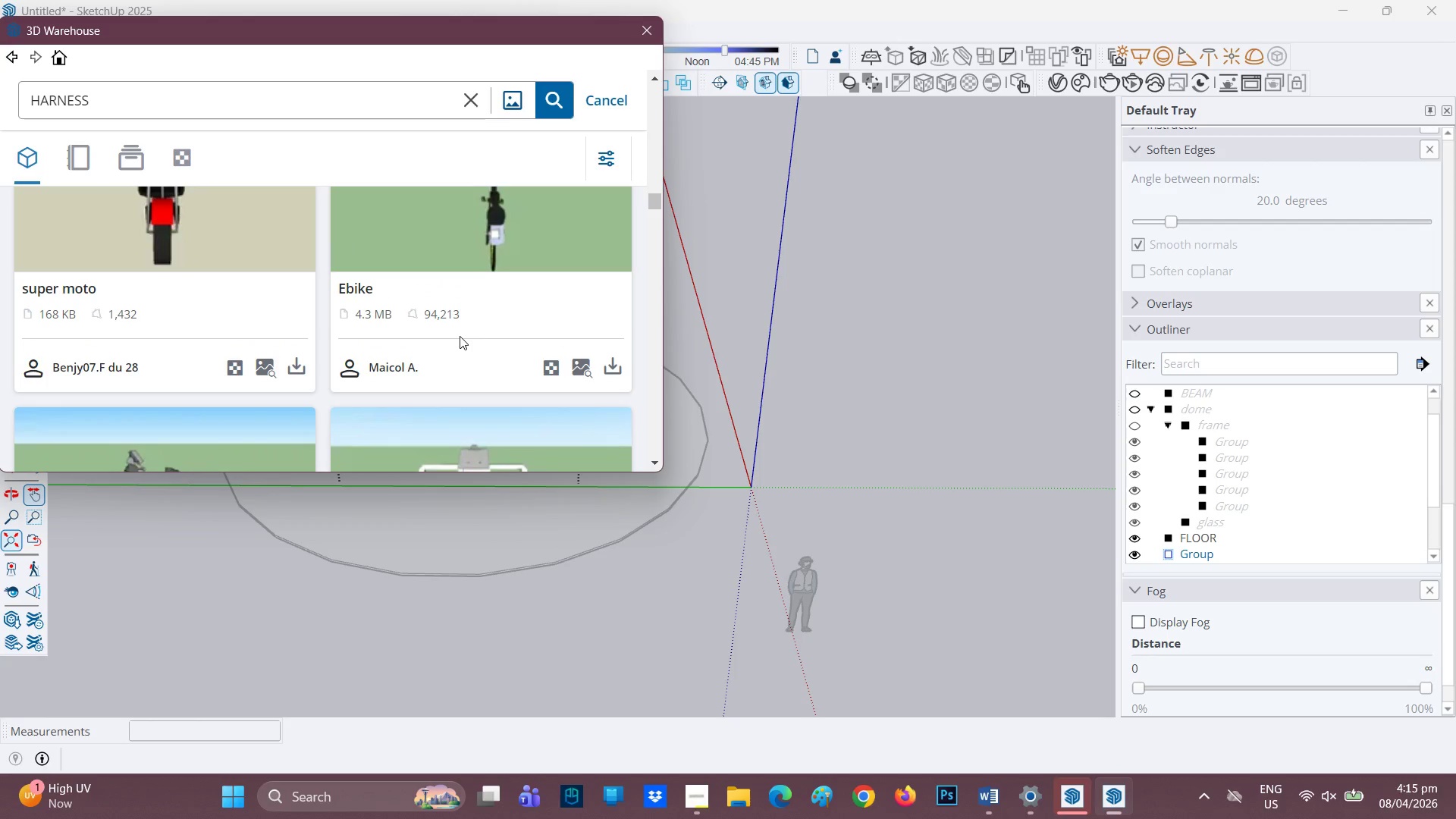 
scroll: coordinate [460, 336], scroll_direction: up, amount: 14.0
 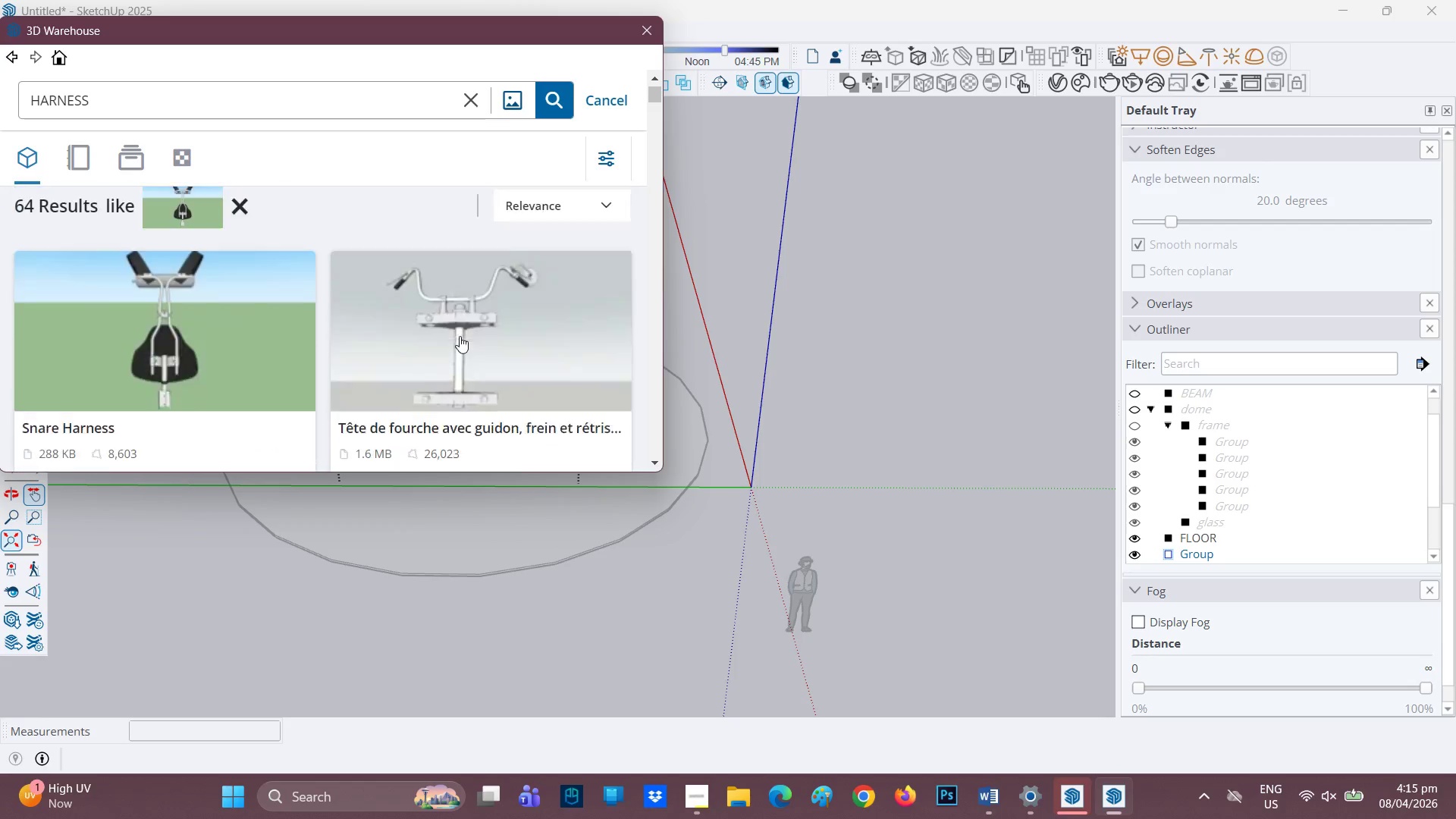 
scroll: coordinate [325, 390], scroll_direction: down, amount: 1.0
 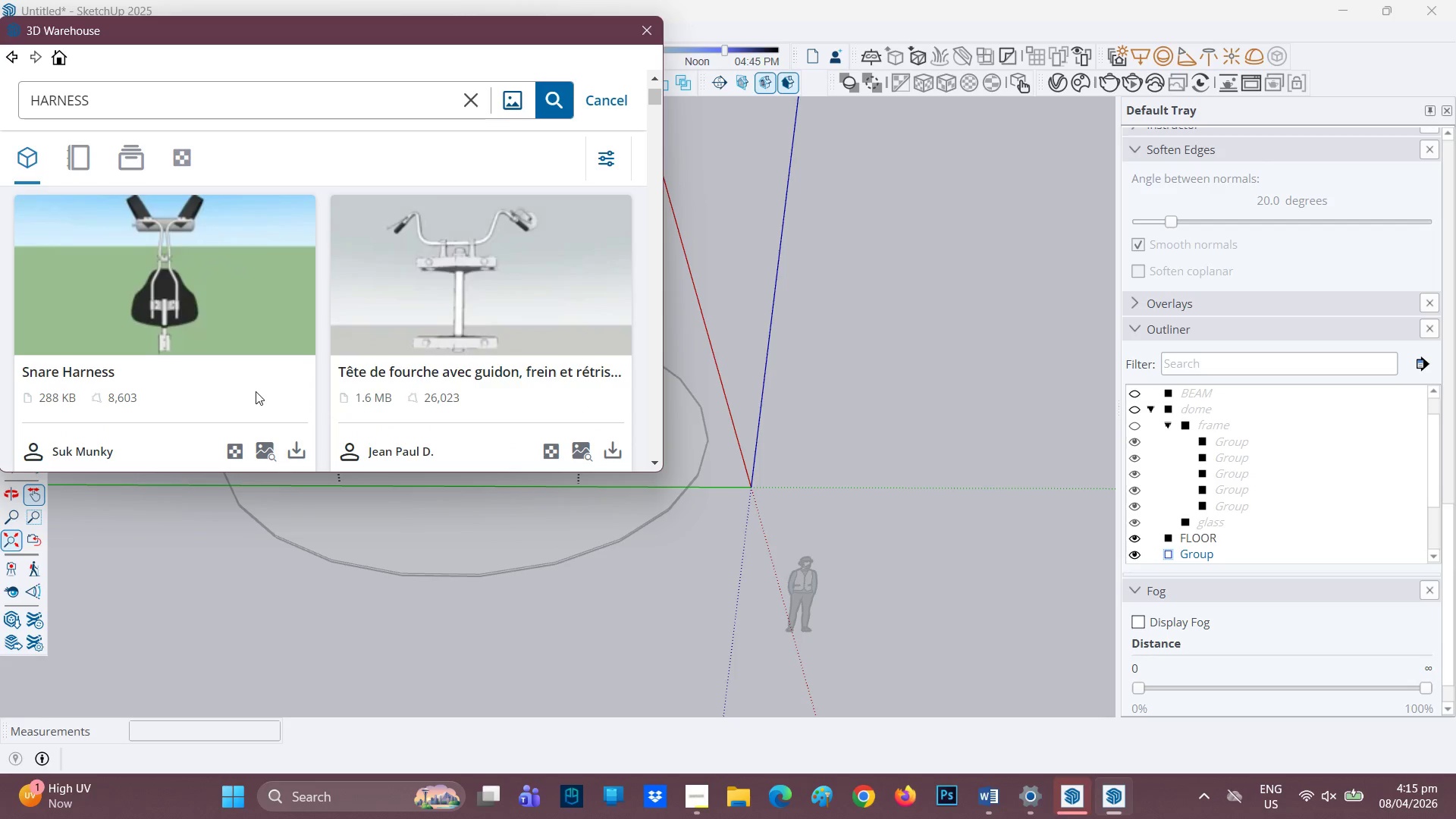 
mouse_move([307, 445])
 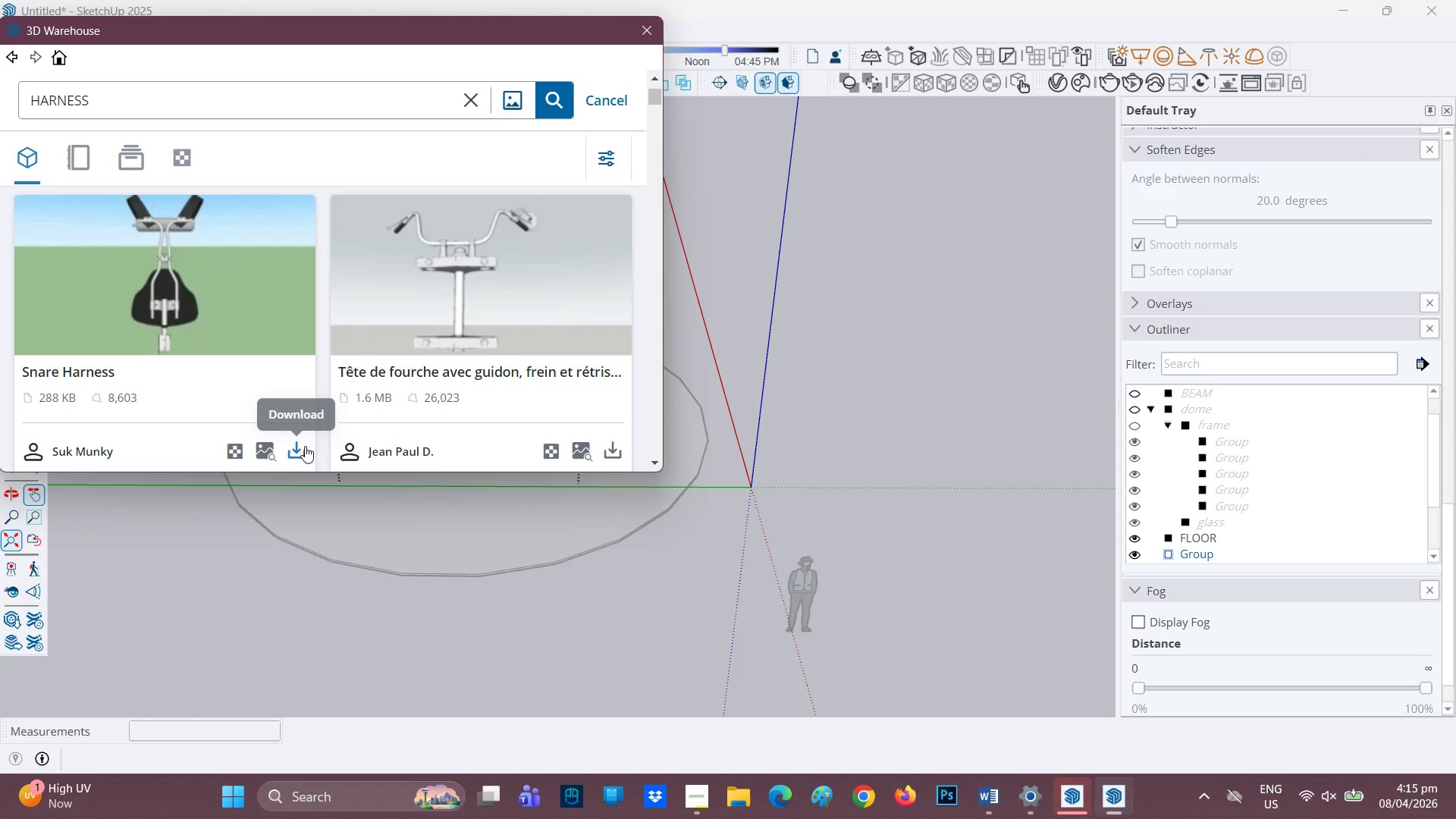 
left_click([300, 447])
 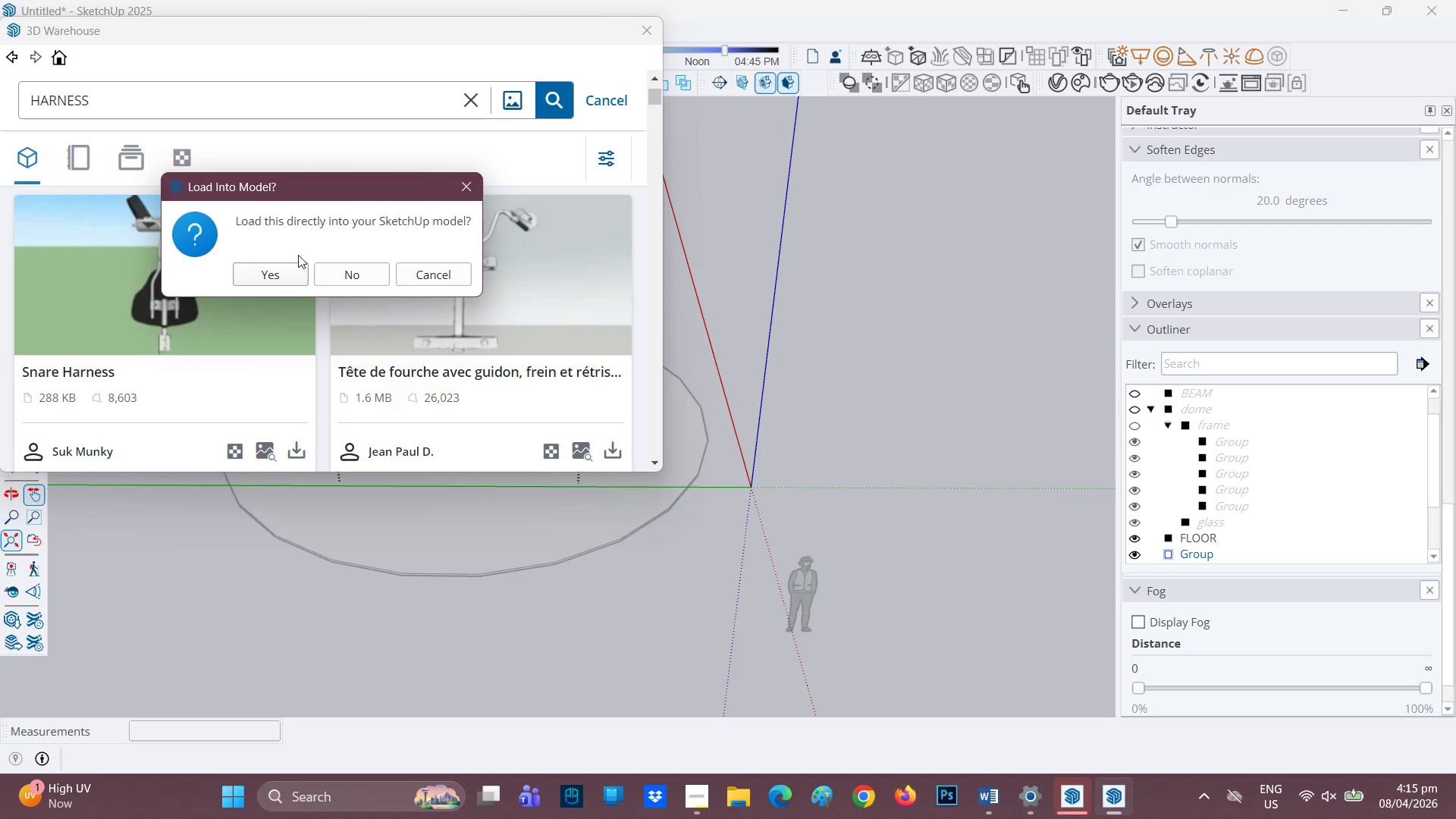 
left_click([276, 269])
 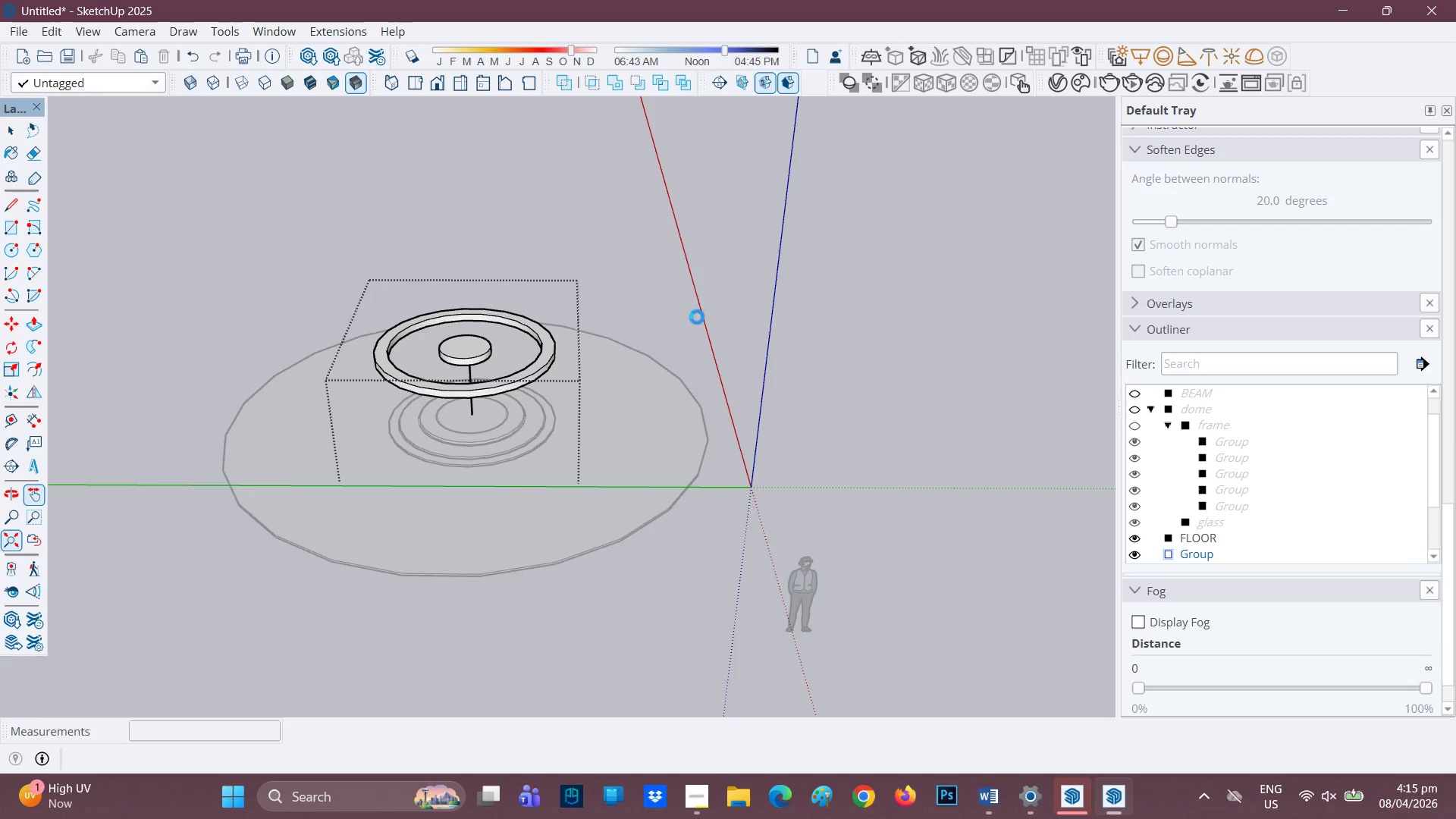 
scroll: coordinate [636, 406], scroll_direction: up, amount: 19.0
 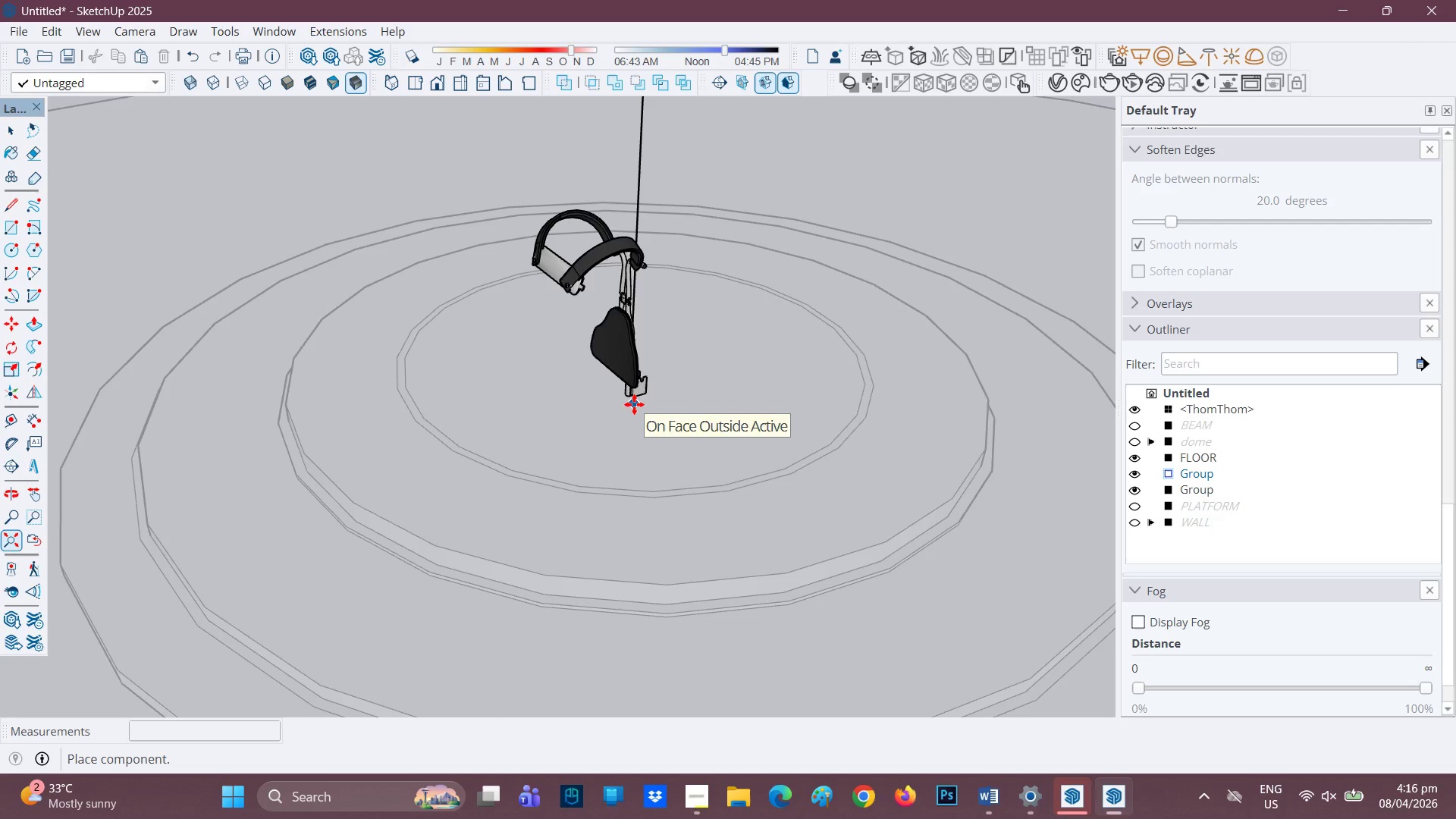 
wait(5.66)
 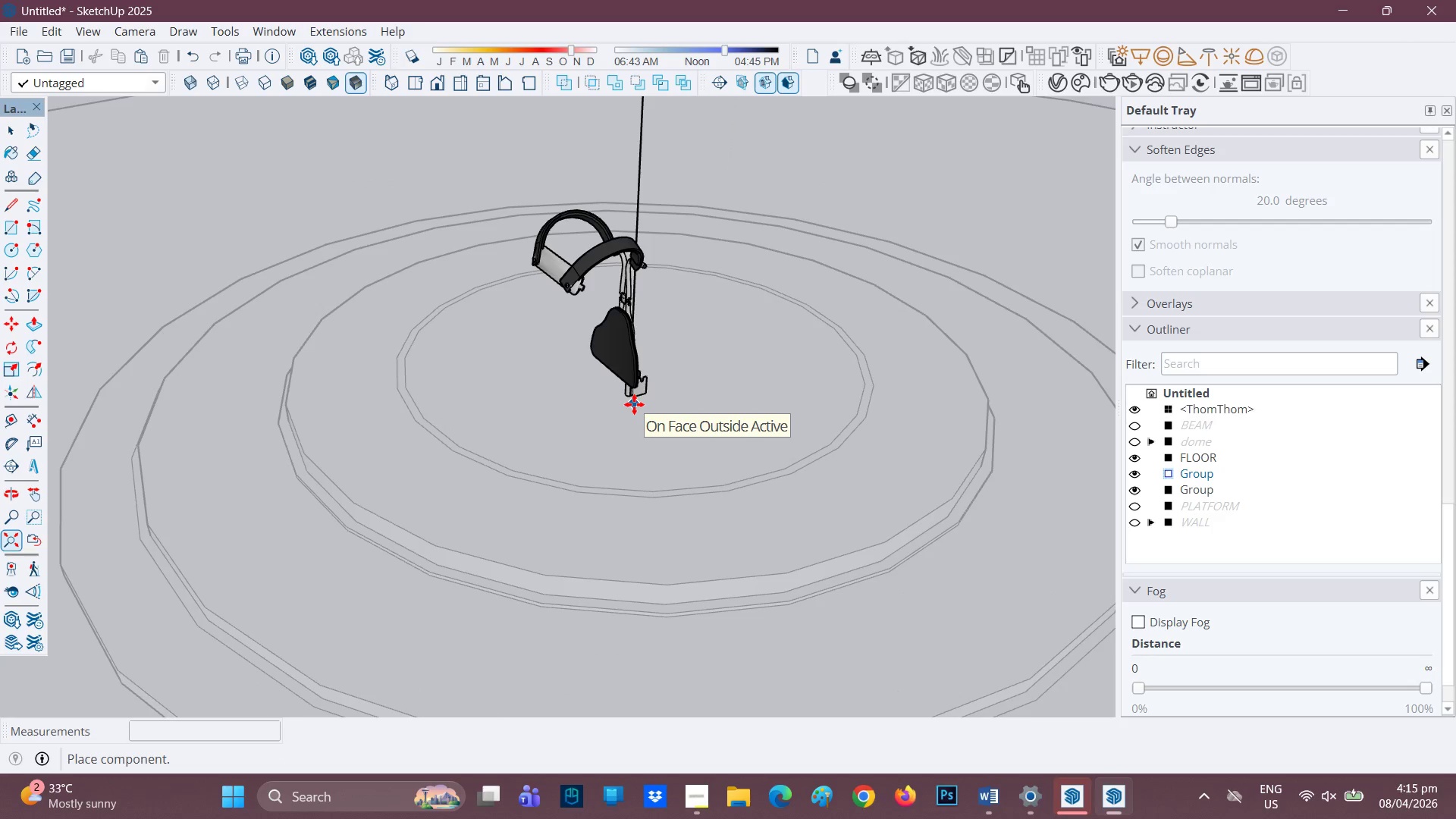 
scroll: coordinate [525, 359], scroll_direction: up, amount: 13.0
 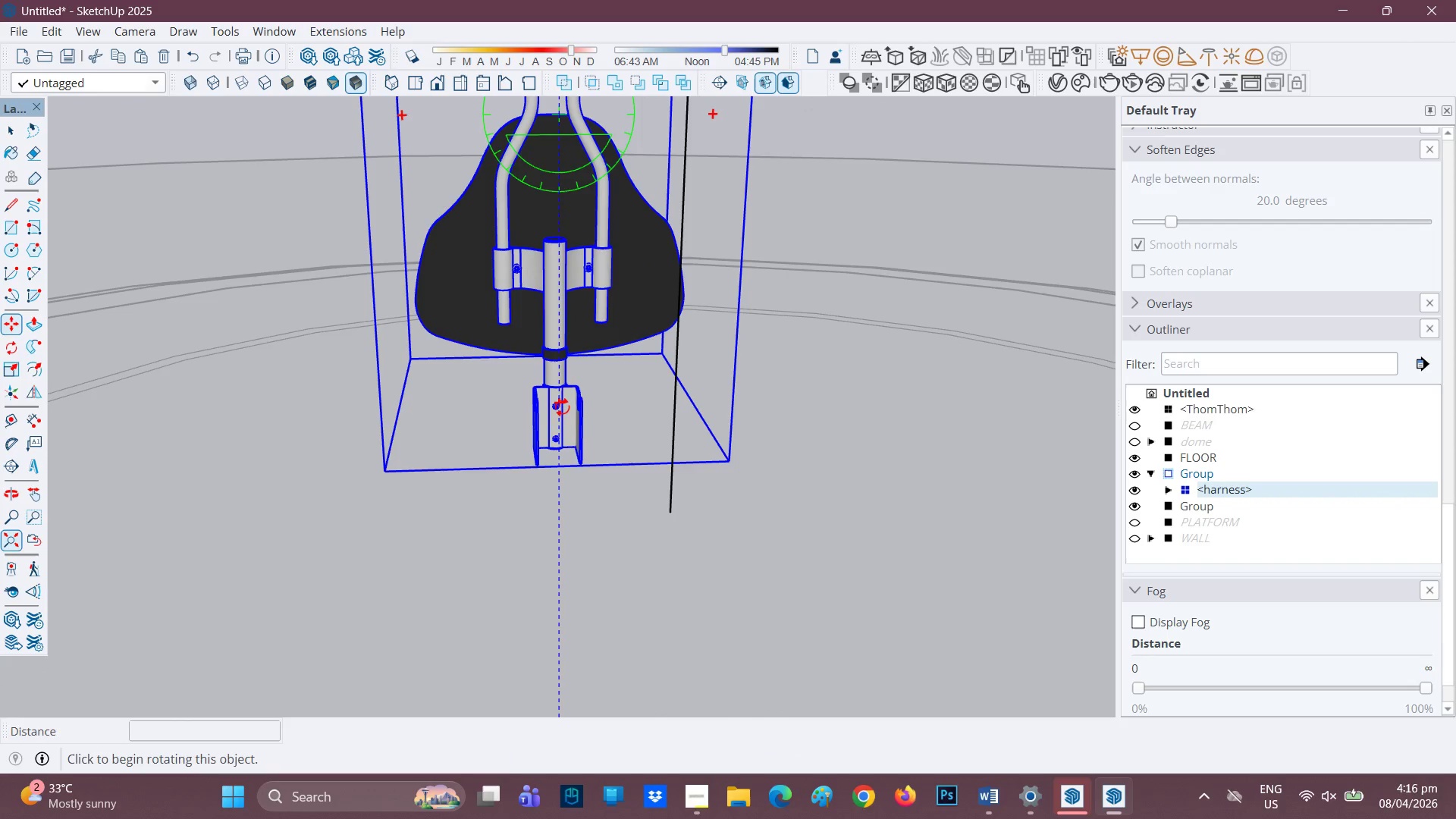 
key(N)
 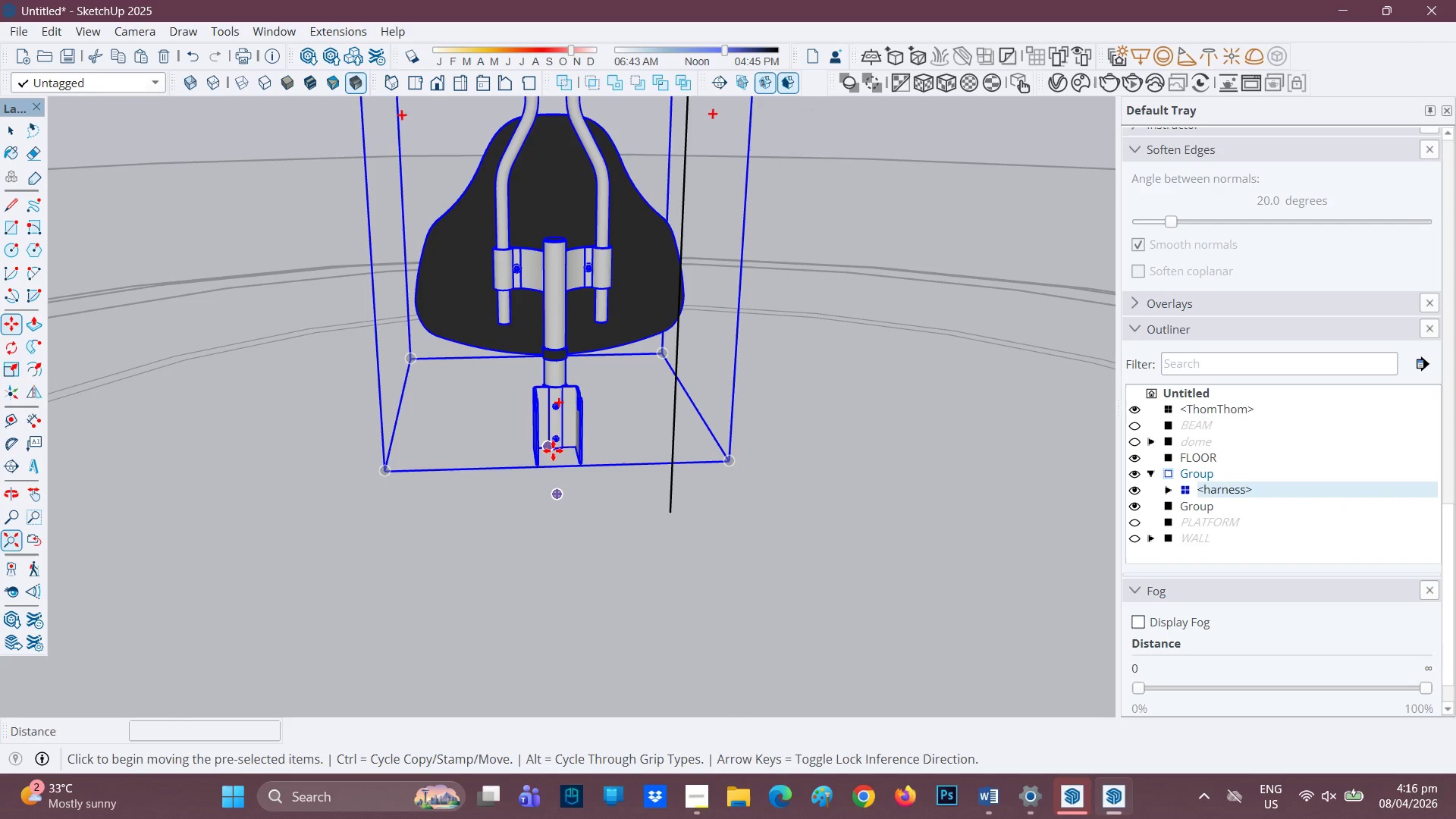 
mouse_move([570, 409])
 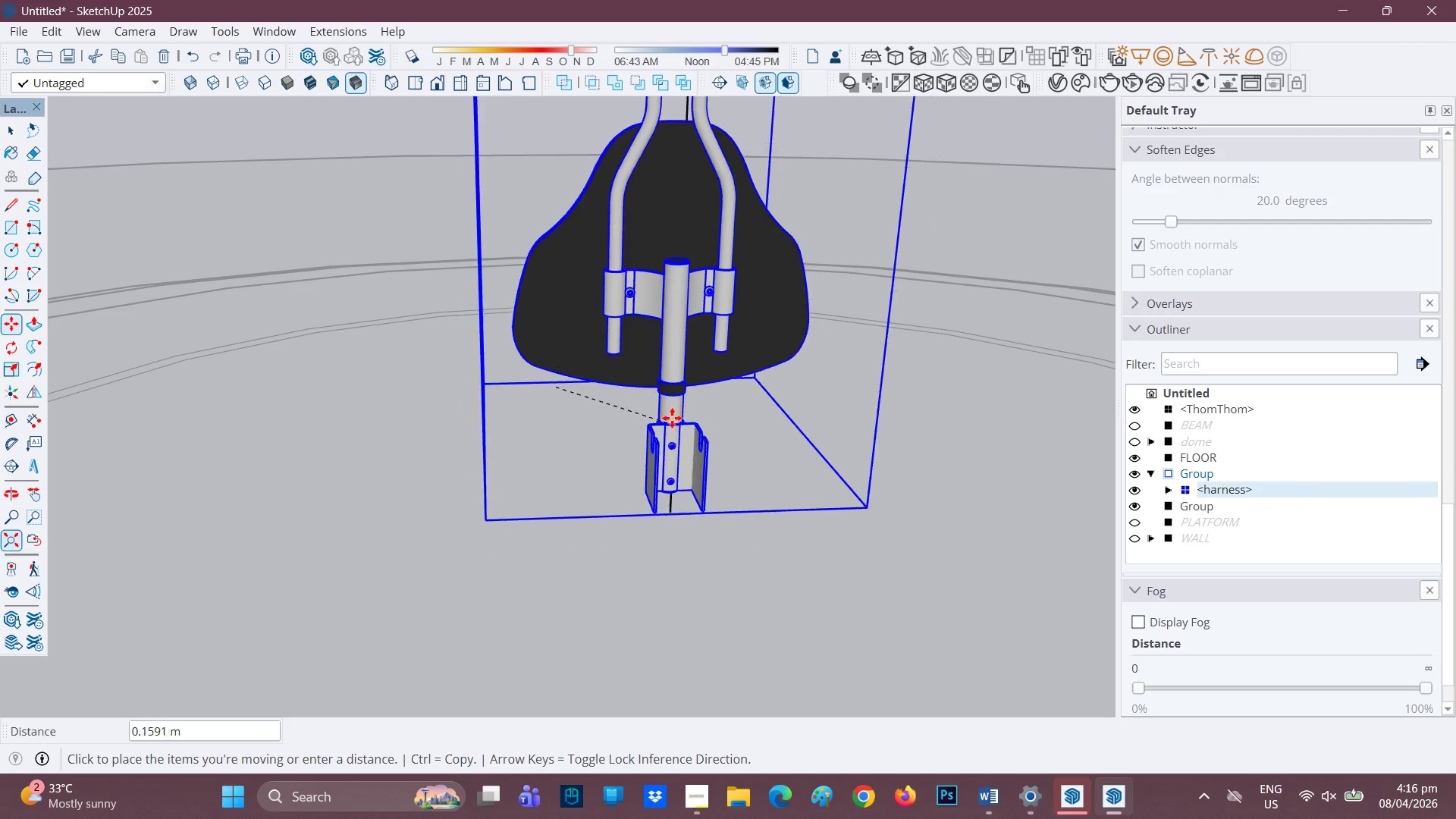 
mouse_move([679, 350])
 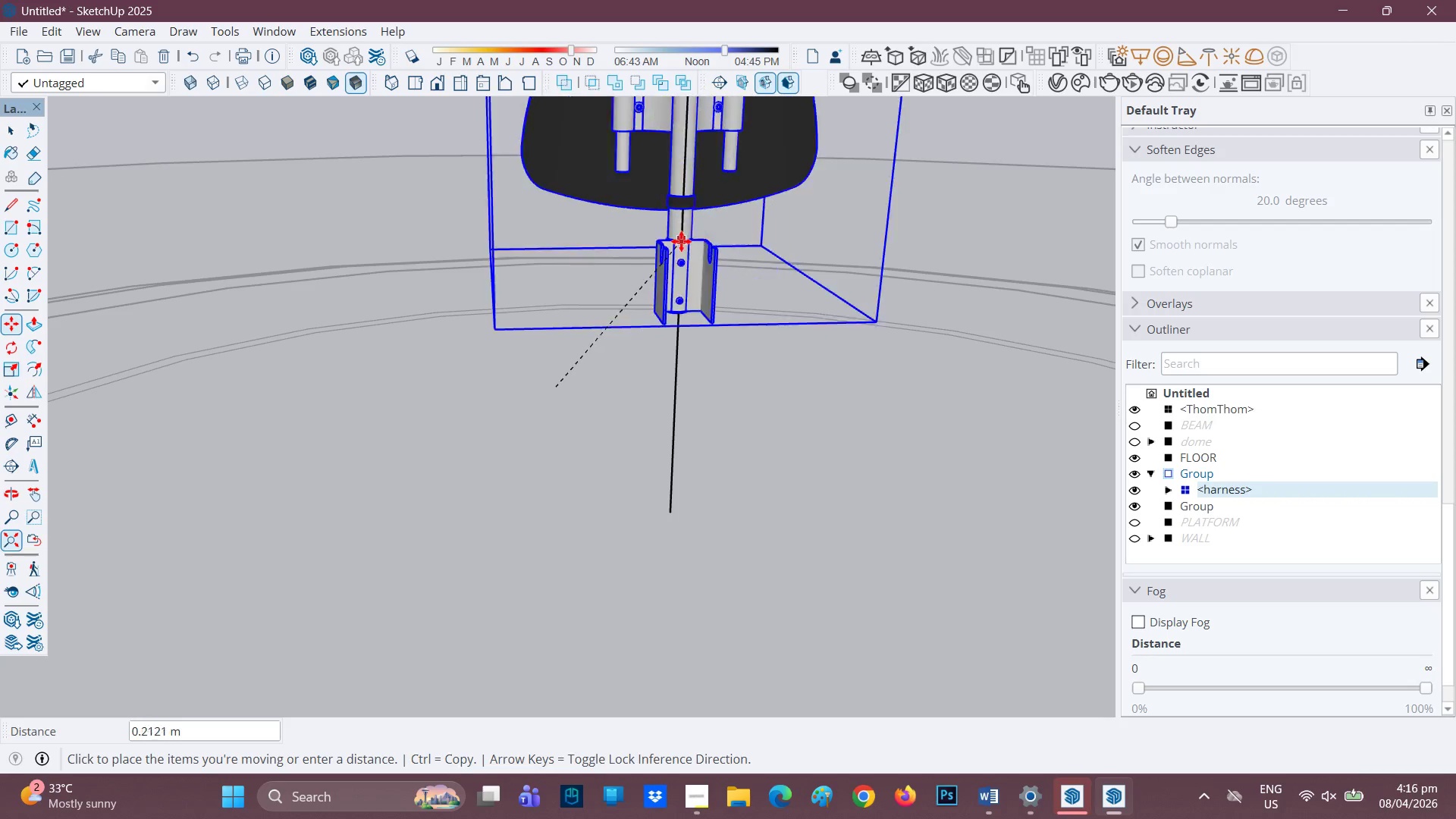 
wait(5.12)
 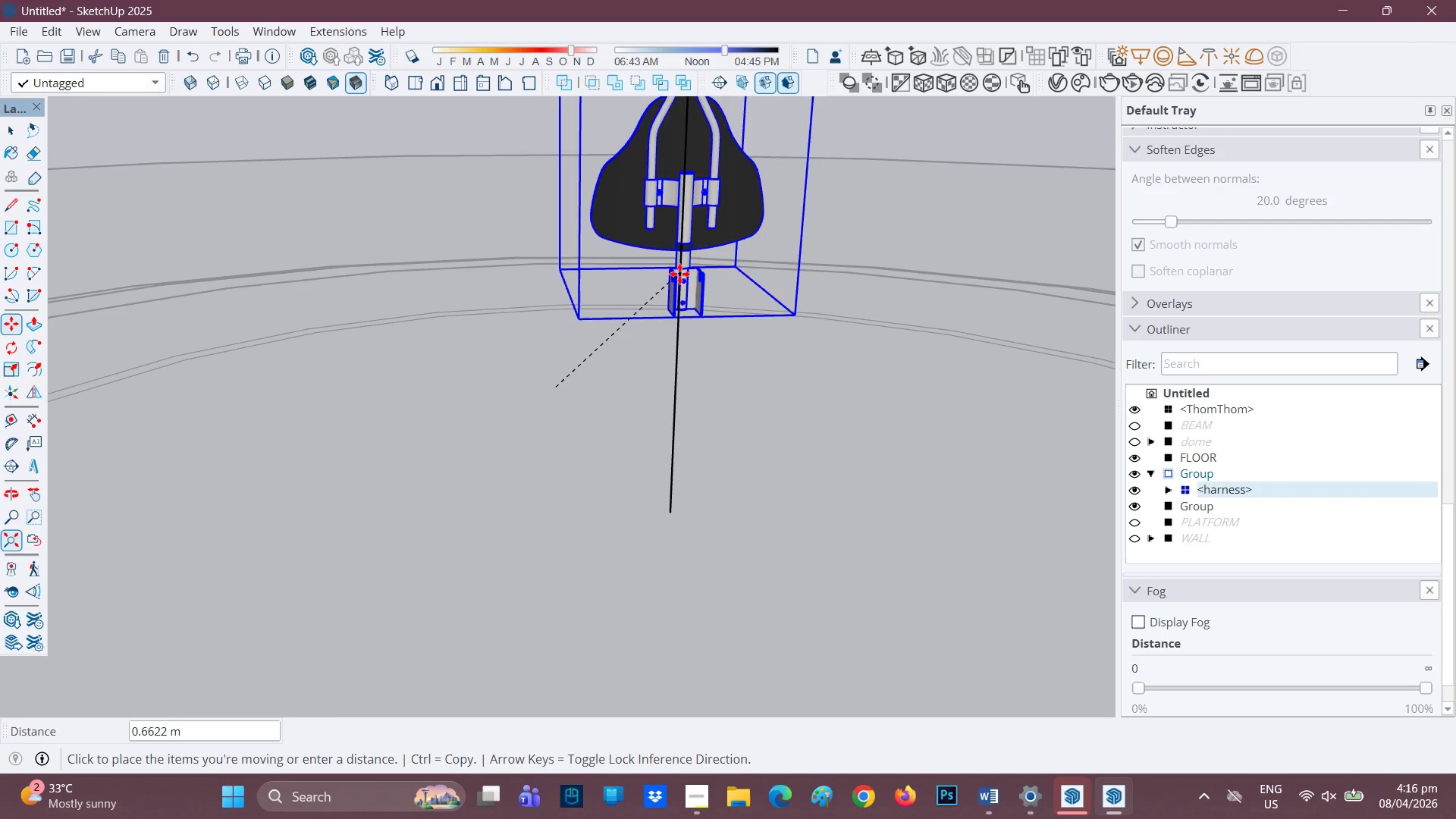 
left_click([679, 262])
 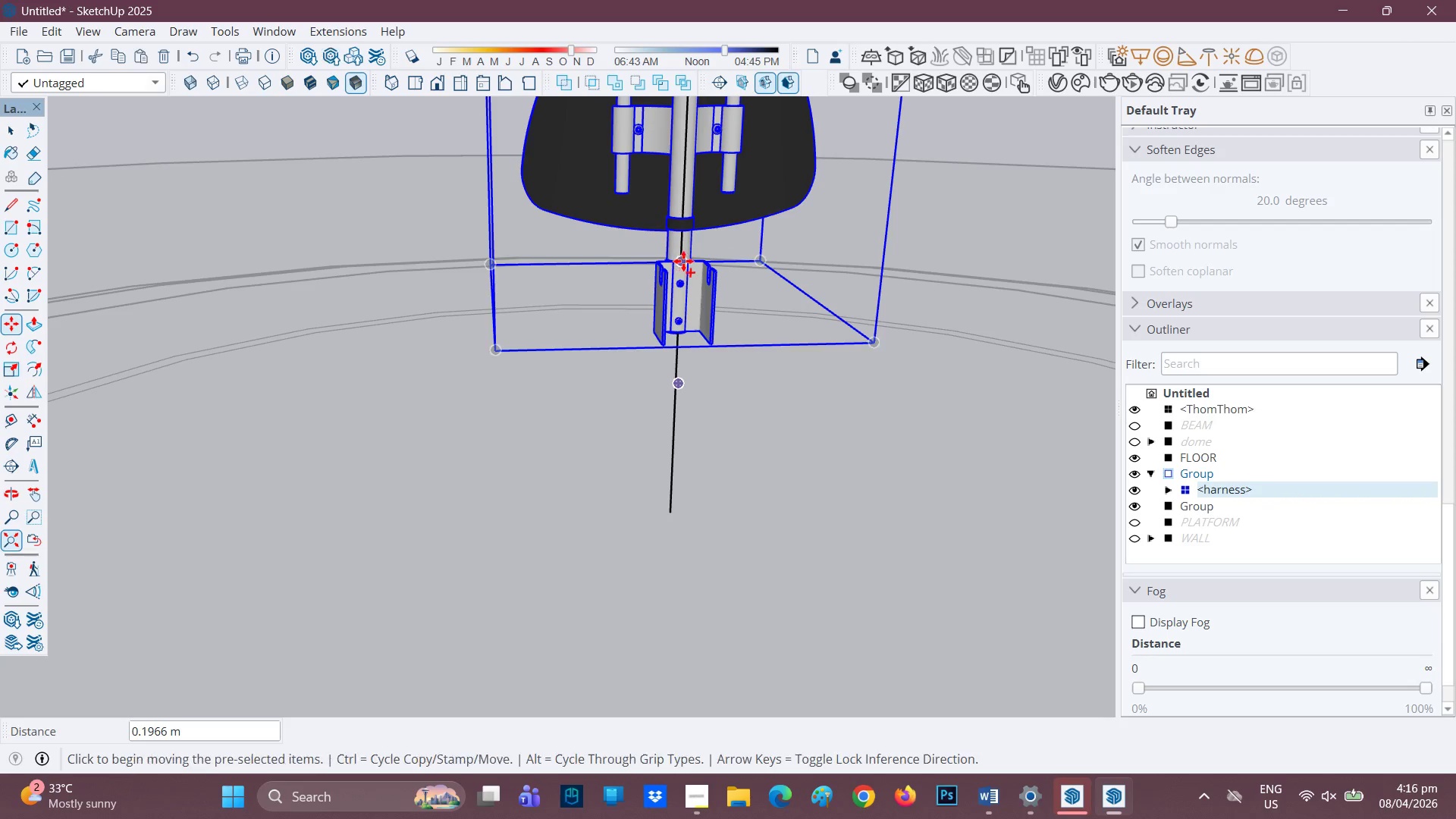 
scroll: coordinate [458, 441], scroll_direction: down, amount: 15.0
 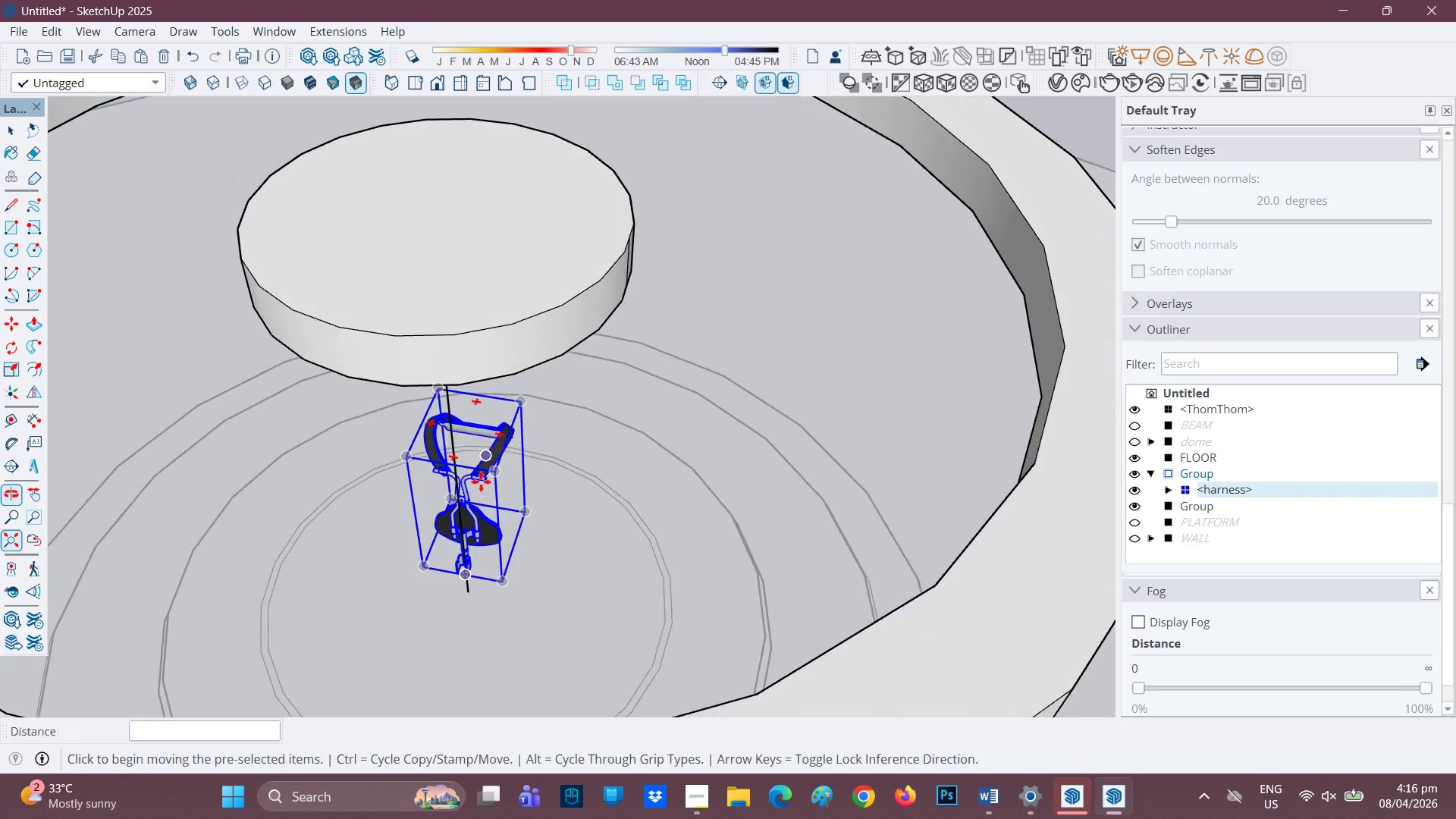 
scroll: coordinate [479, 509], scroll_direction: up, amount: 5.0
 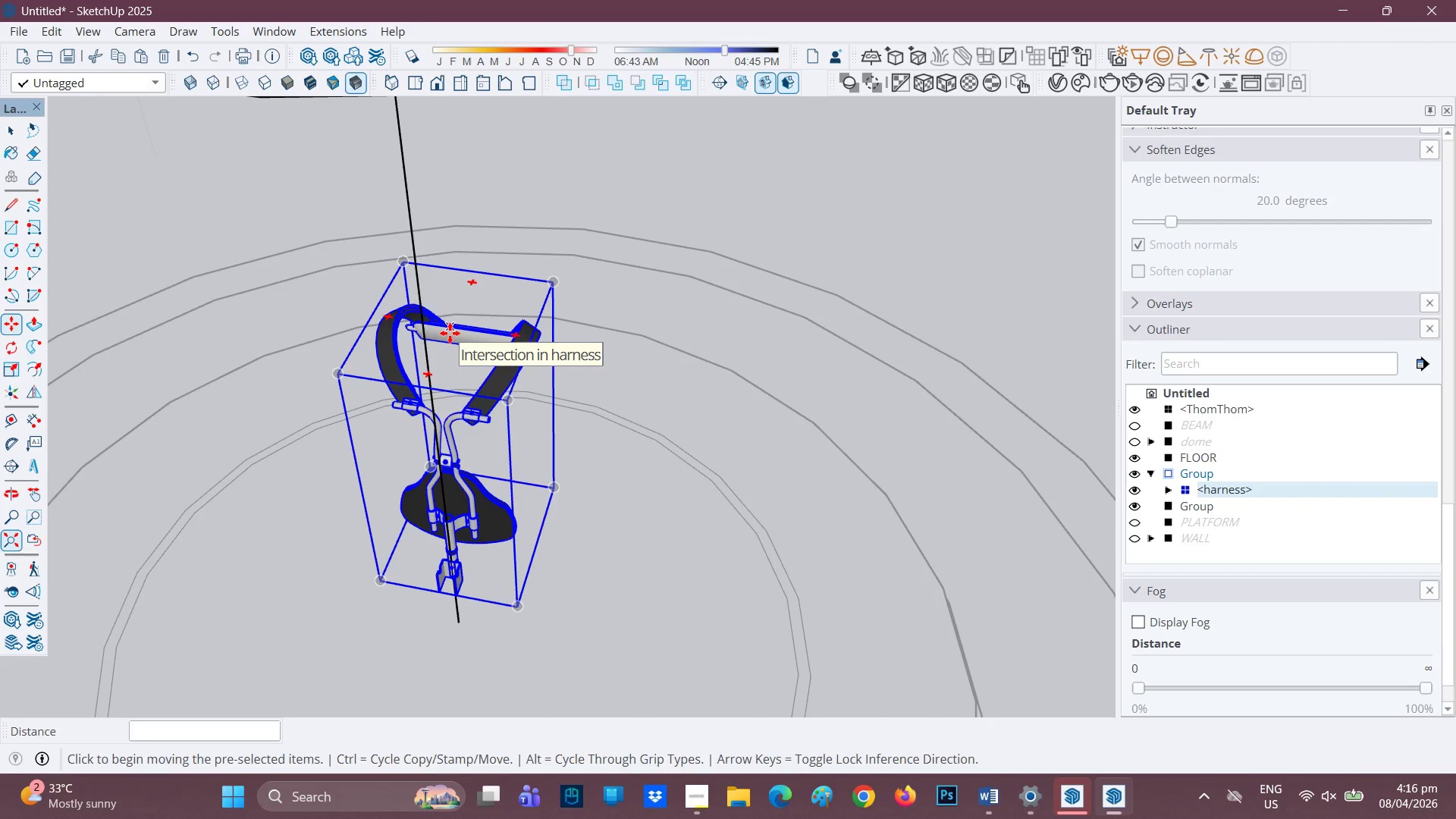 
left_click([450, 333])
 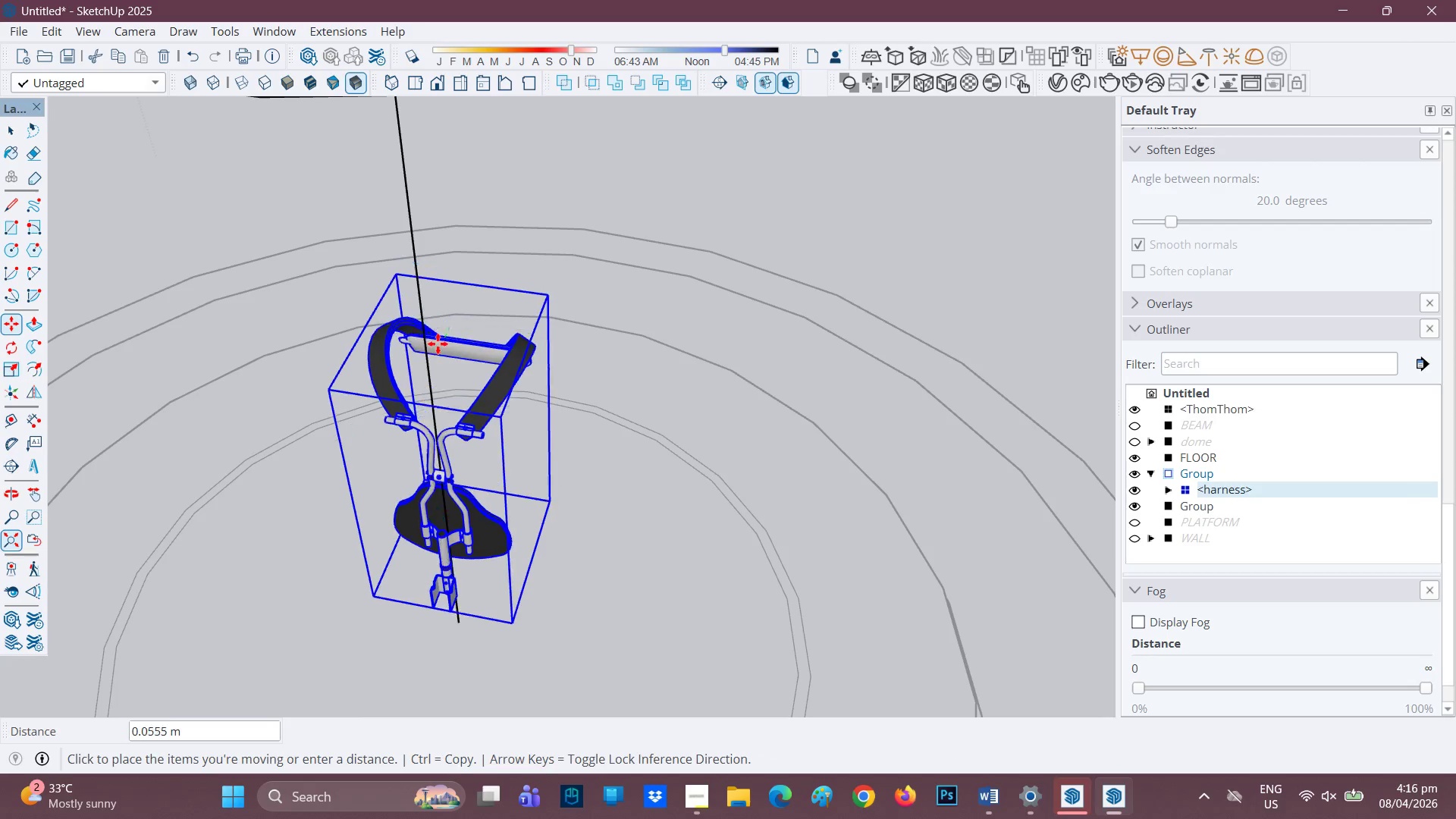 
mouse_move([432, 362])
 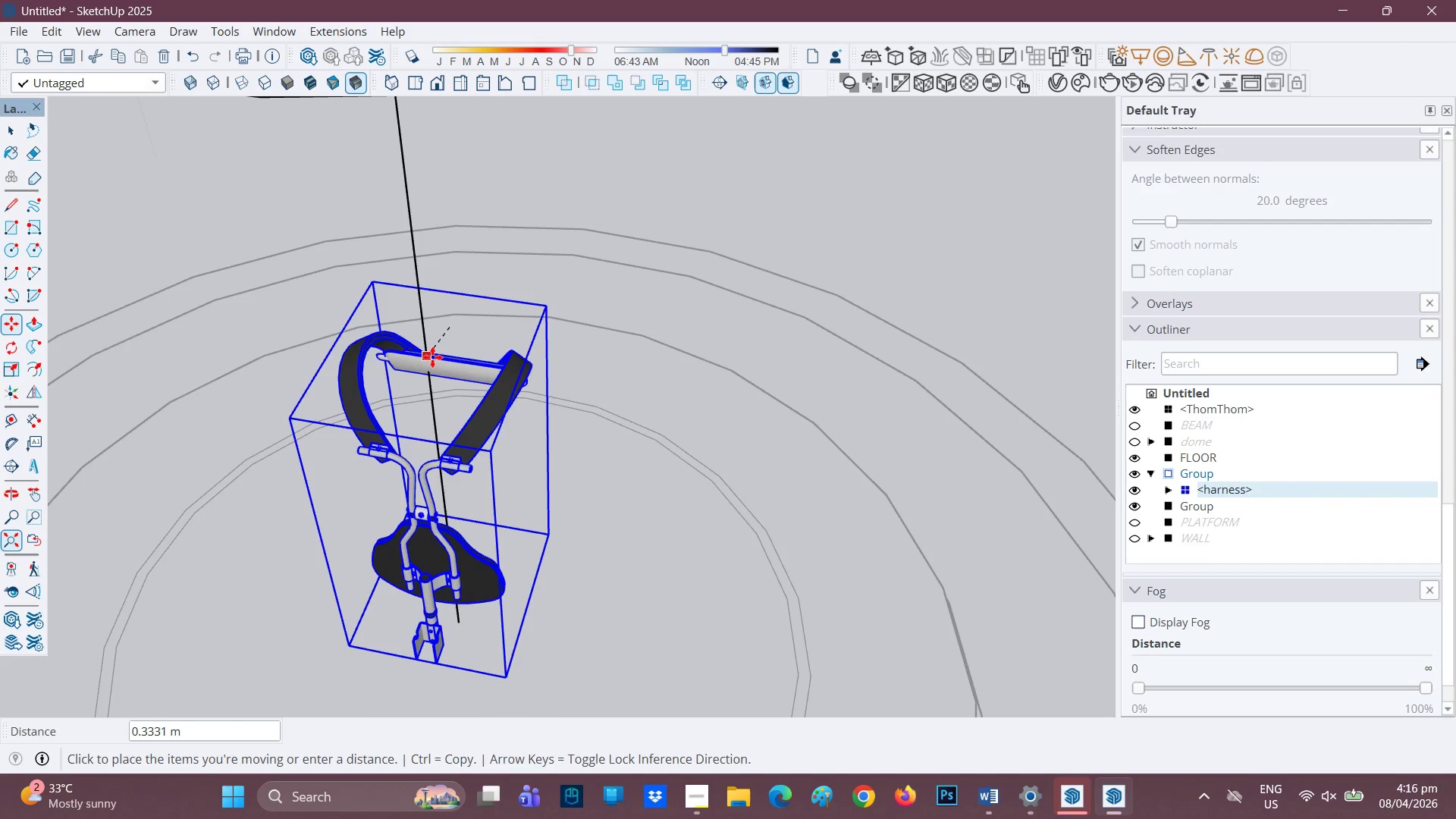 
left_click([432, 357])
 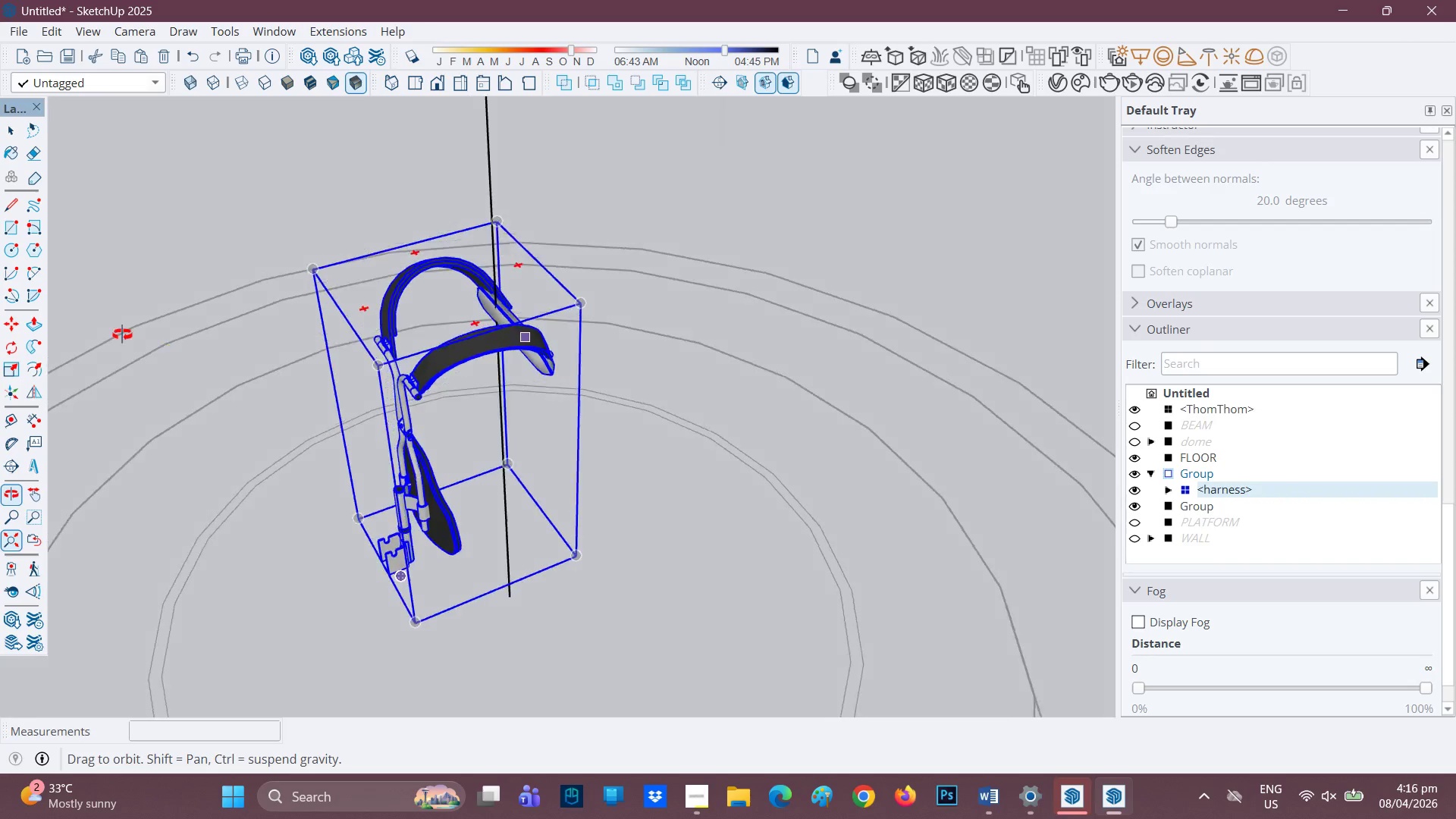 
scroll: coordinate [260, 264], scroll_direction: down, amount: 9.0
 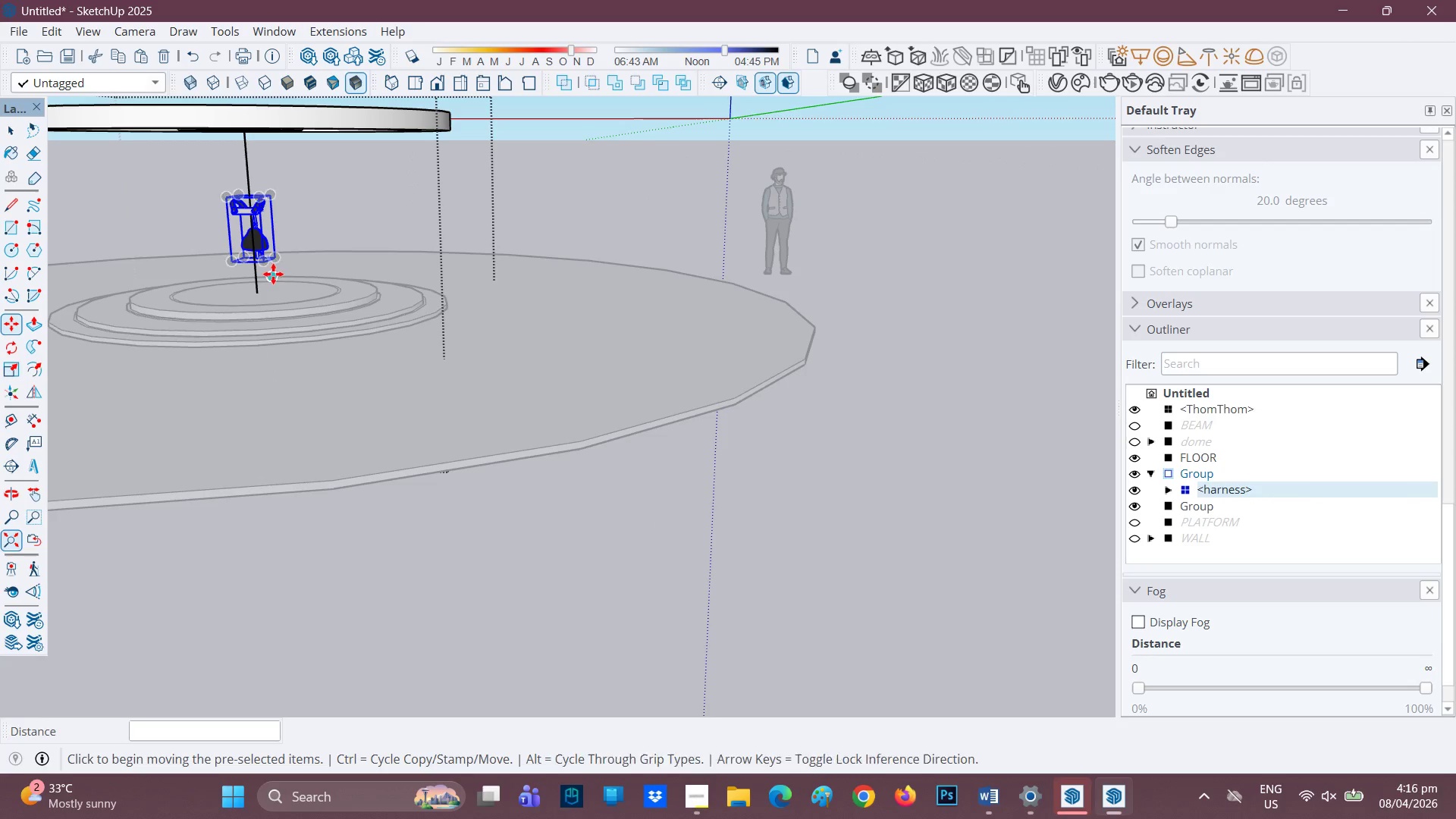 
key(H)
 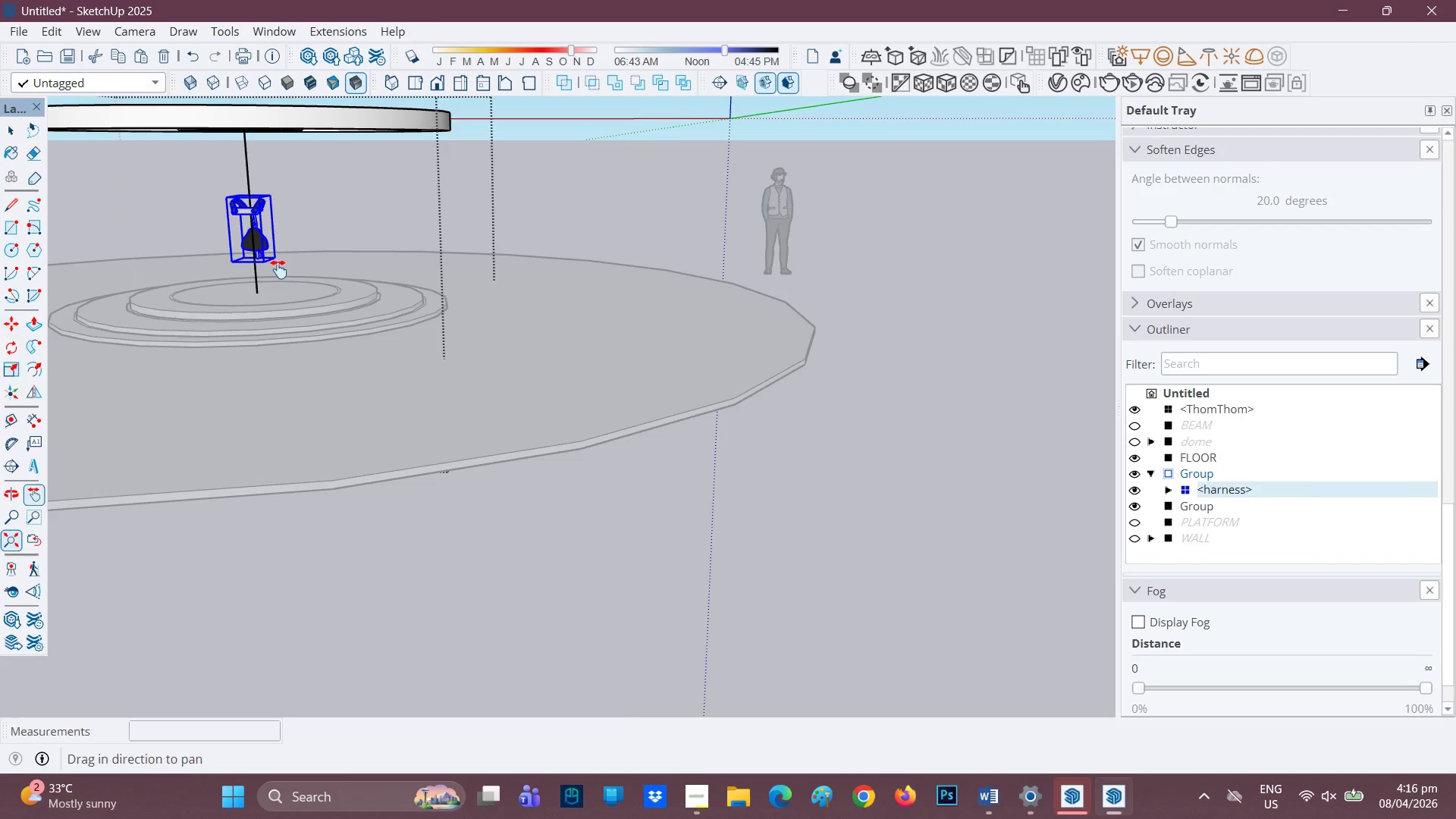 
left_click_drag(start_coordinate=[279, 269], to_coordinate=[485, 384])
 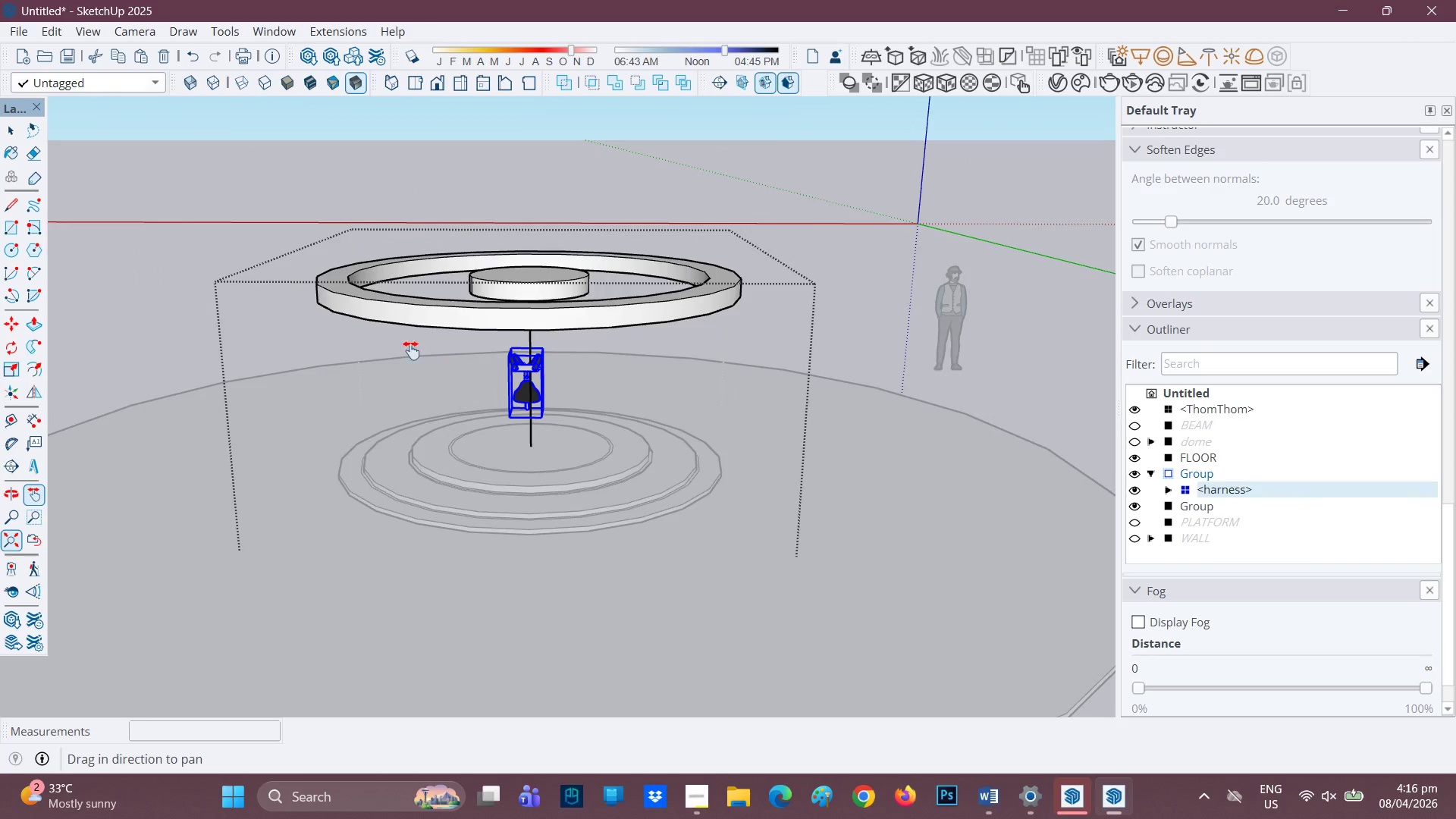 
scroll: coordinate [589, 359], scroll_direction: up, amount: 7.0
 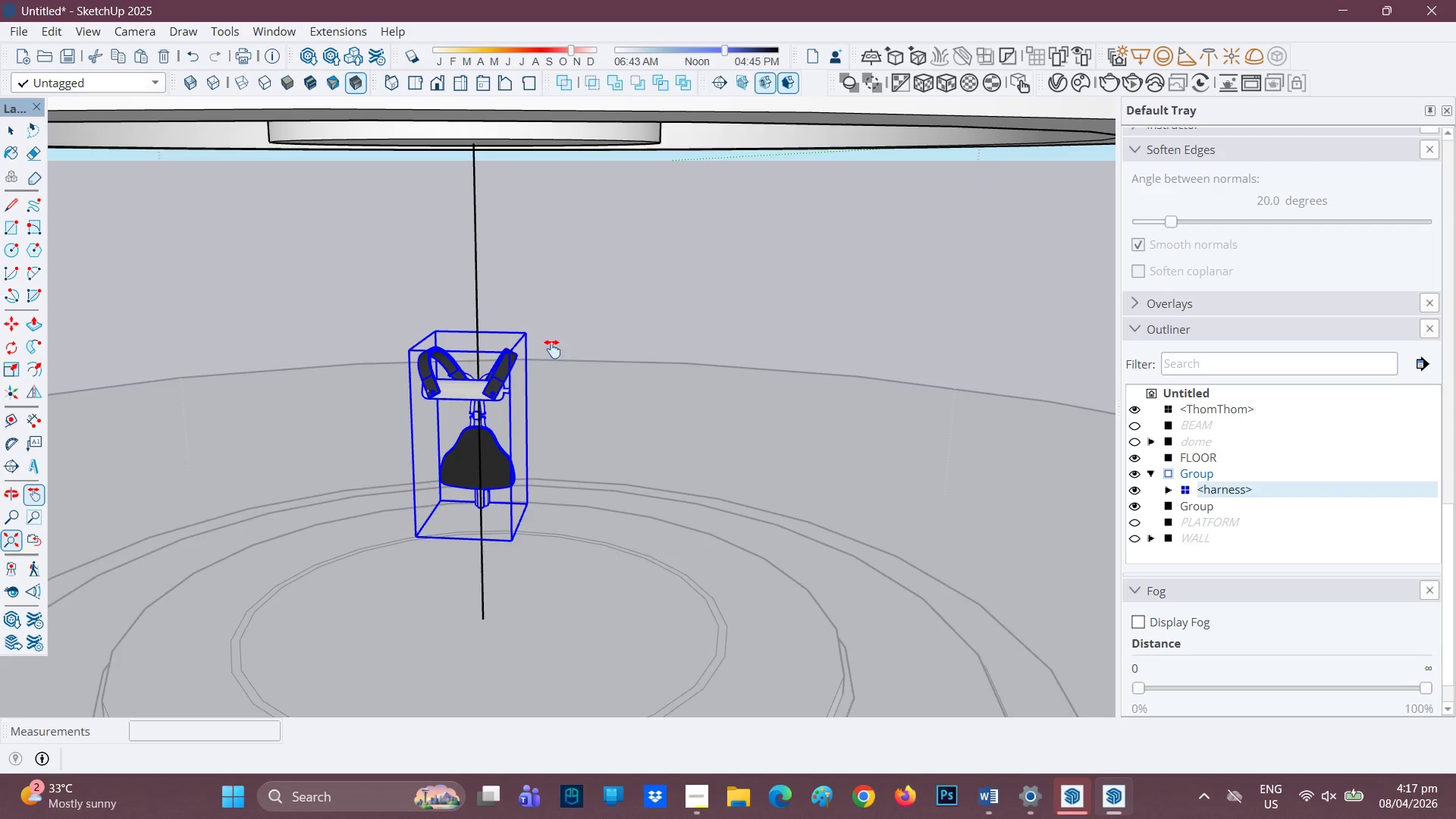 
wait(43.2)
 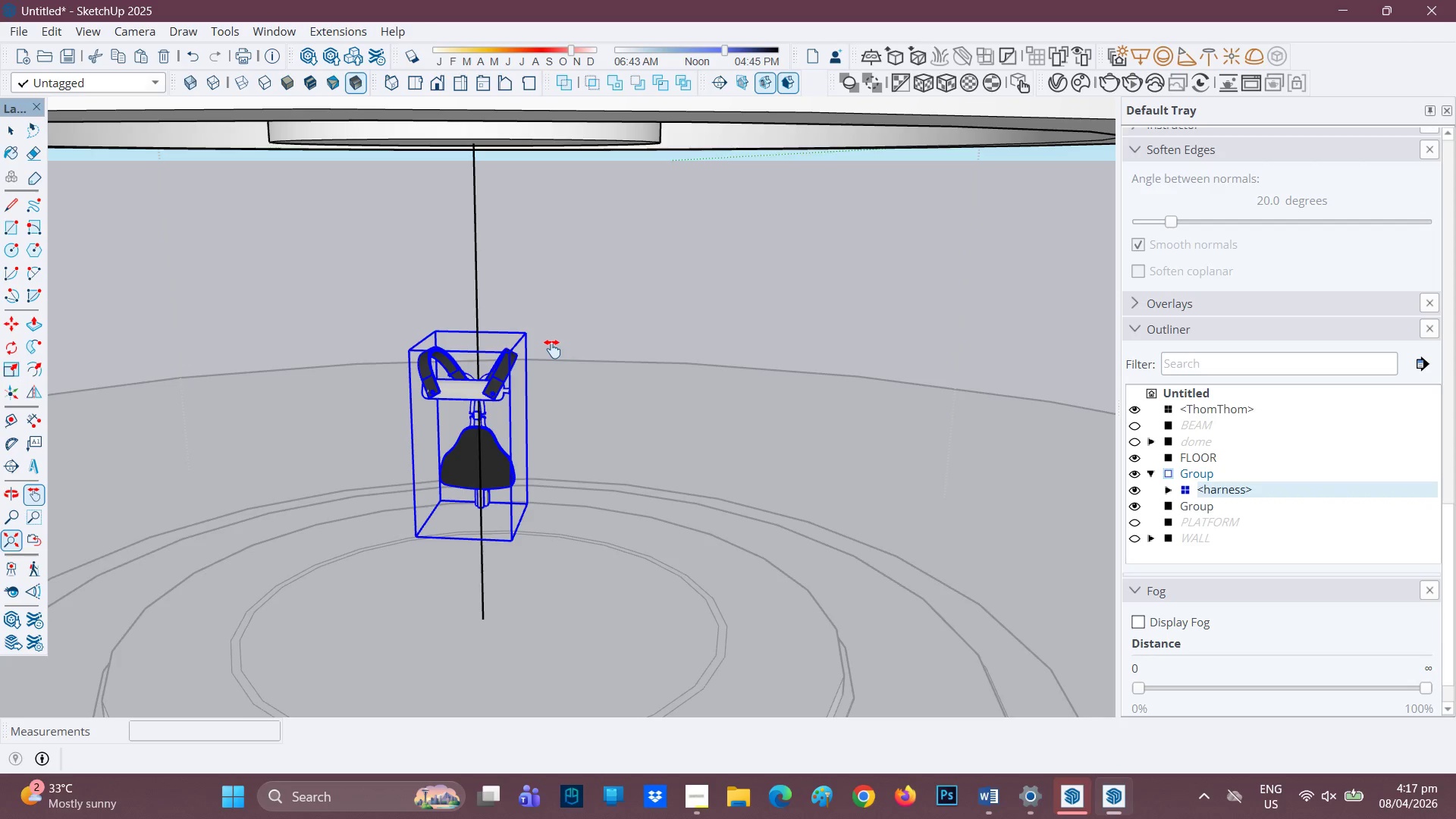 
left_click([306, 56])
 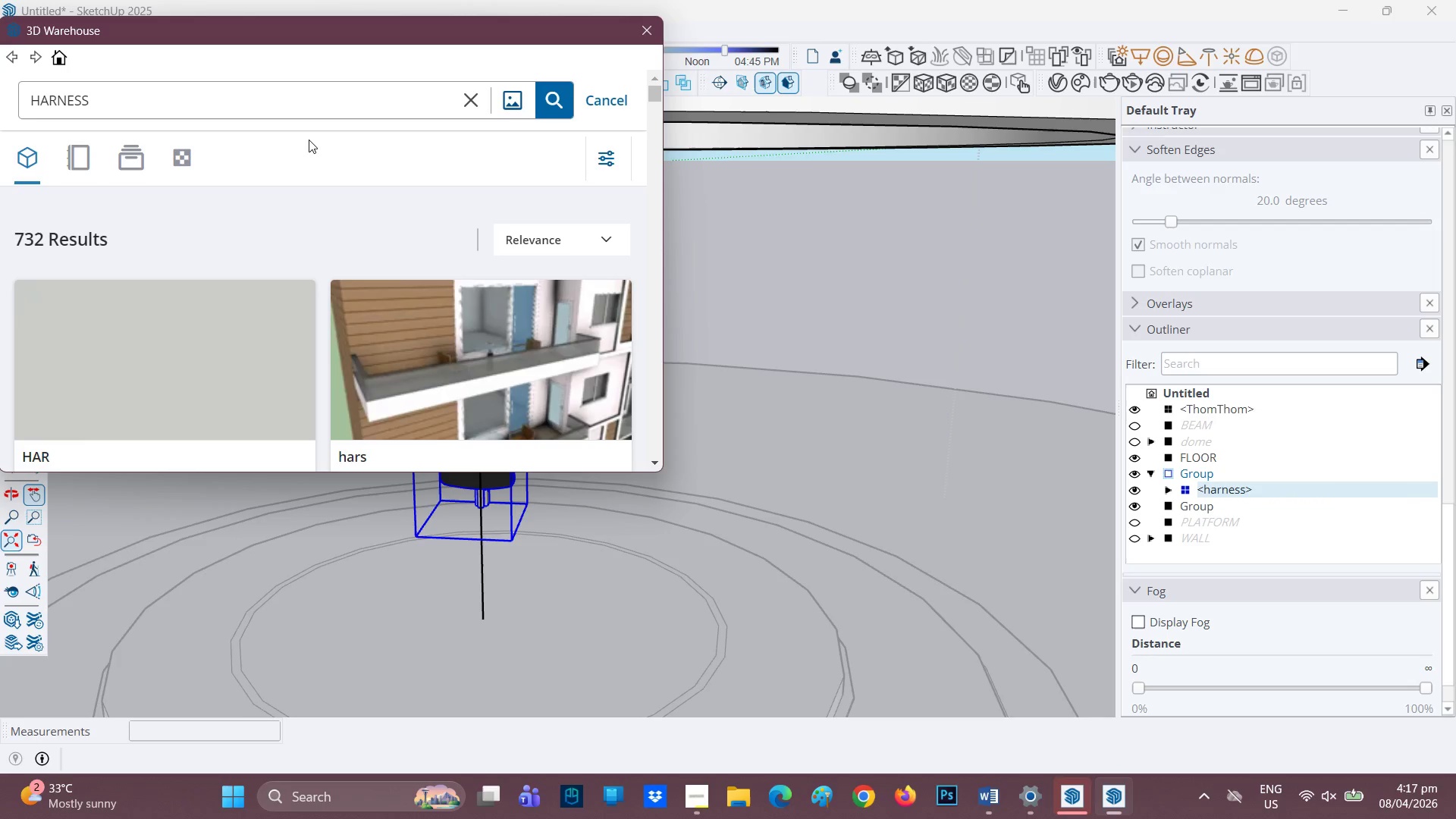 
wait(27.62)
 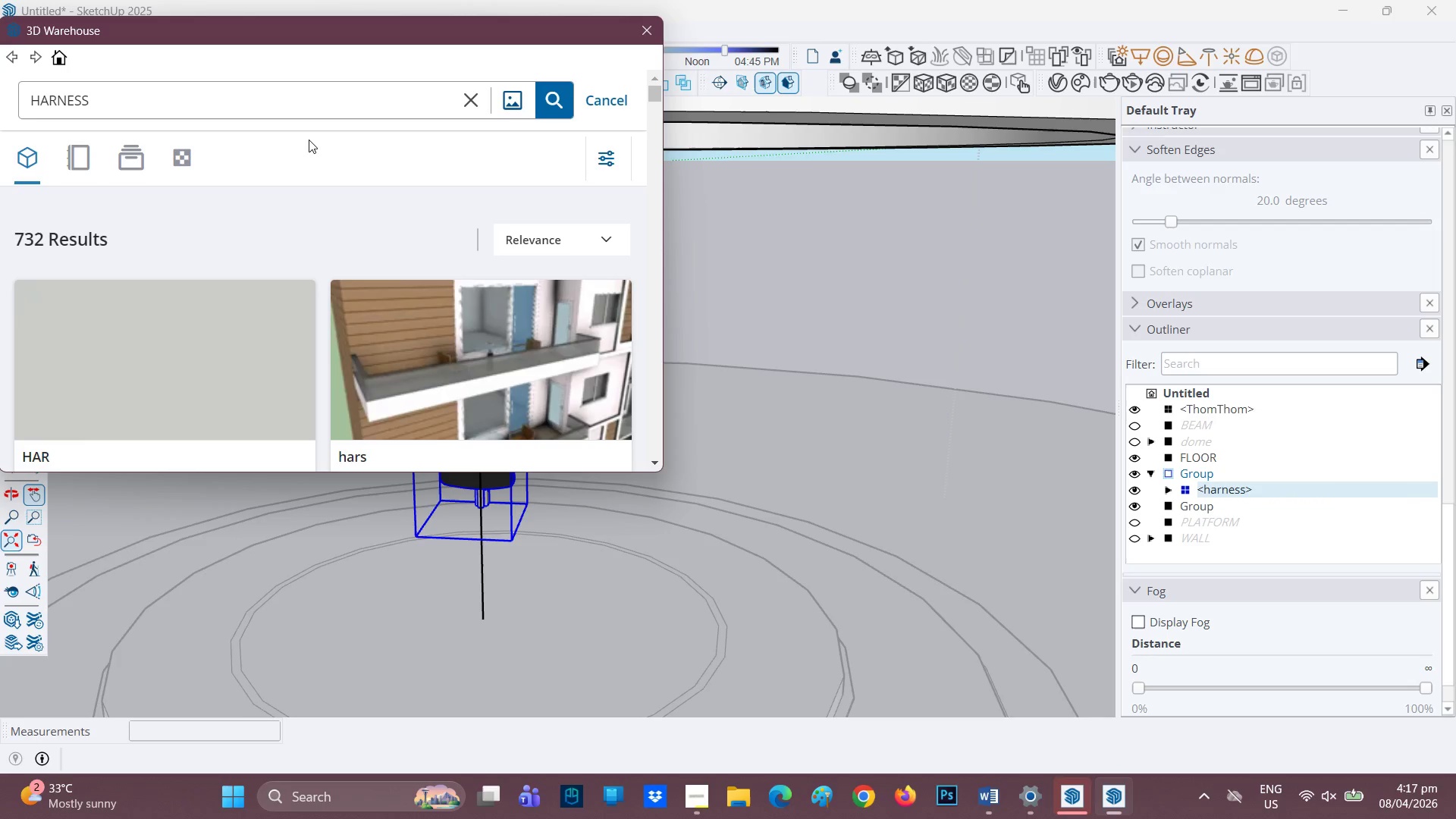 
left_click_drag(start_coordinate=[98, 96], to_coordinate=[24, 103])
 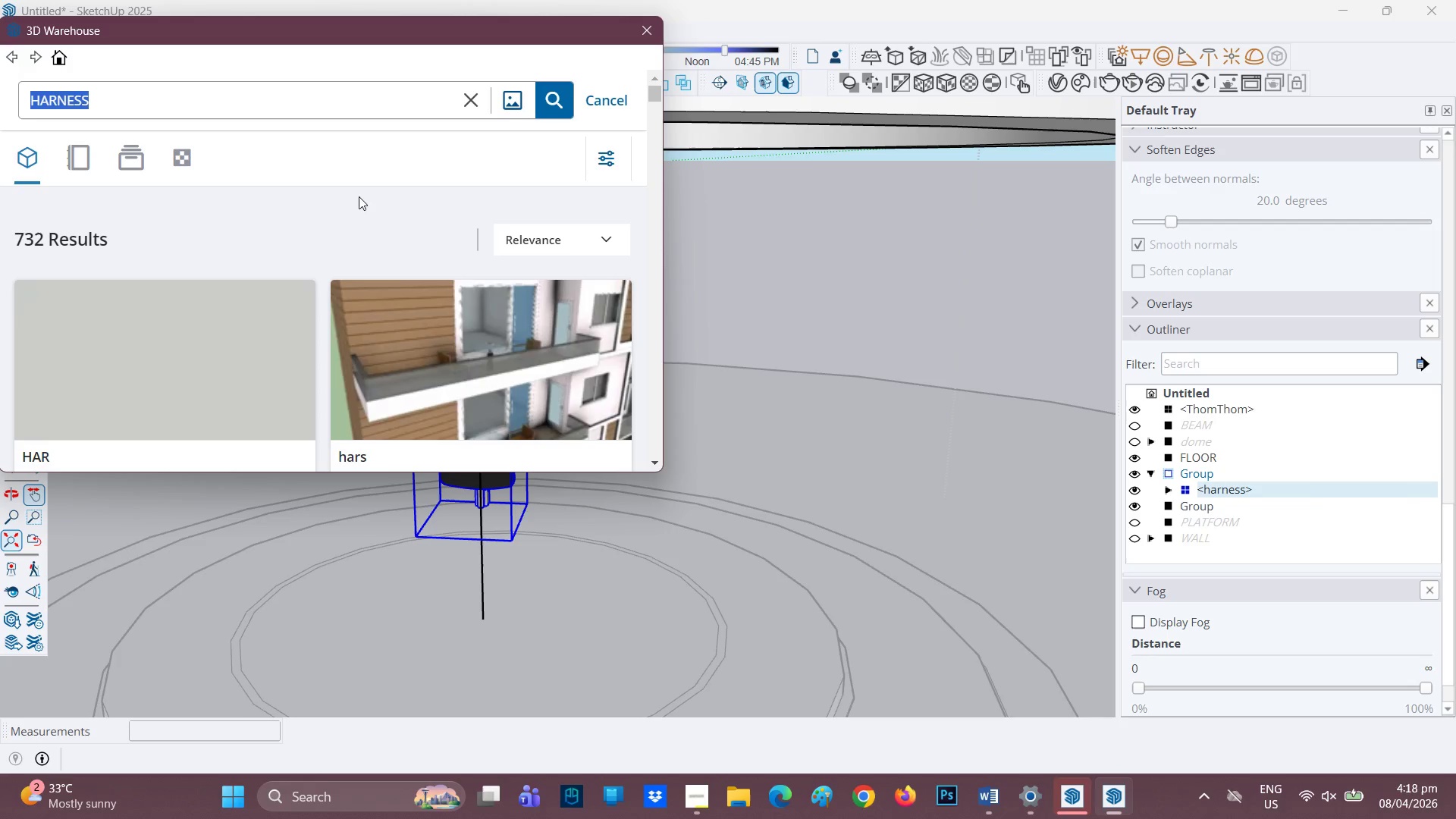 
scroll: coordinate [346, 340], scroll_direction: down, amount: 22.0
 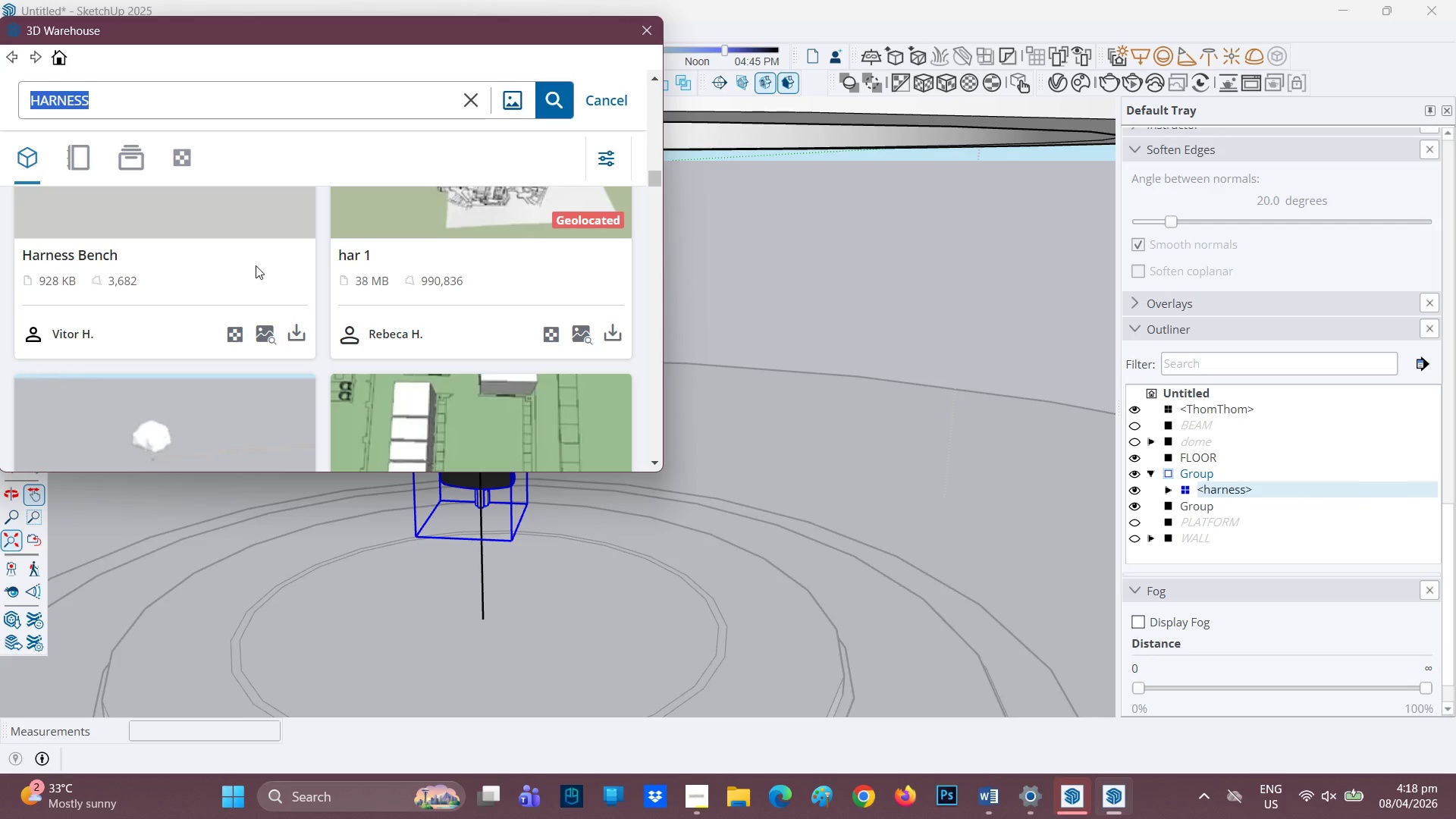 
wait(6.28)
 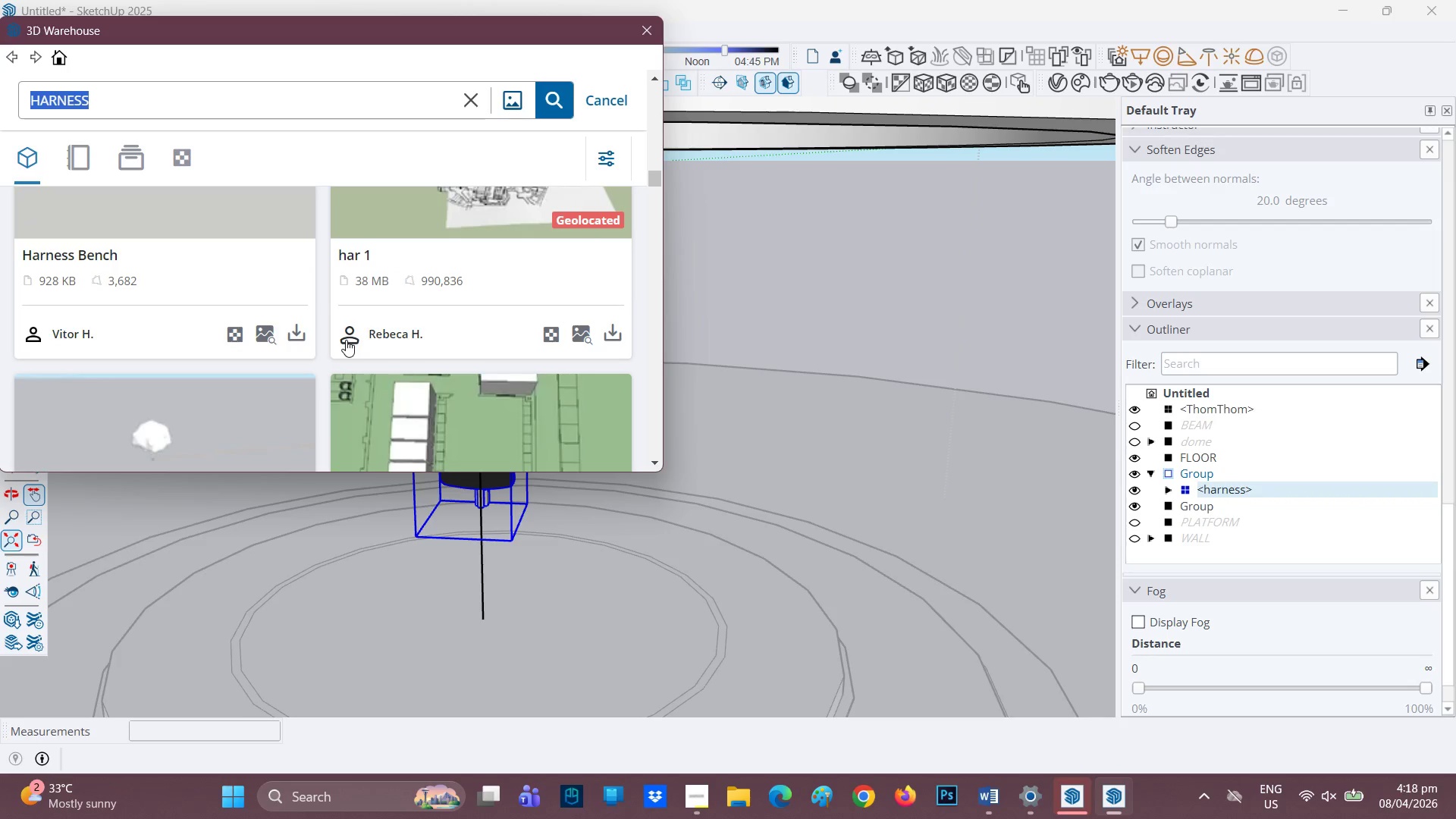 
type(HOVR)
 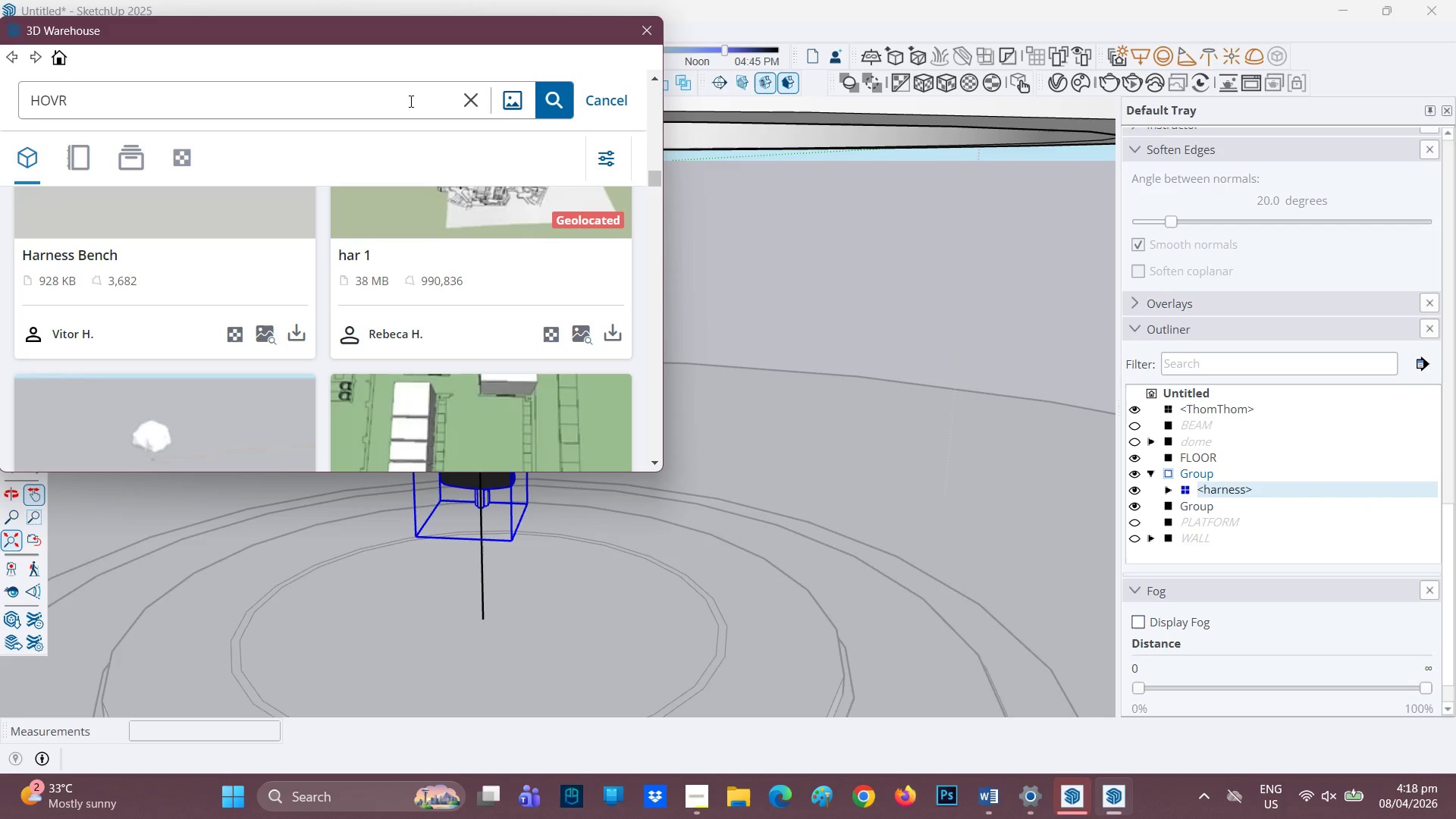 
key(Backspace)
type(ER)
 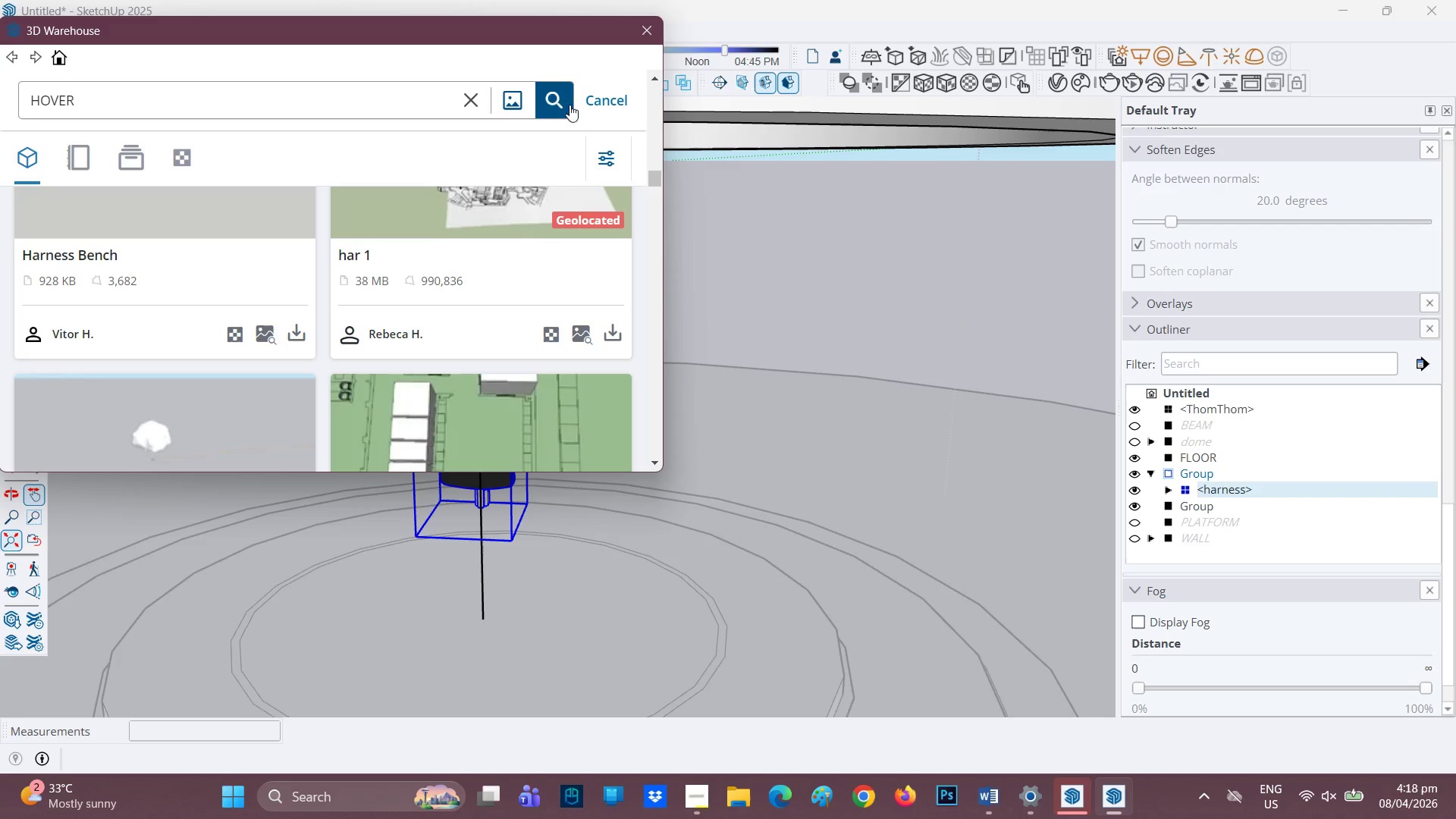 
left_click([553, 97])
 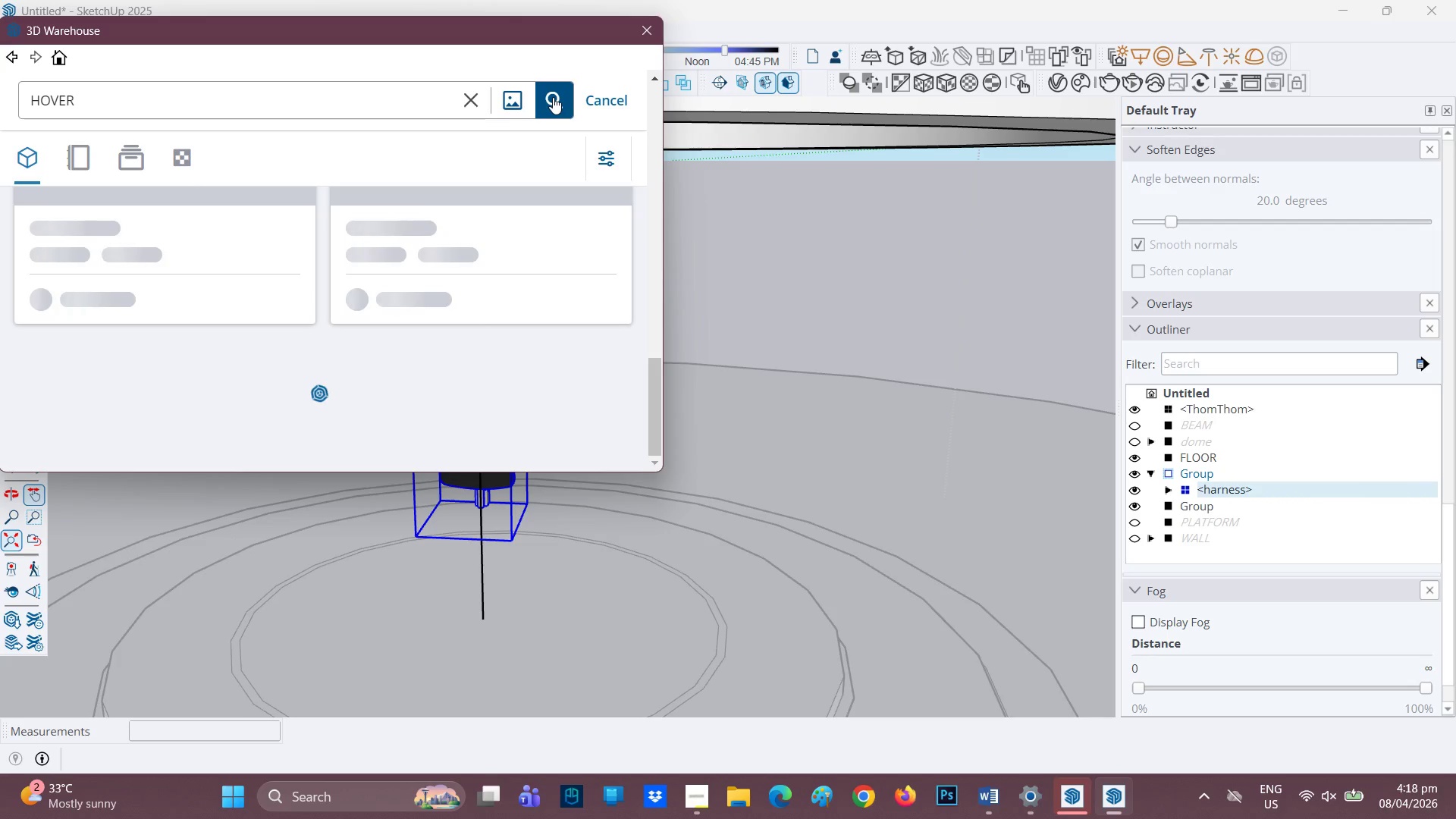 
wait(11.58)
 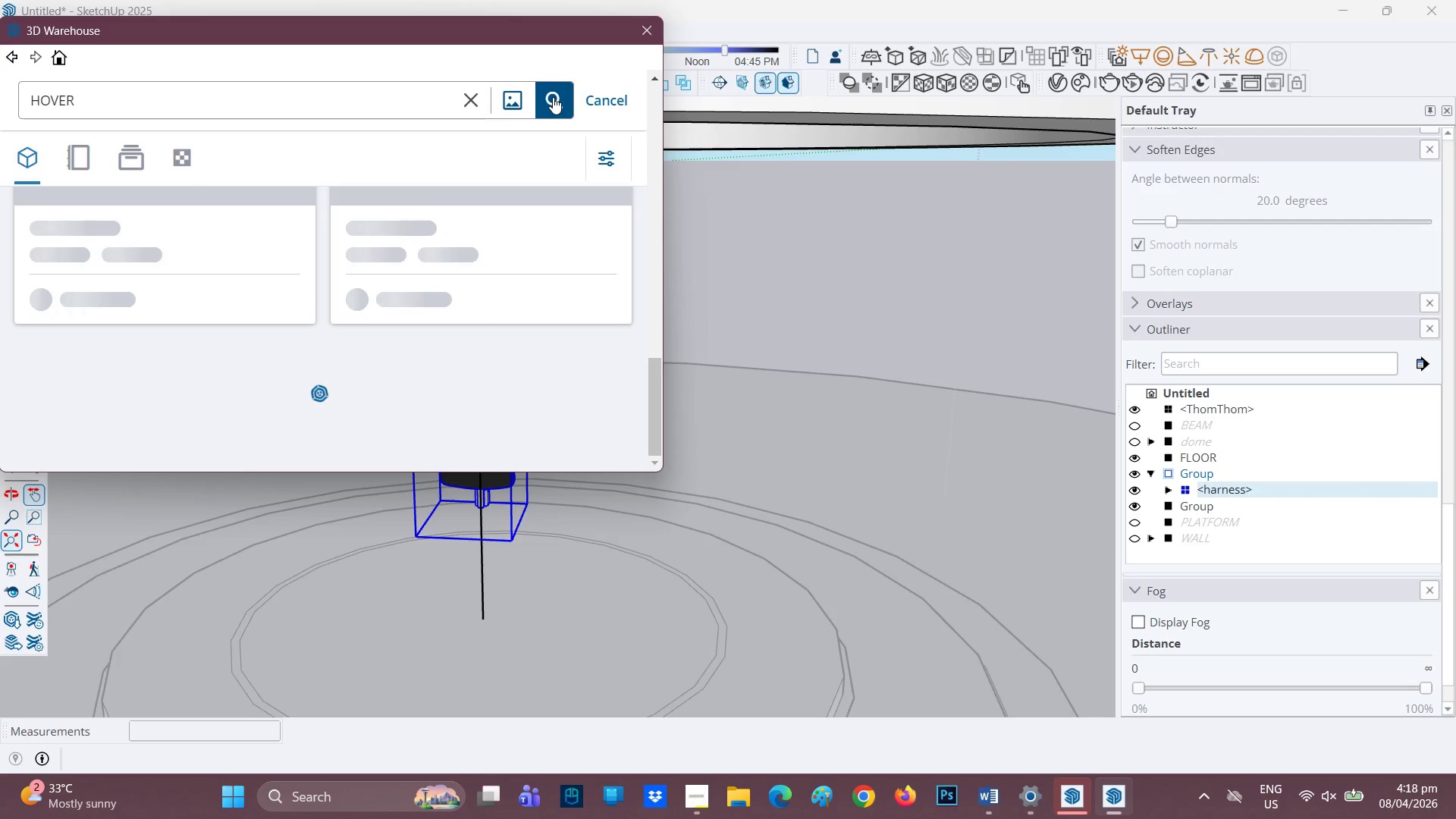 
scroll: coordinate [279, 230], scroll_direction: up, amount: 2.0
 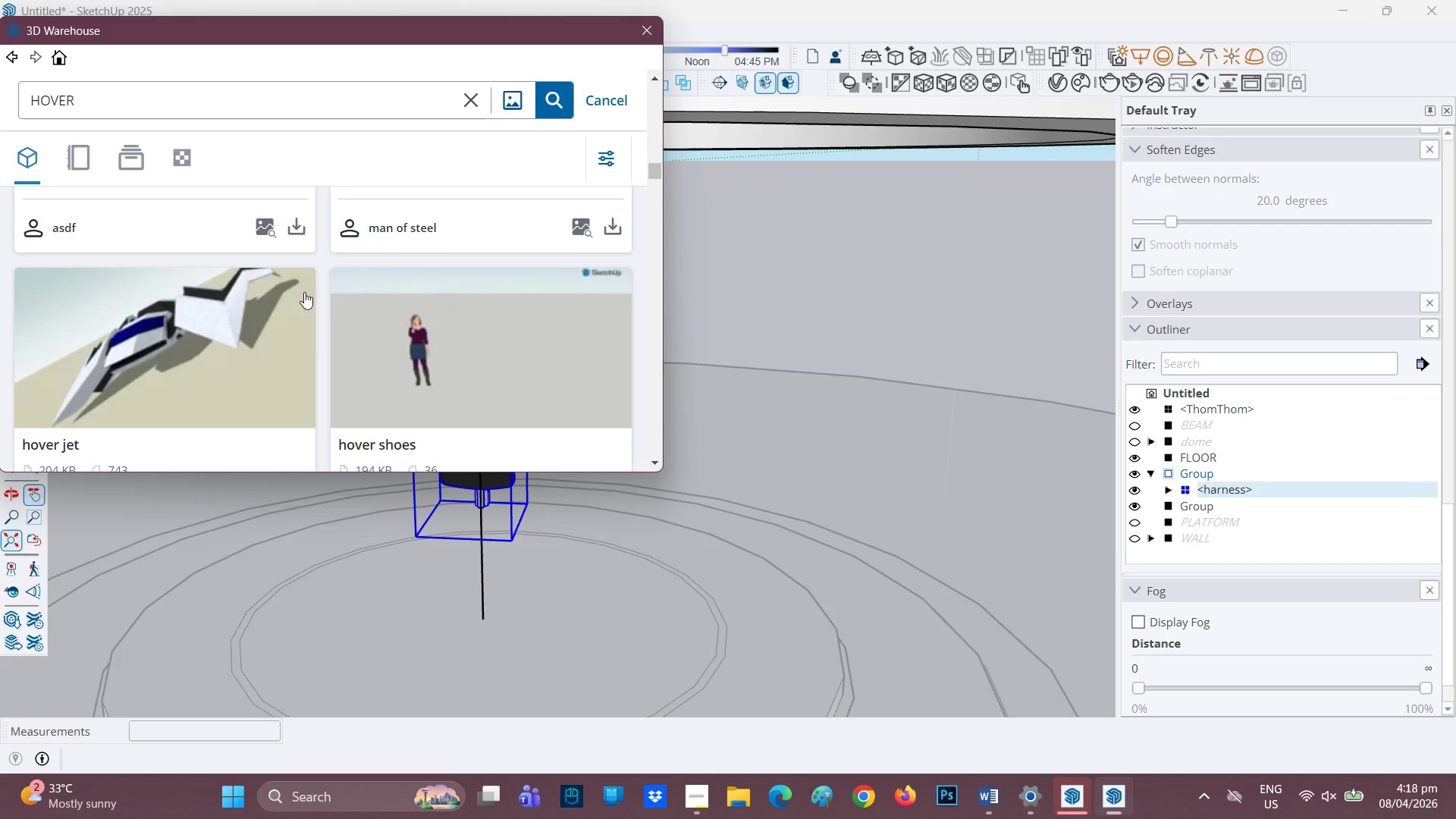 
scroll: coordinate [364, 309], scroll_direction: down, amount: 15.0
 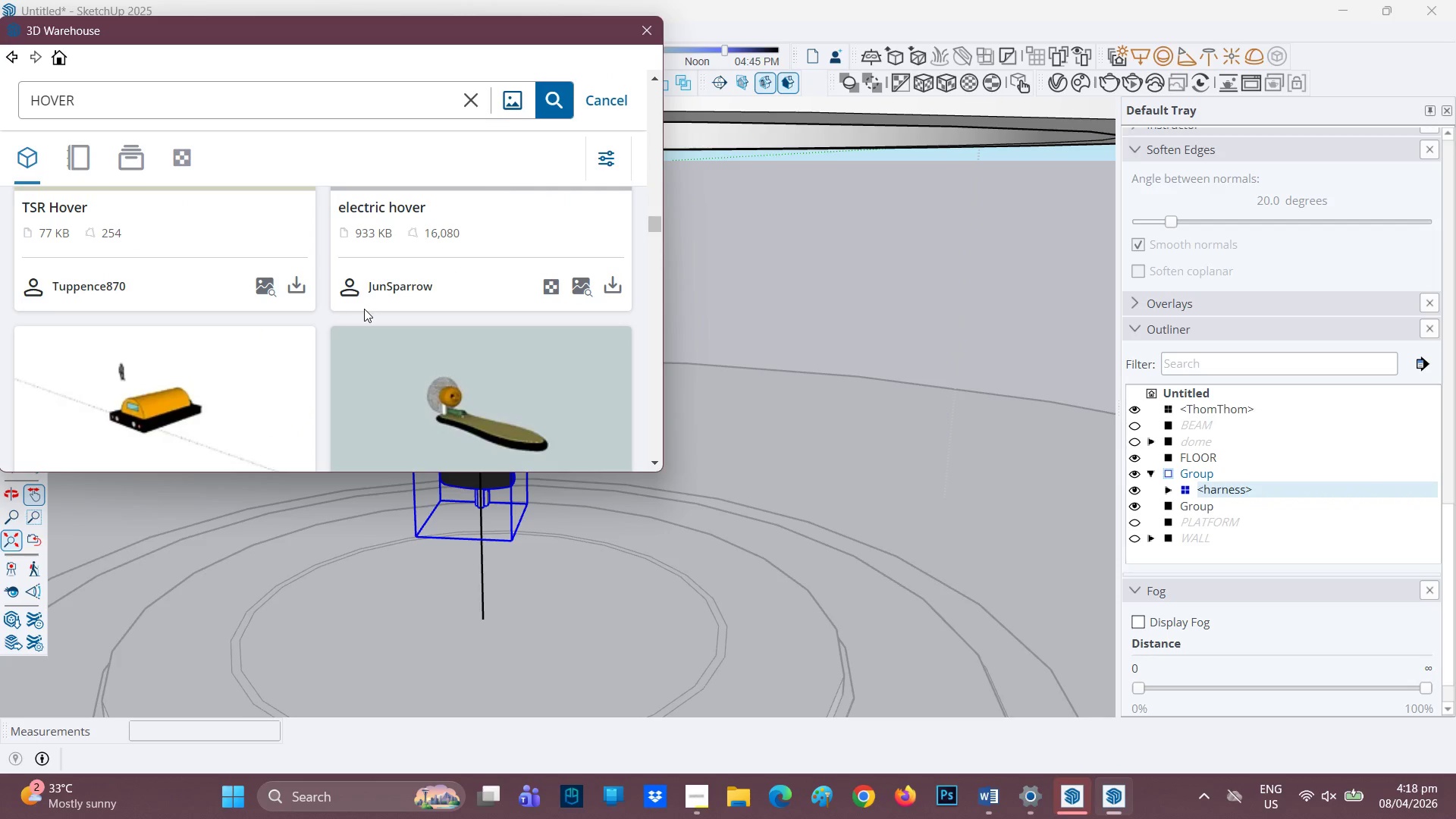 
scroll: coordinate [366, 350], scroll_direction: down, amount: 17.0
 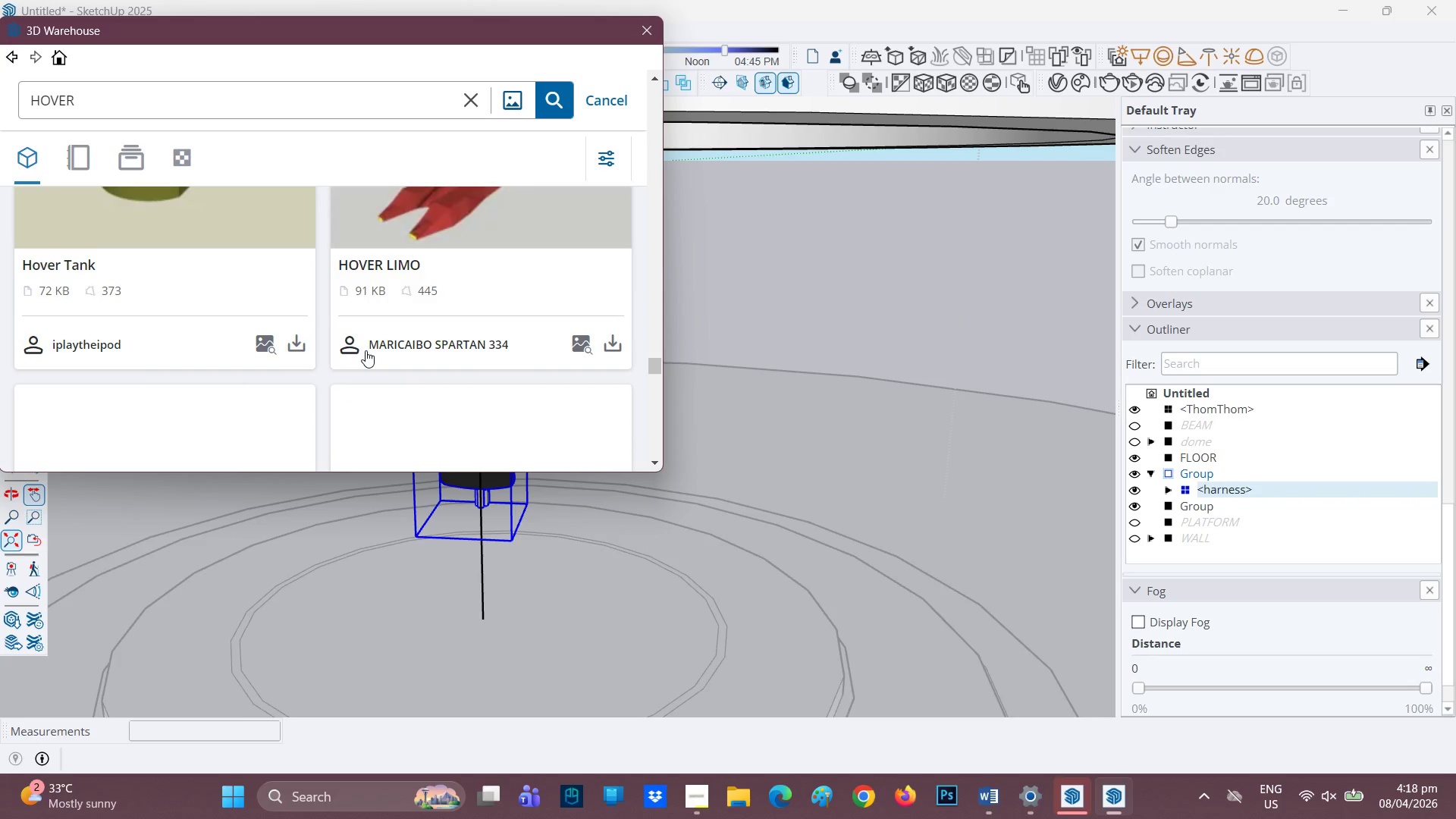 
scroll: coordinate [372, 346], scroll_direction: down, amount: 1.0
 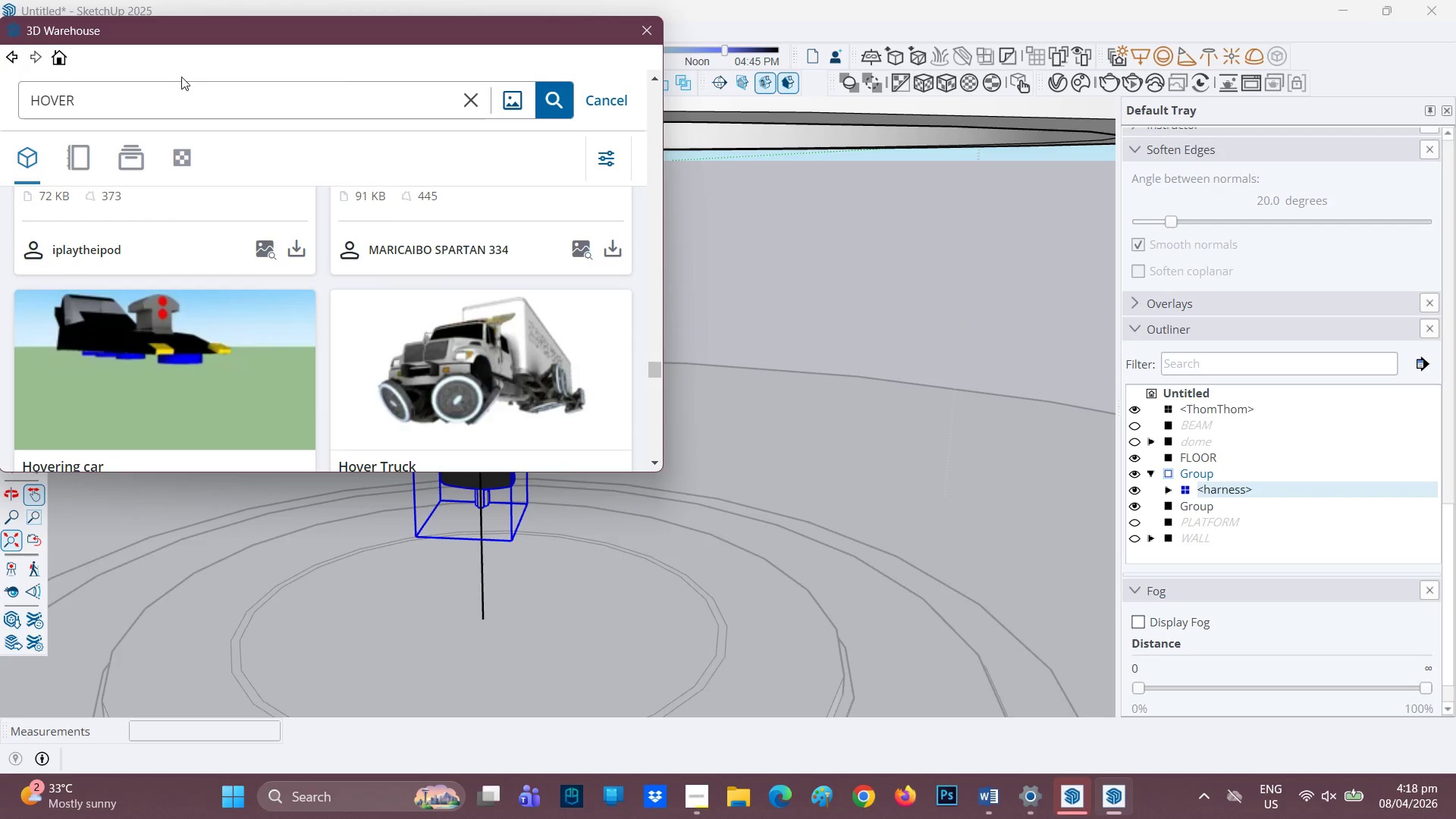 
left_click_drag(start_coordinate=[152, 96], to_coordinate=[0, 87])
 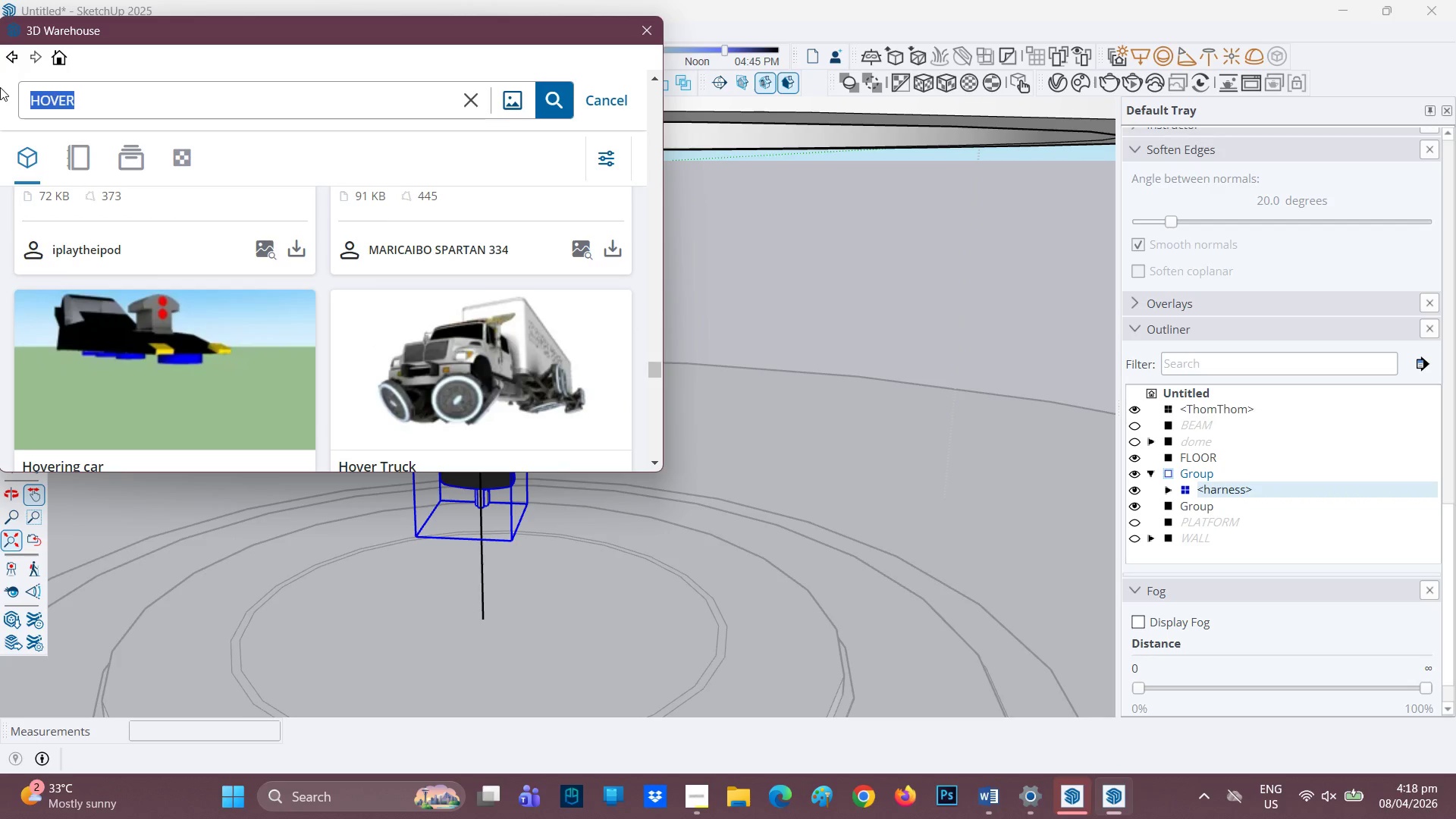 
type(HUMAN WITH HARNESS)
 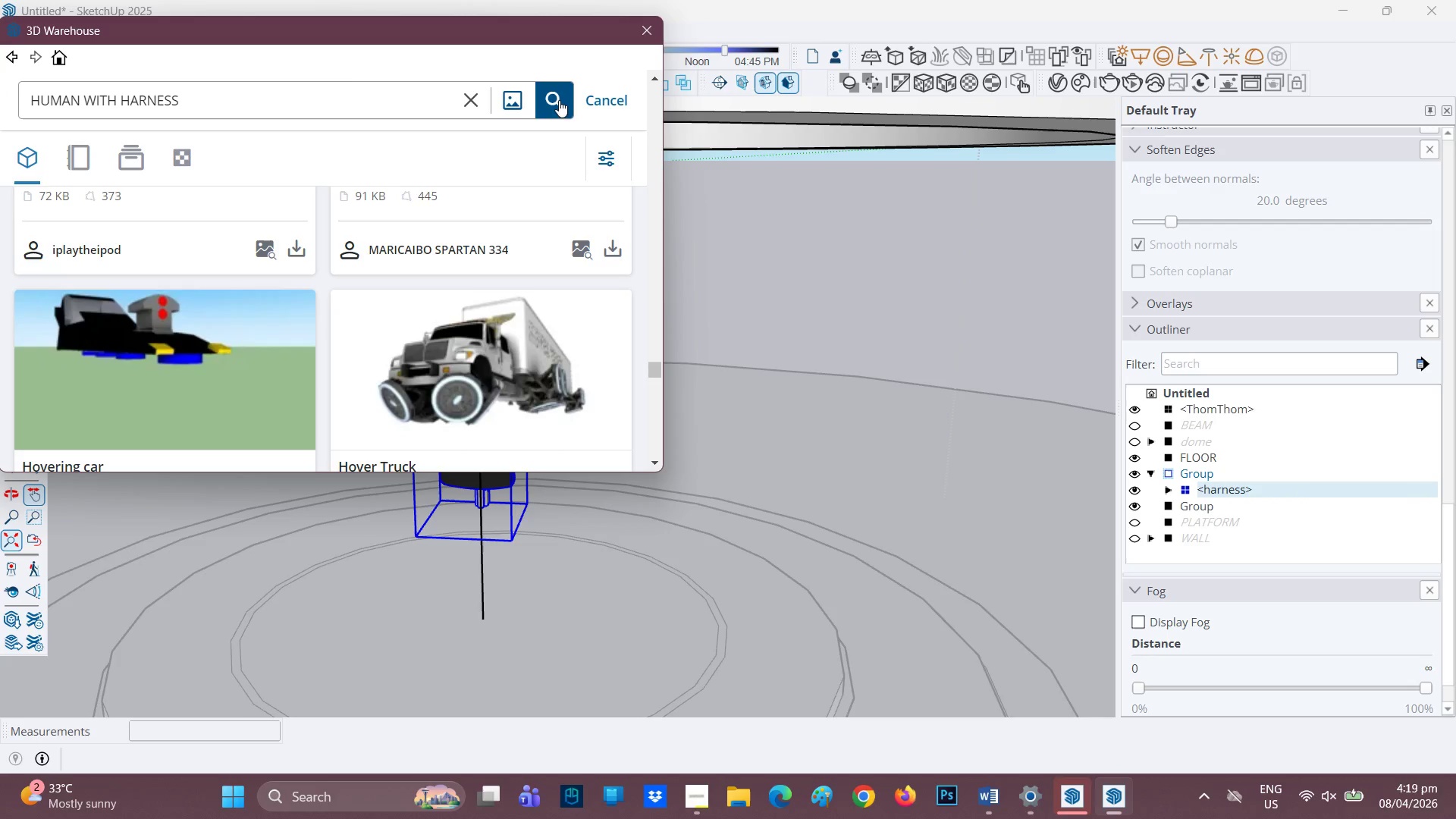 
left_click([560, 102])
 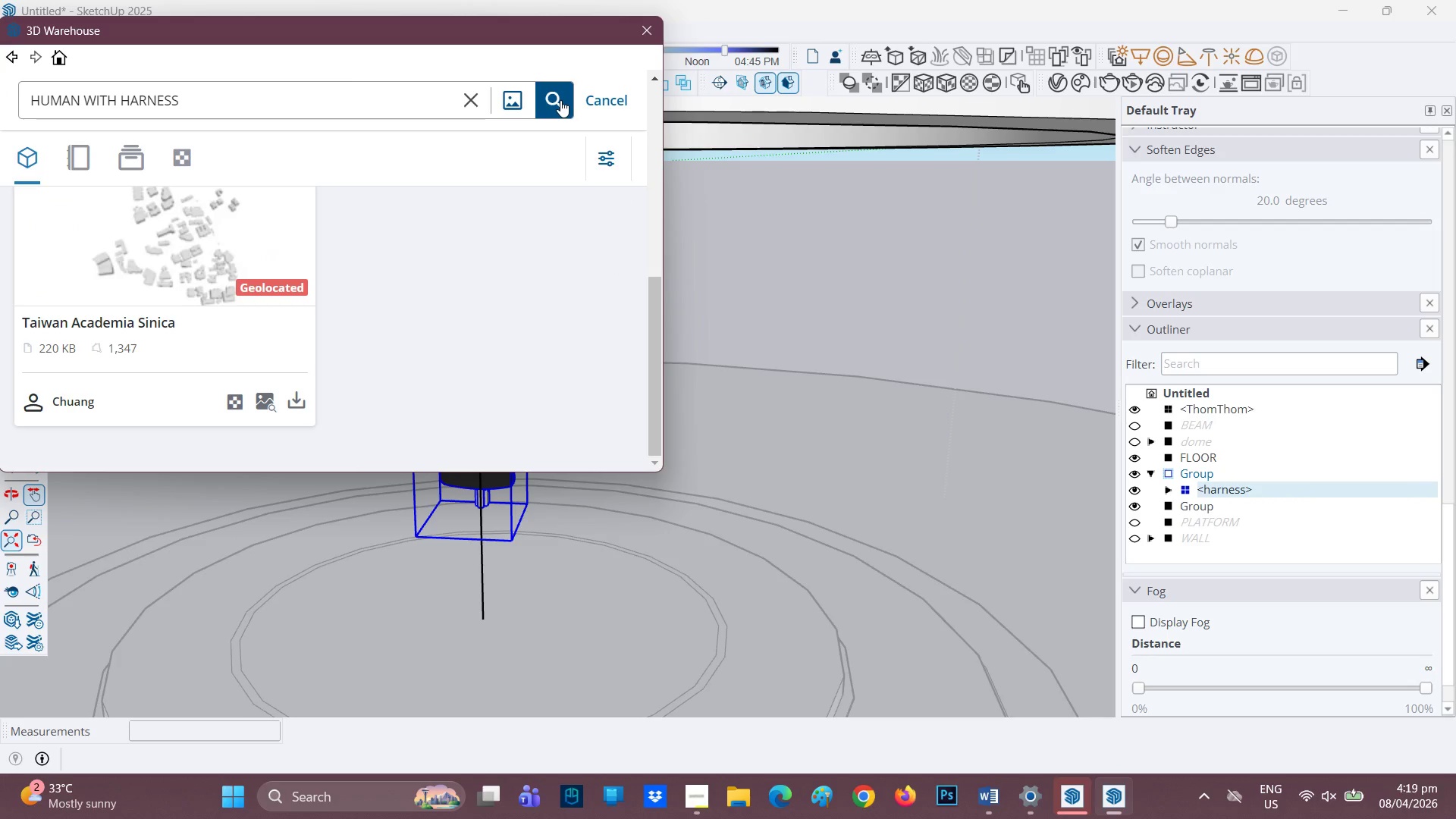 
wait(6.05)
 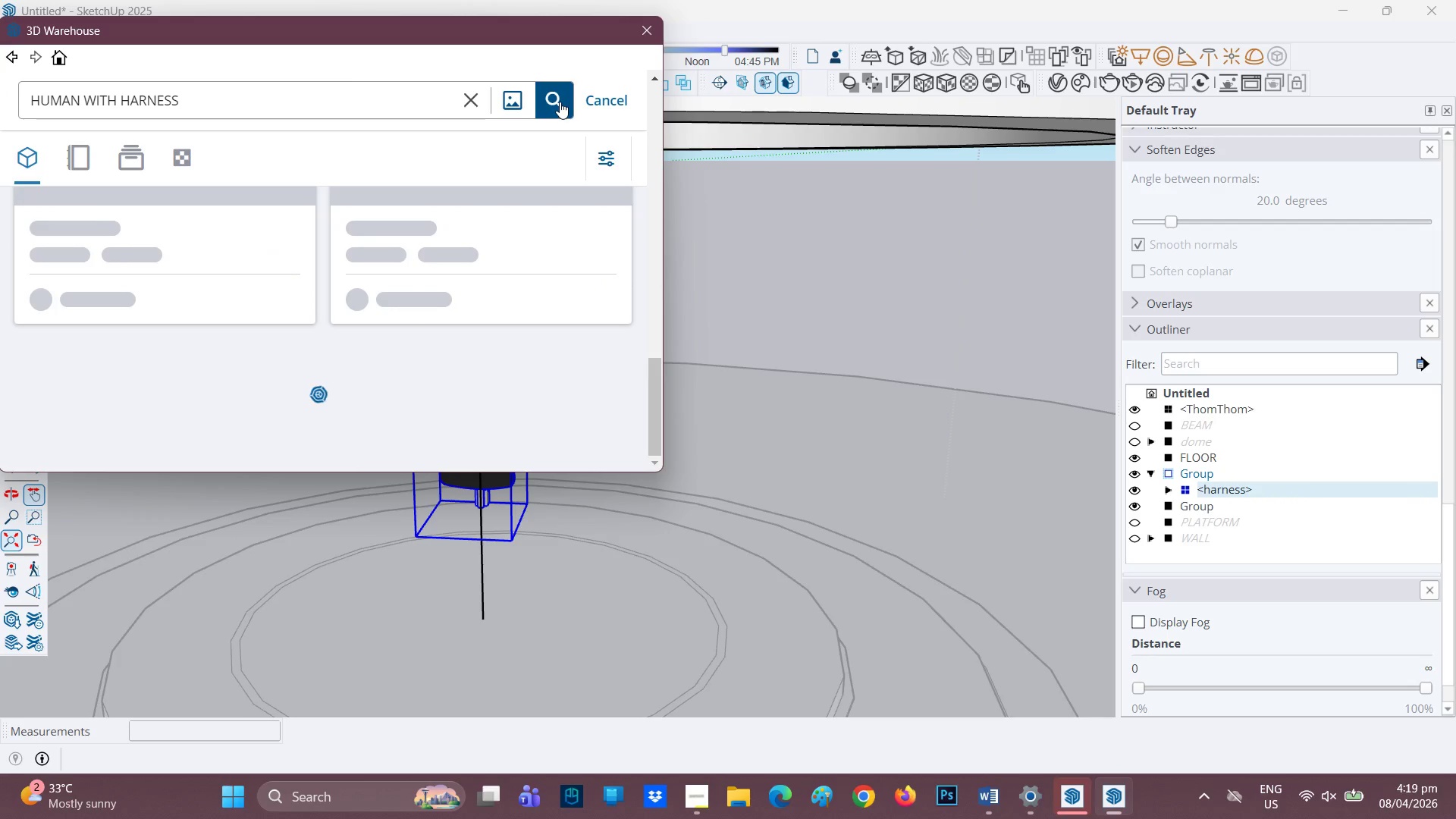 
left_click([115, 107])
 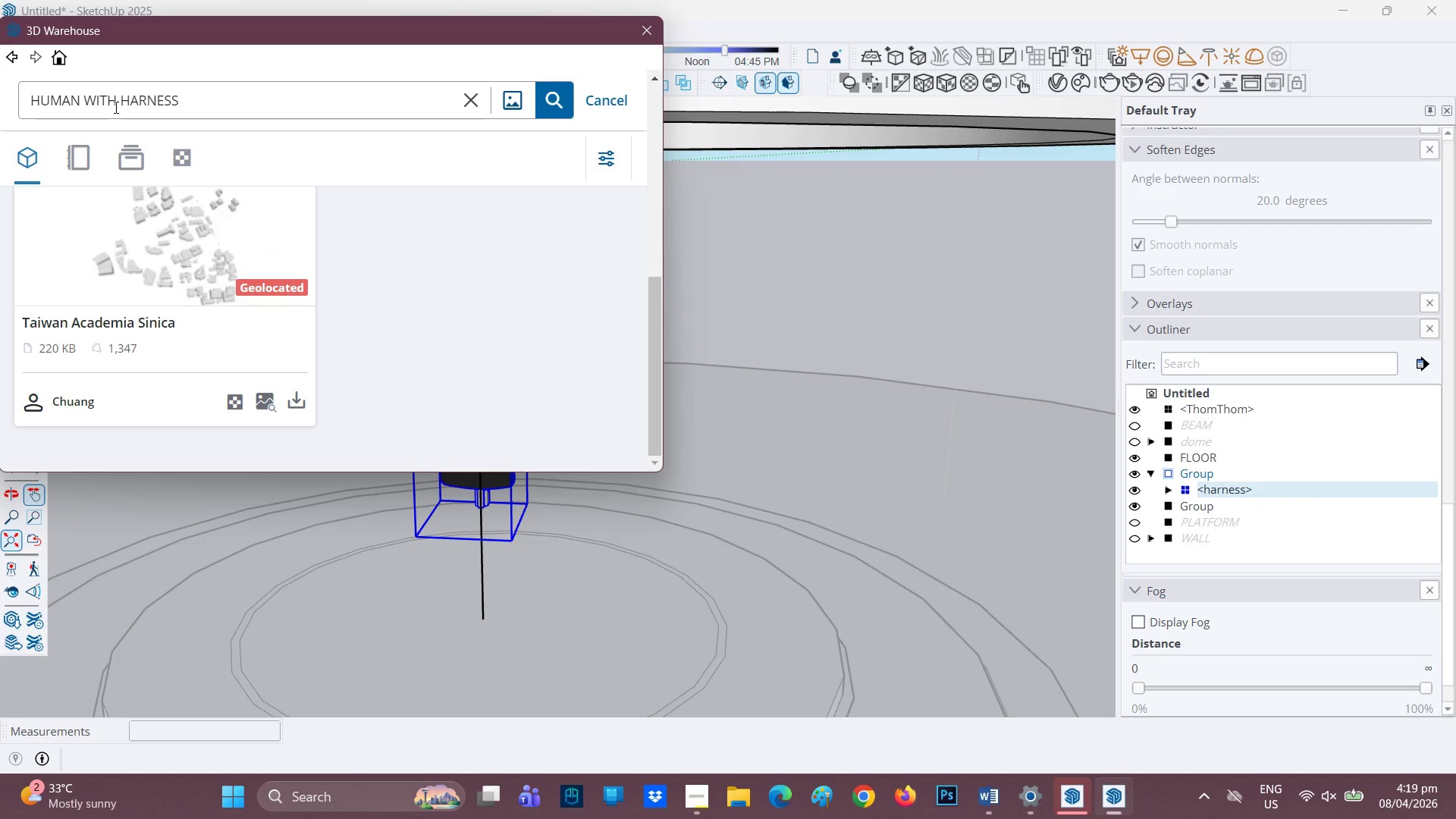 
key(Backspace)
key(Backspace)
key(Backspace)
key(Backspace)
key(Backspace)
key(Backspace)
key(Backspace)
key(Backspace)
key(Backspace)
type(M)
key(Backspace)
key(Backspace)
type(MAN IN)
 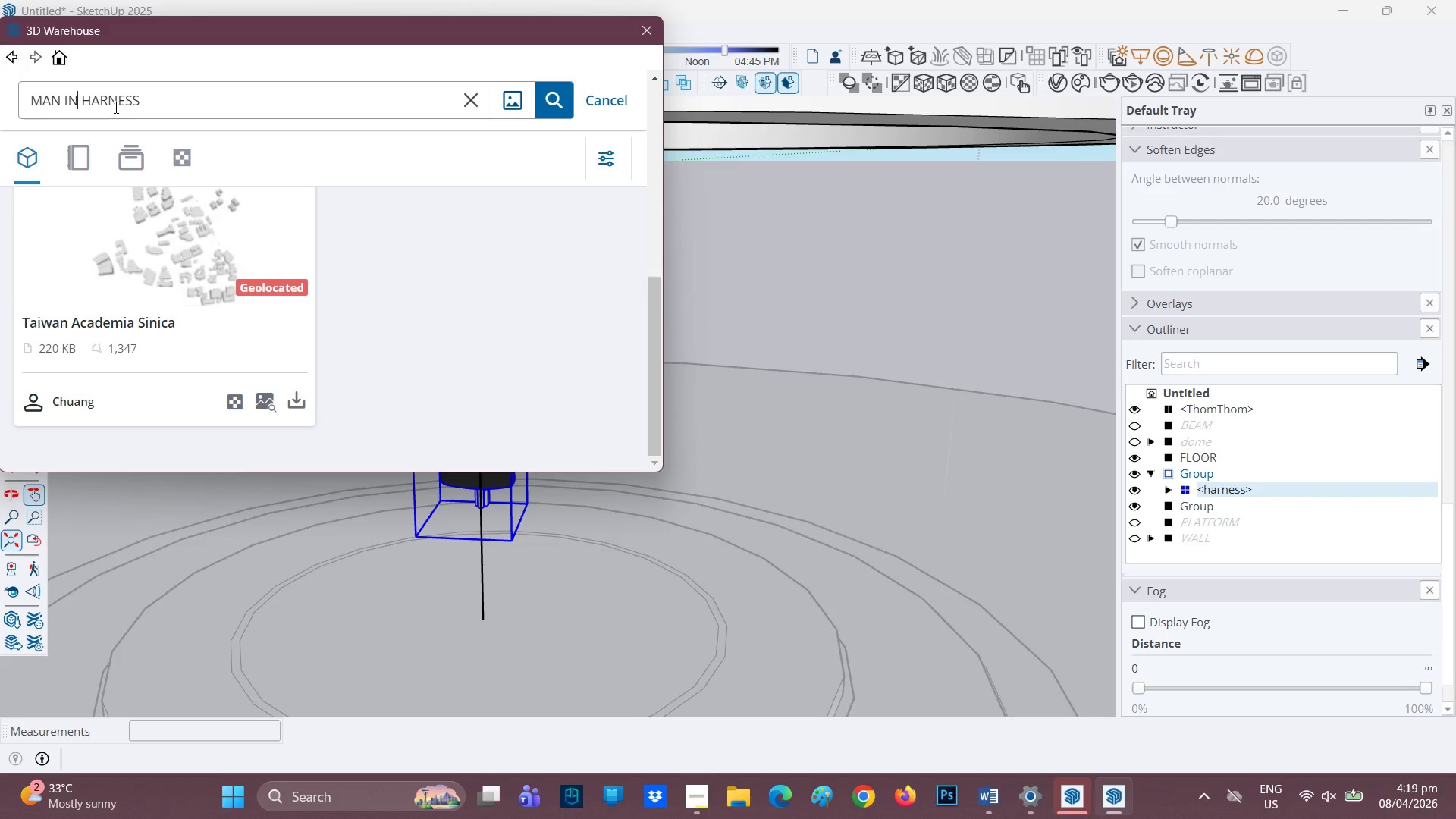 
key(Enter)
 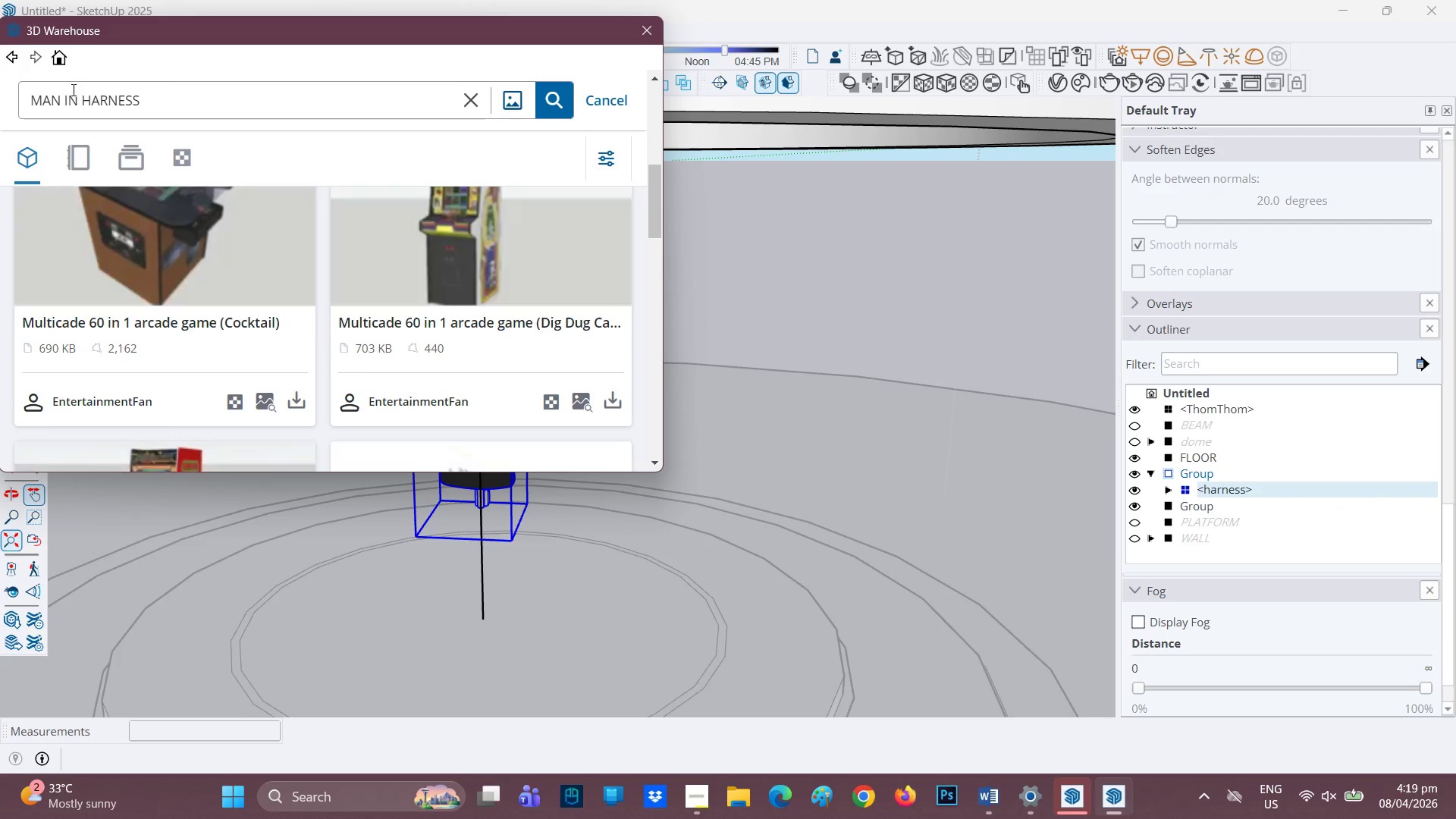 
scroll: coordinate [223, 276], scroll_direction: down, amount: 6.0
 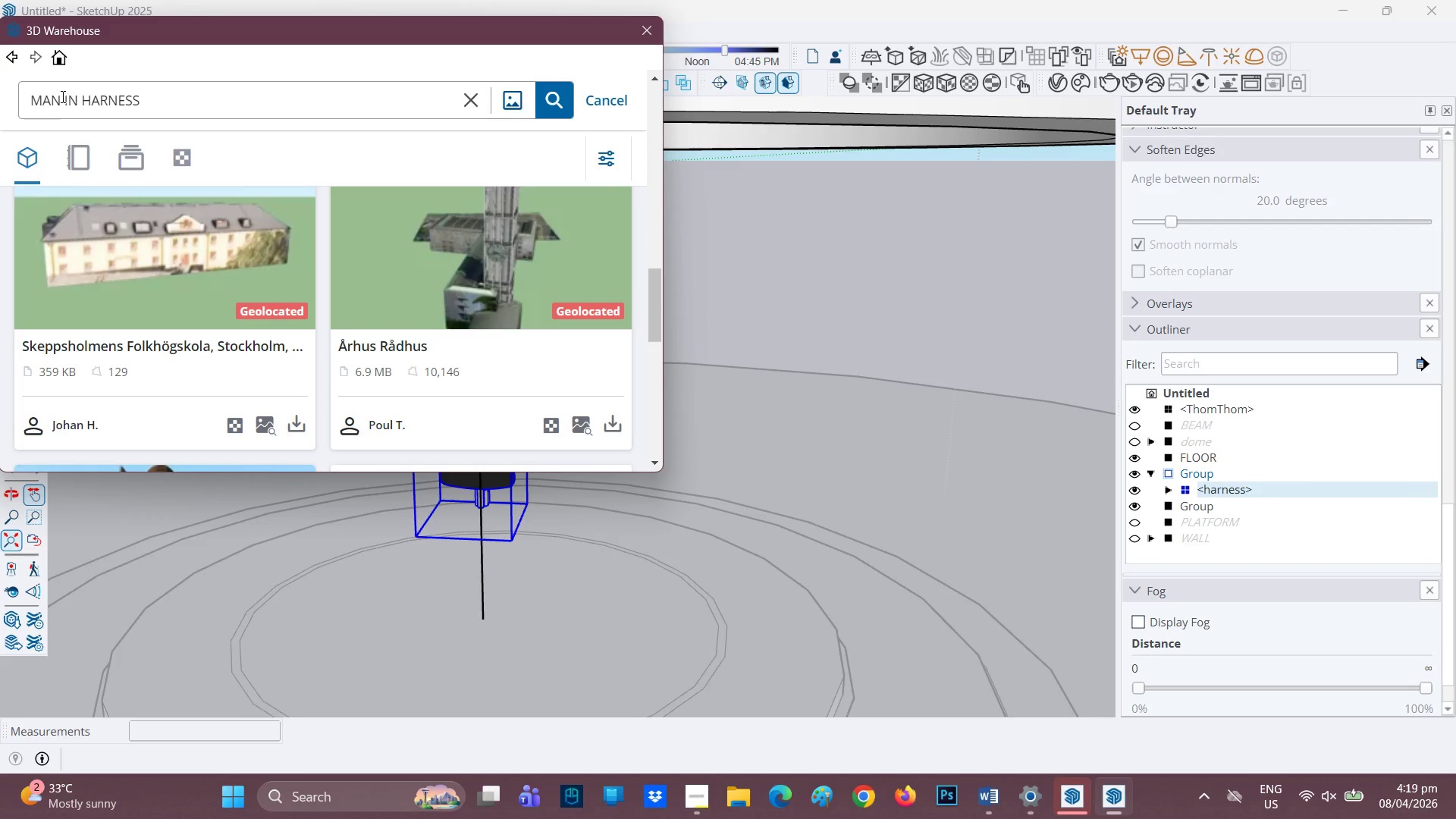 
left_click([74, 100])
 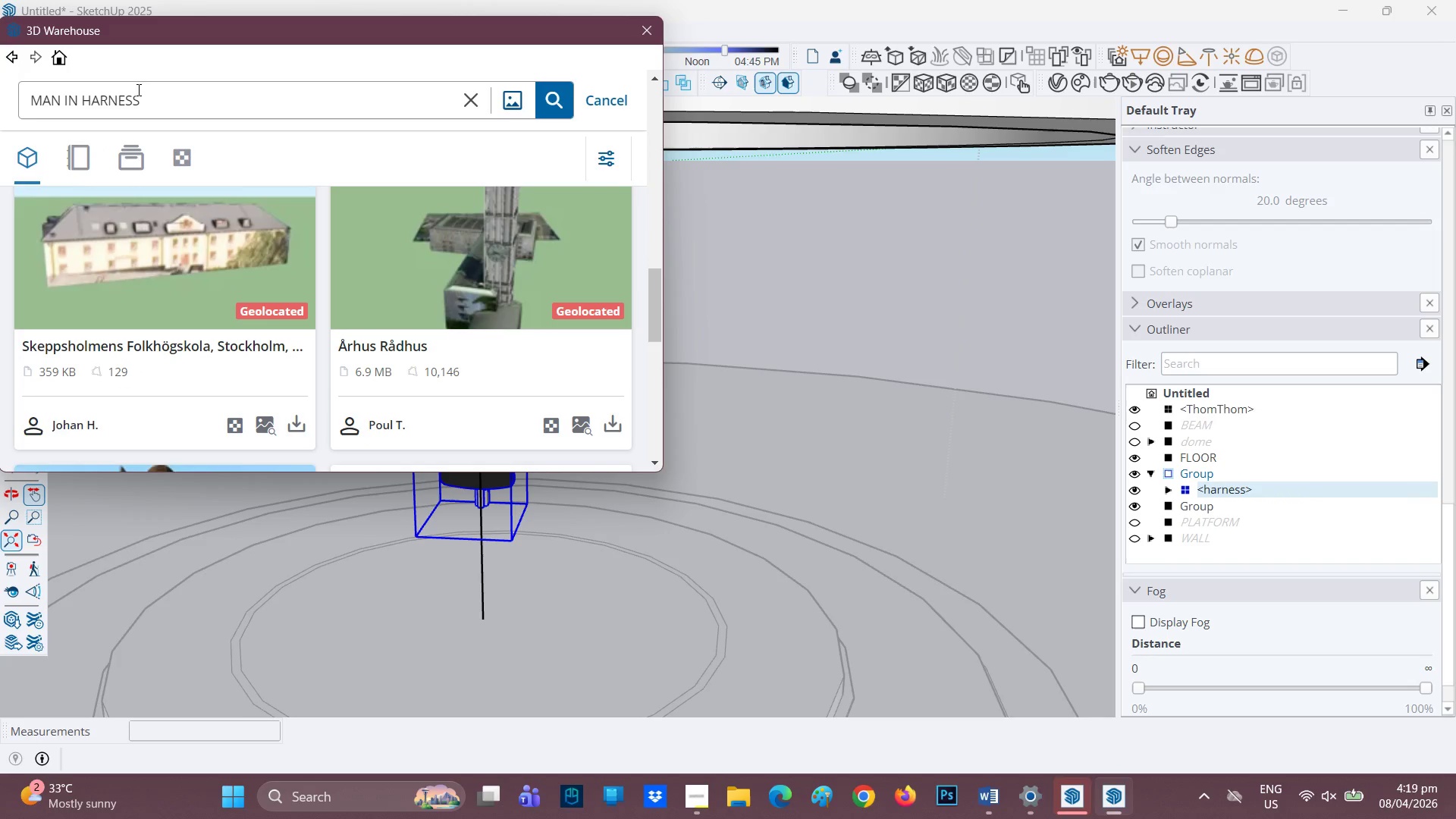 
left_click([140, 99])
 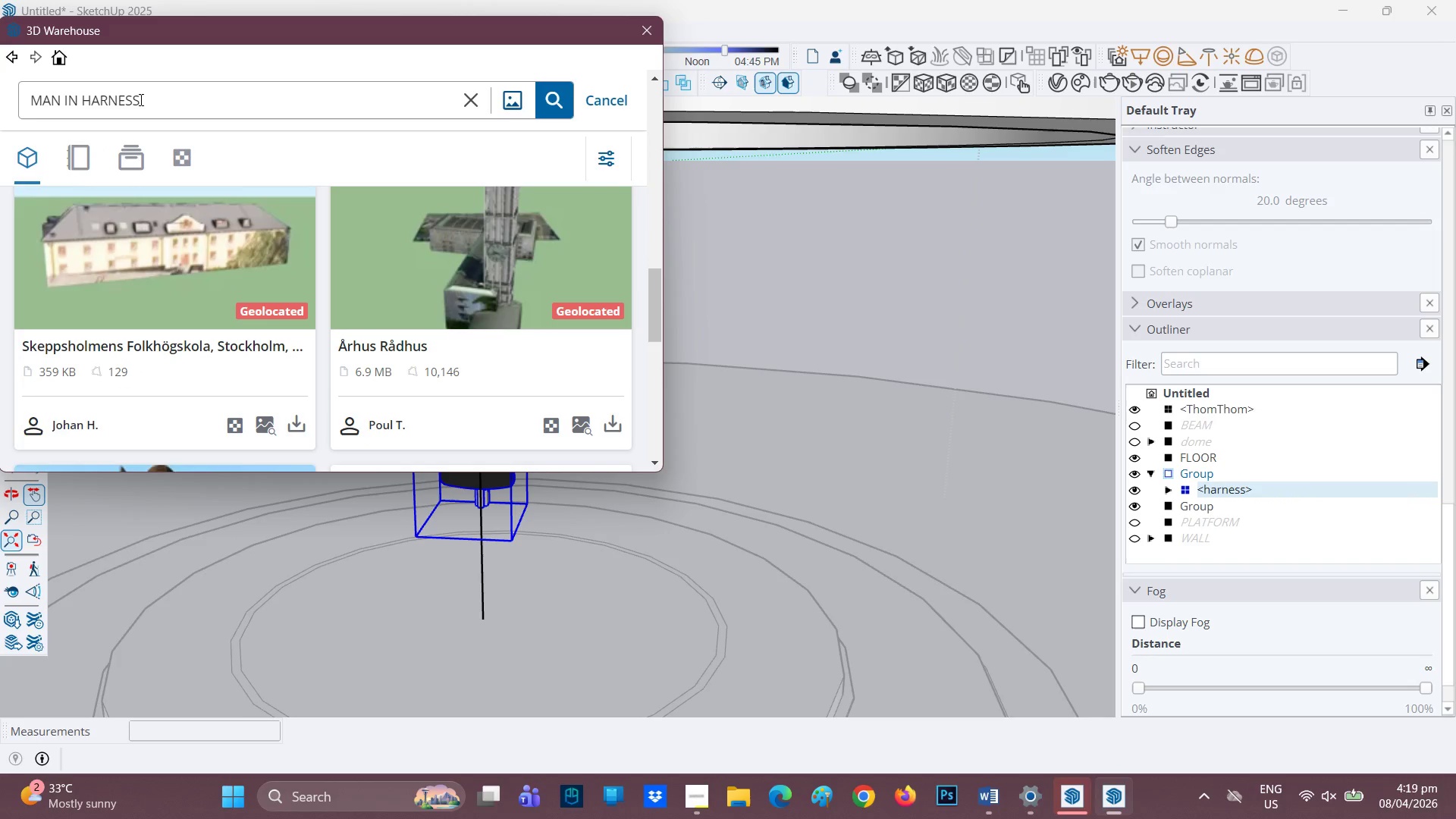 
key(Backspace)
 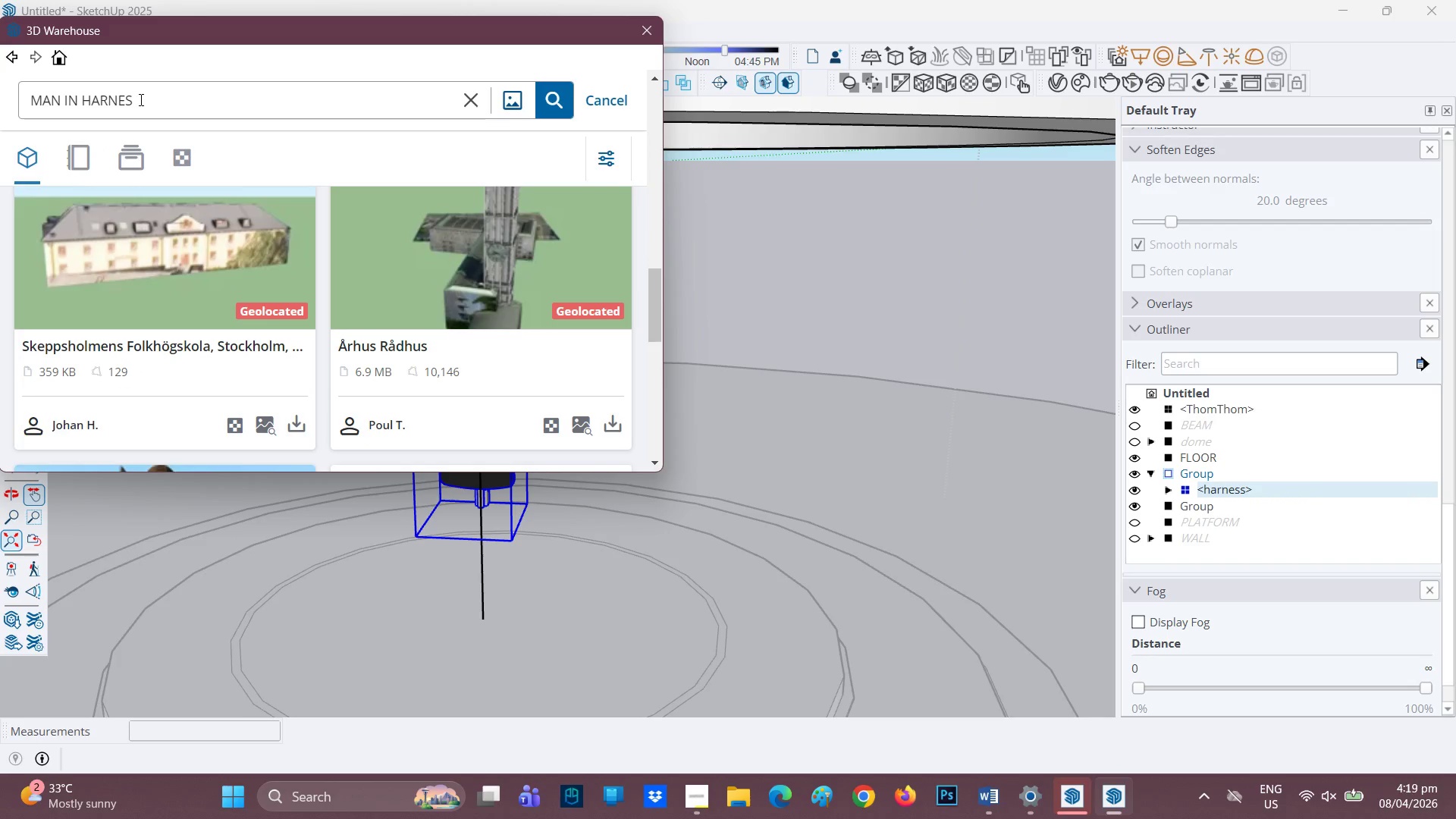 
key(Backspace)
 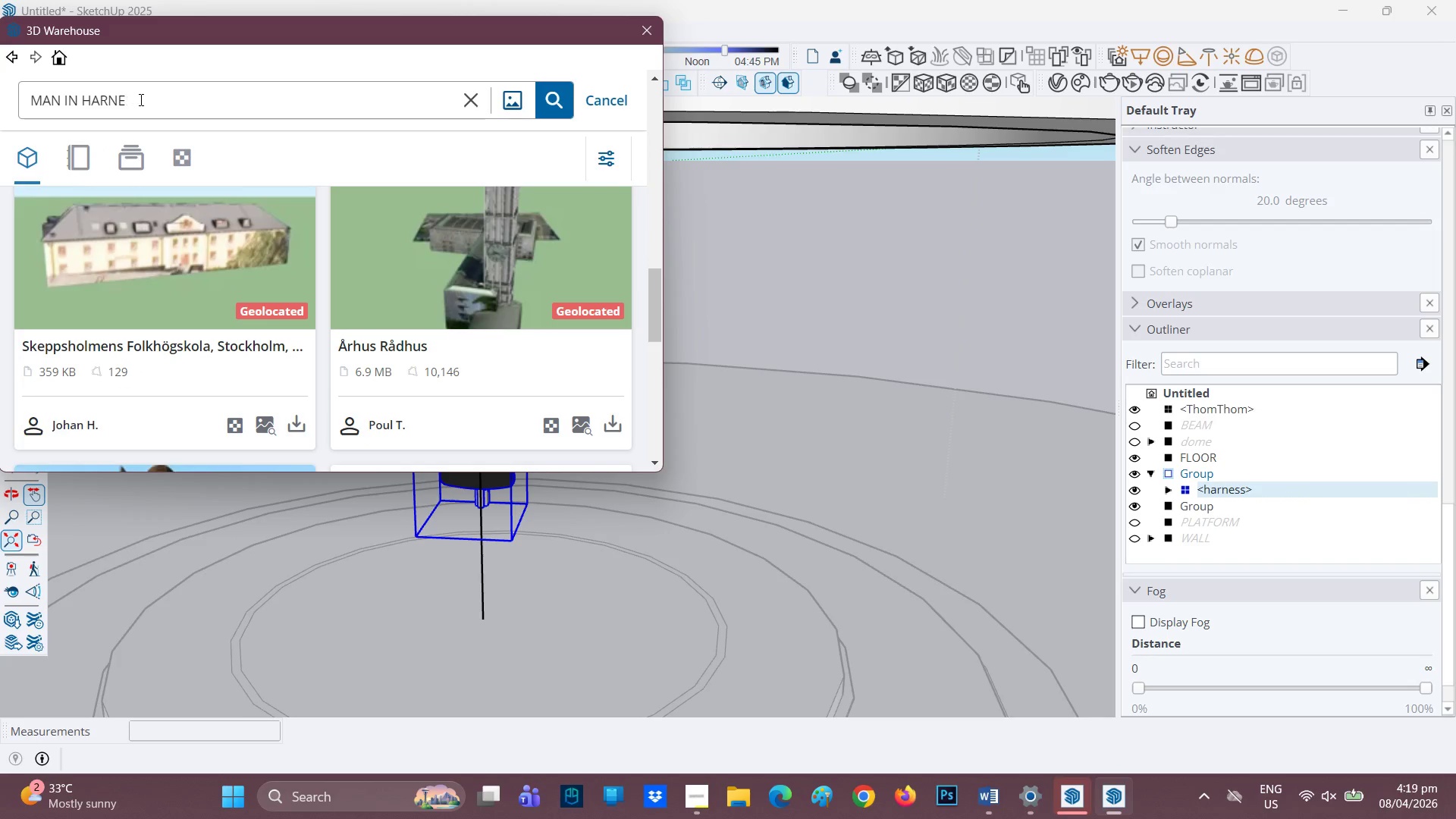 
key(Backspace)
 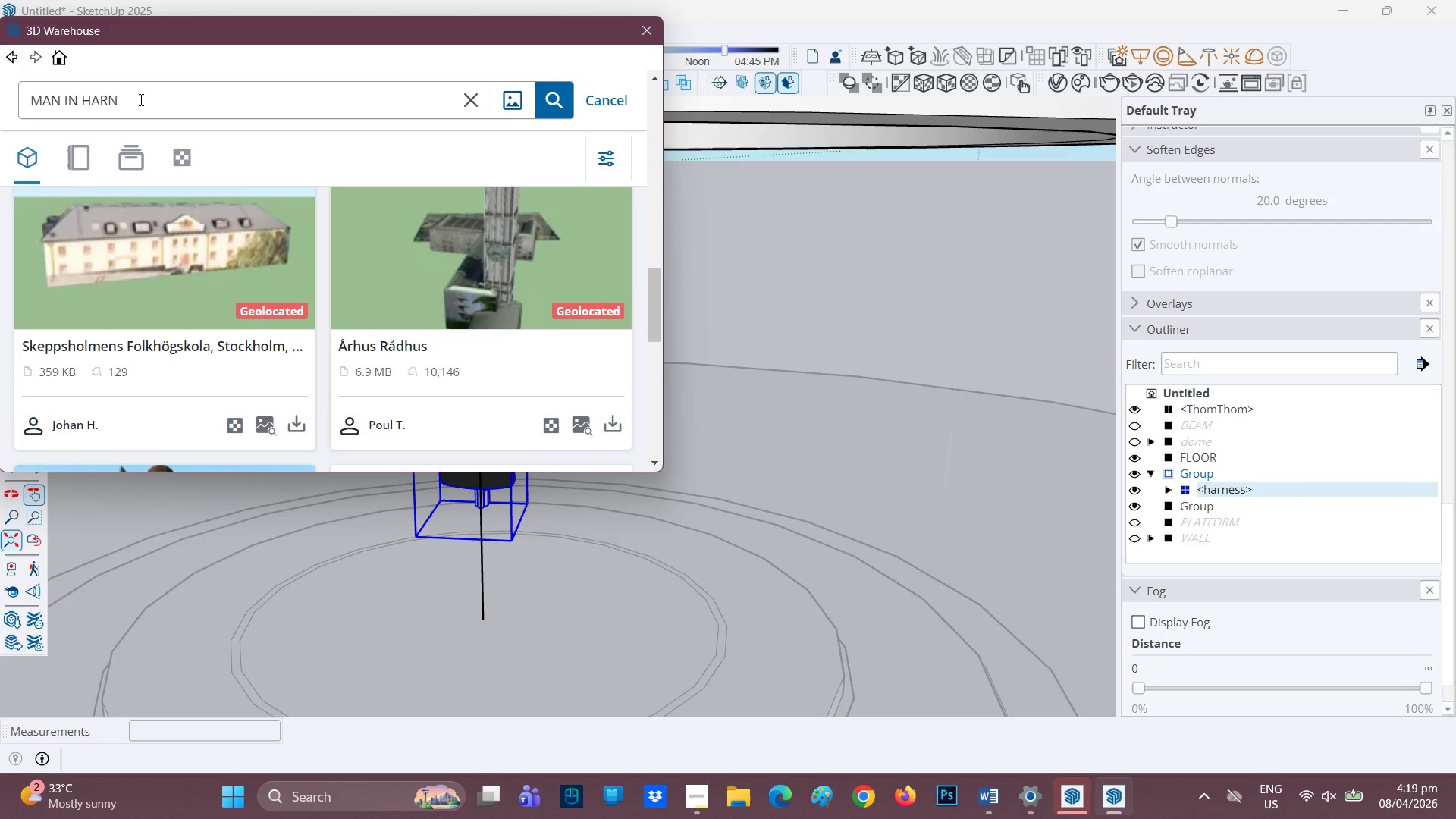 
key(Backspace)
 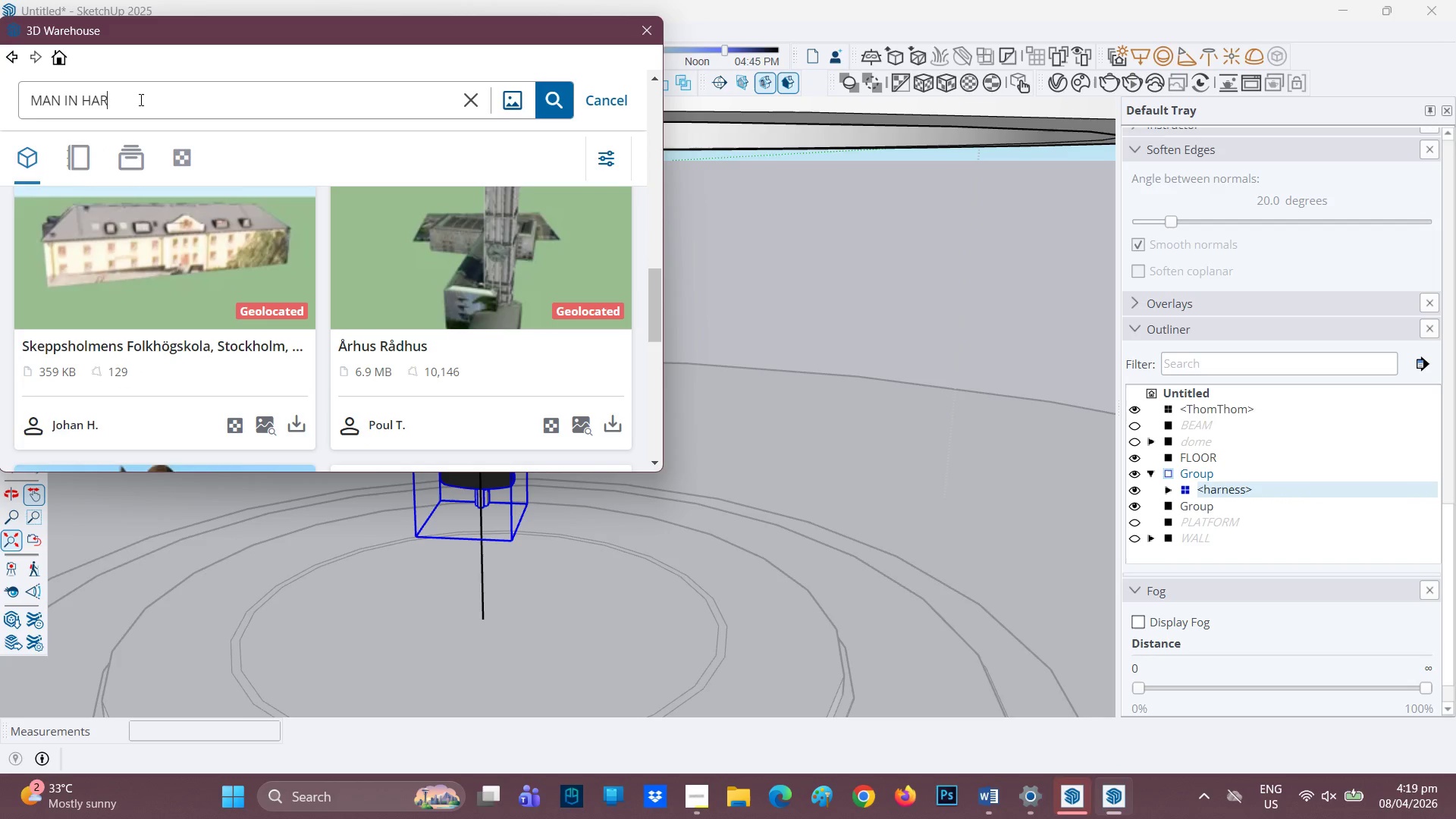 
key(Backspace)
 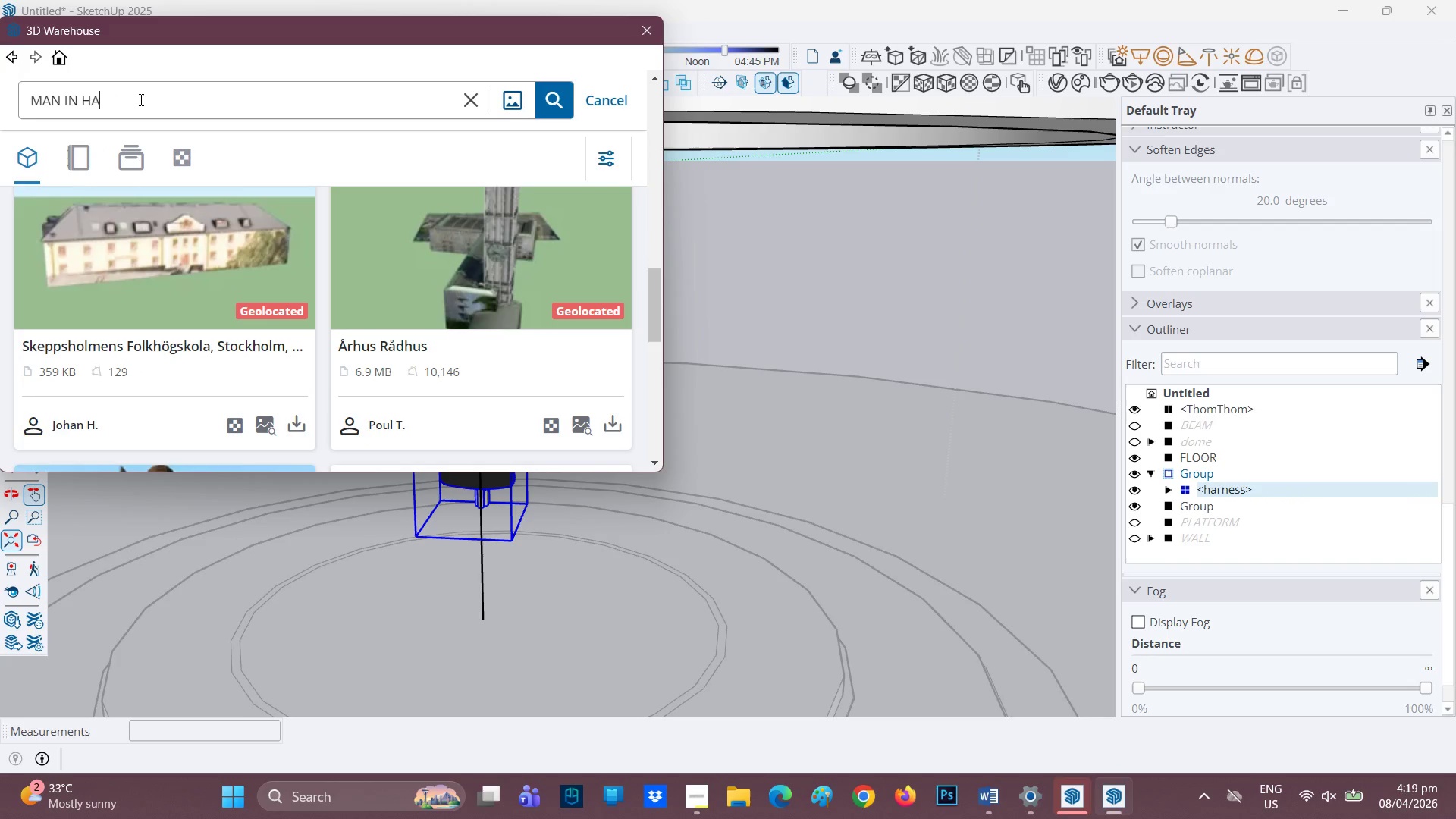 
key(Backspace)
 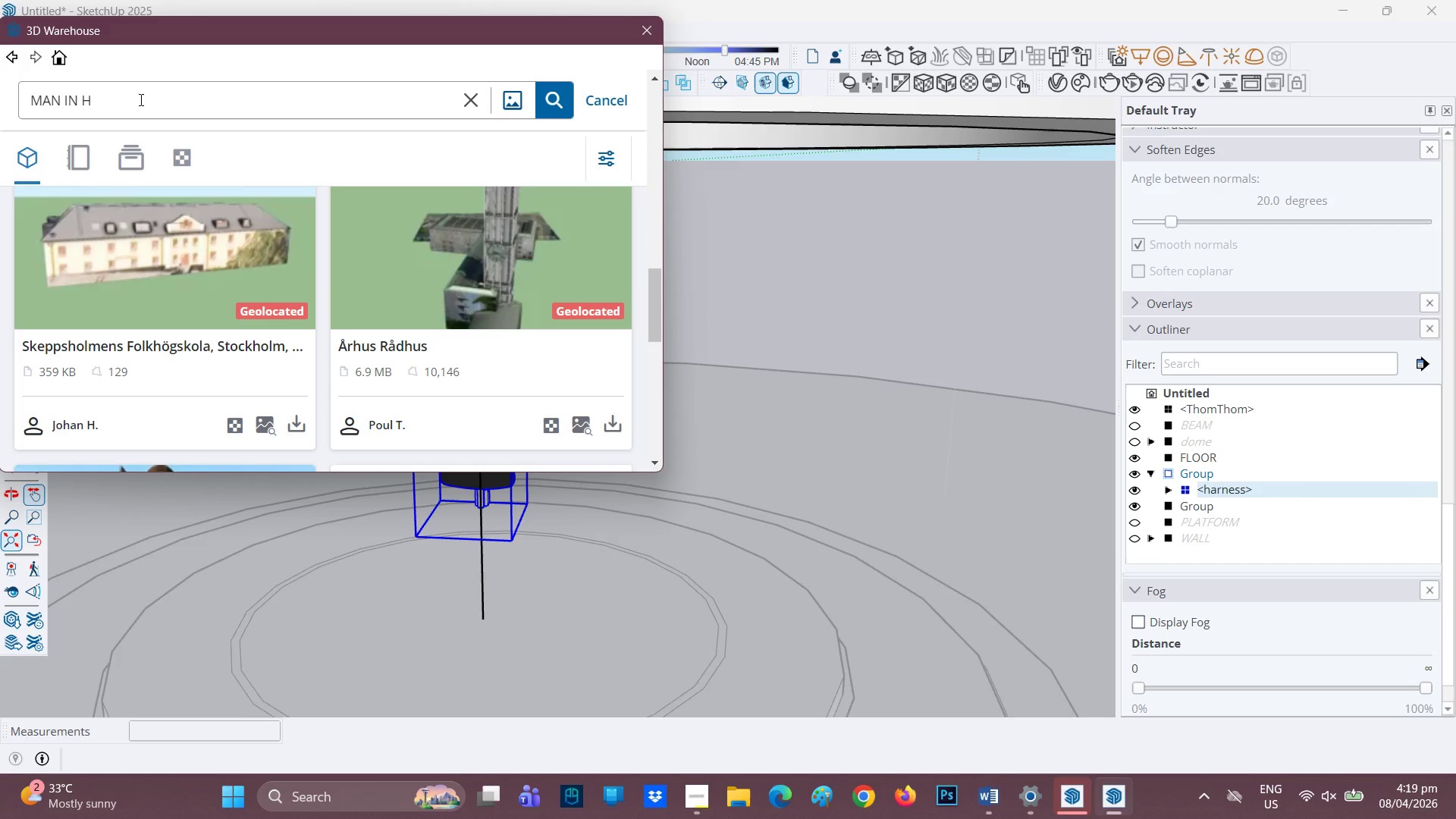 
key(Backspace)
 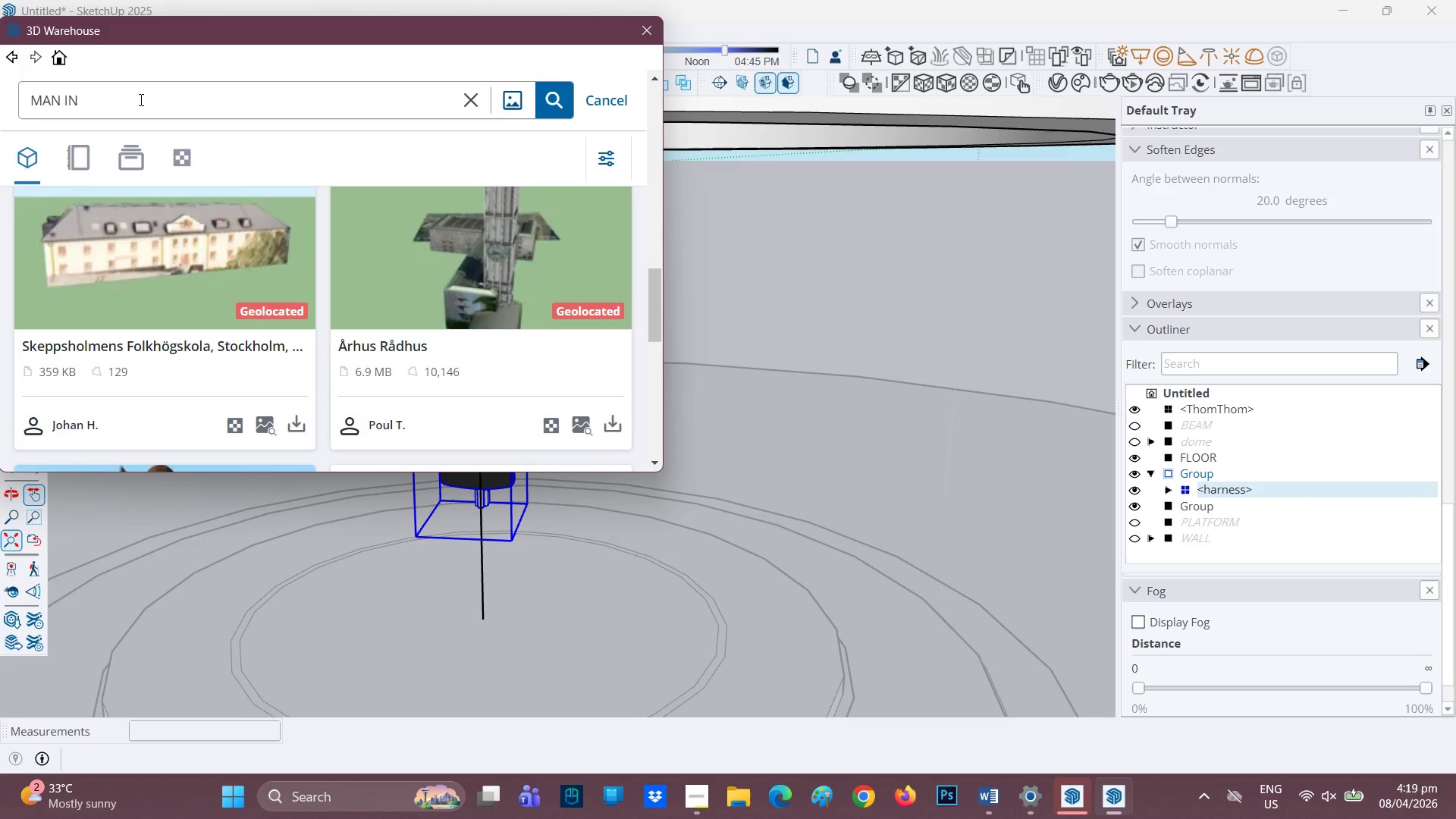 
key(Backspace)
 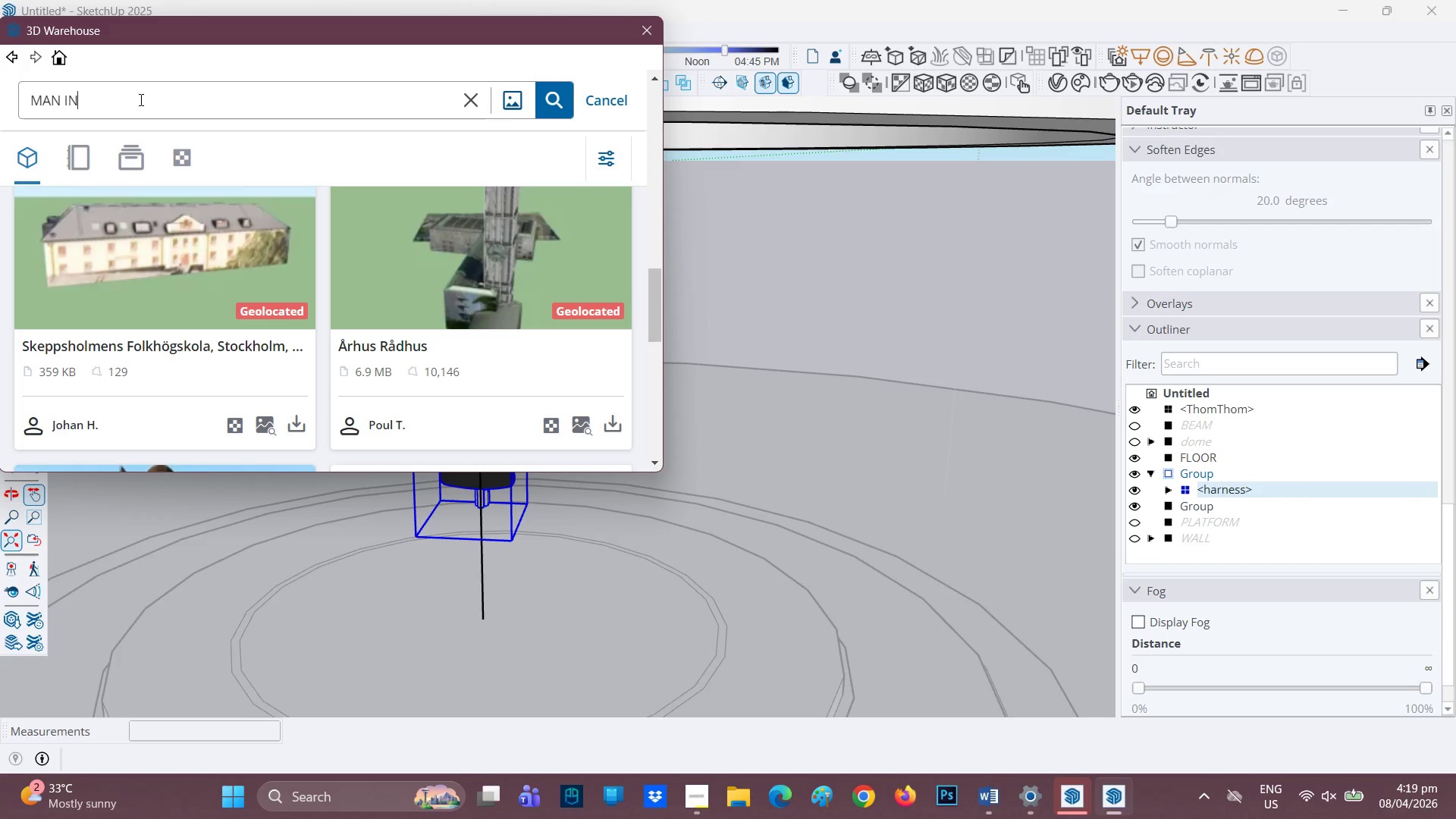 
key(Backspace)
 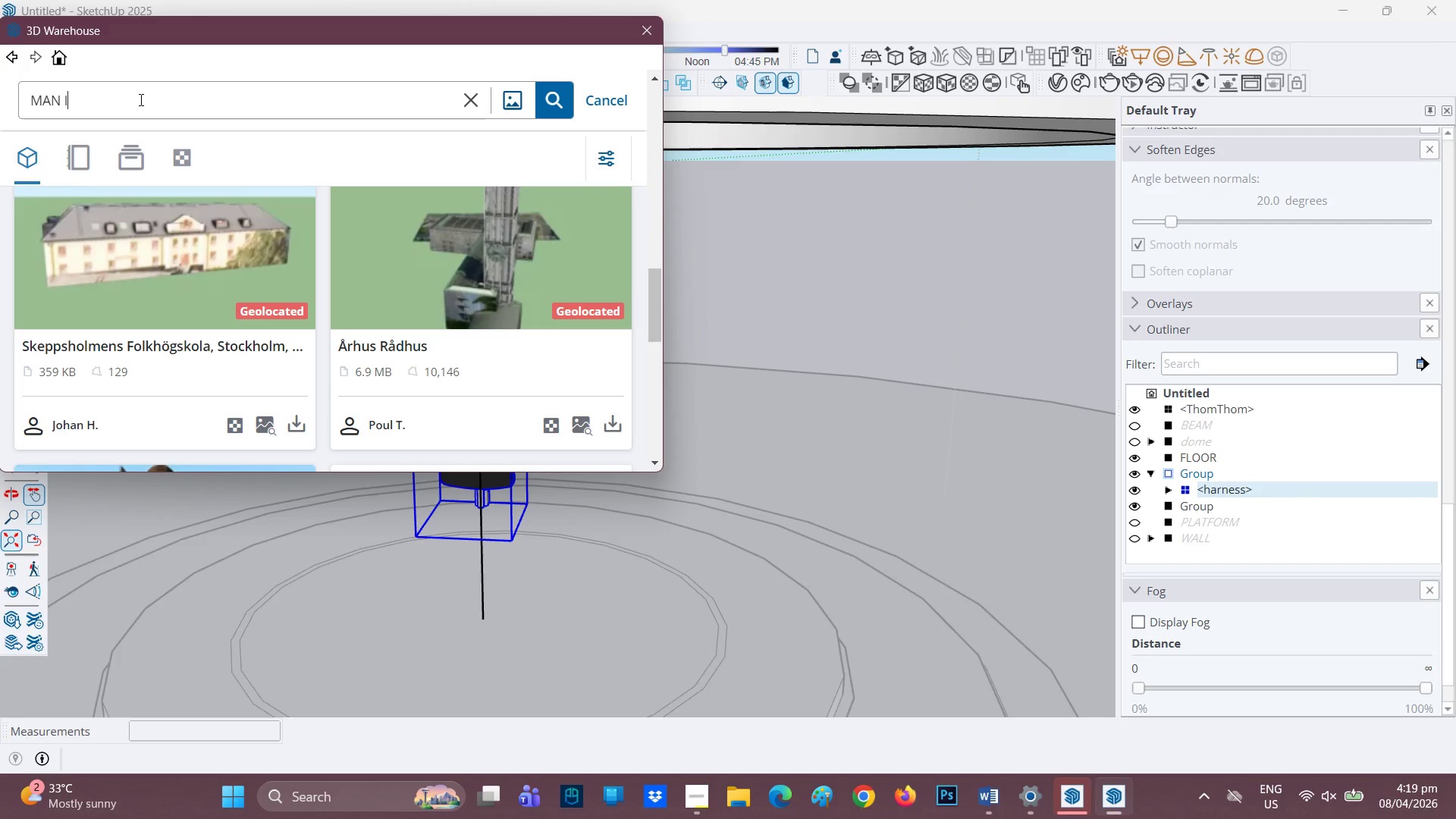 
key(Backspace)
 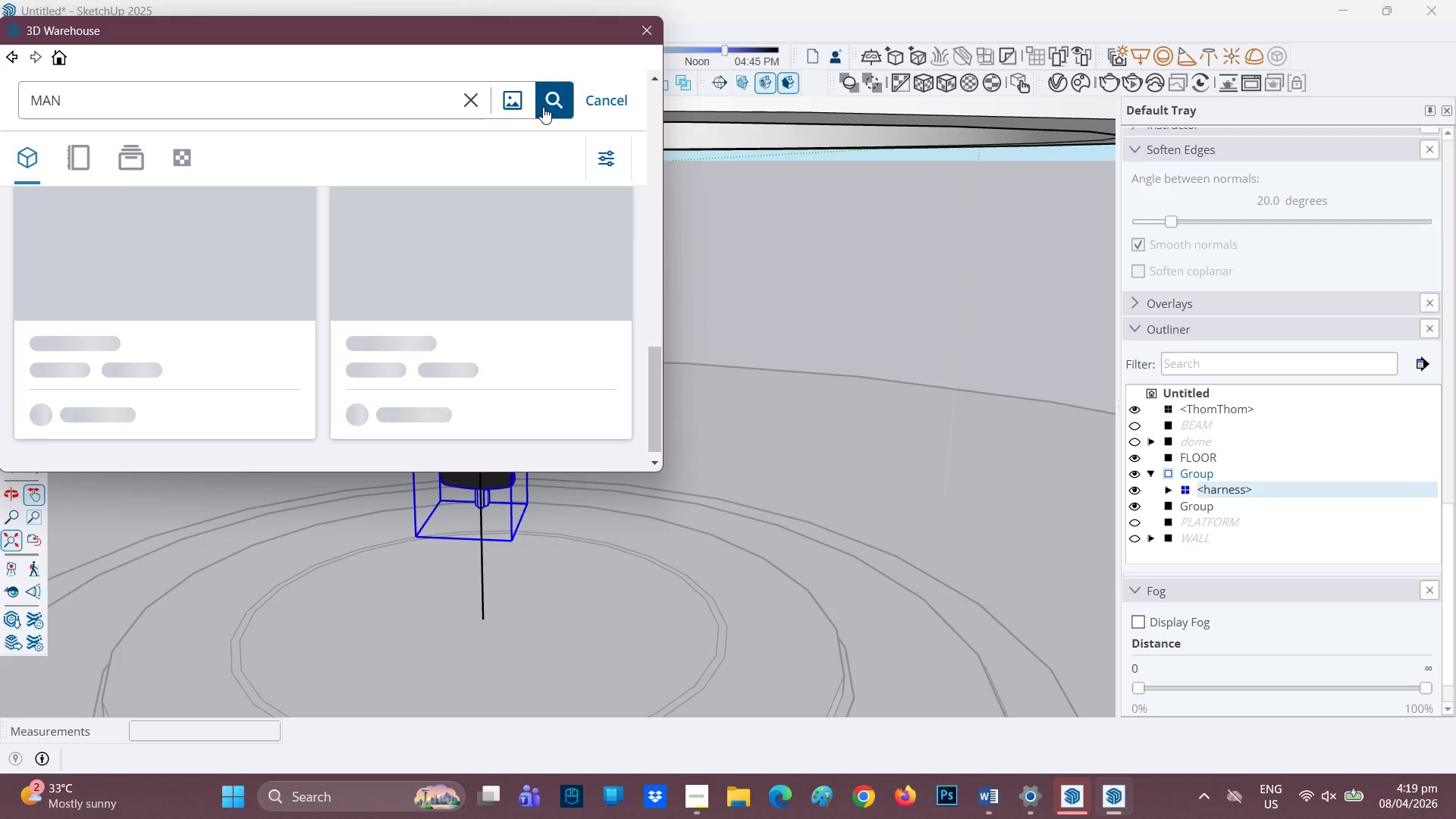 
wait(11.22)
 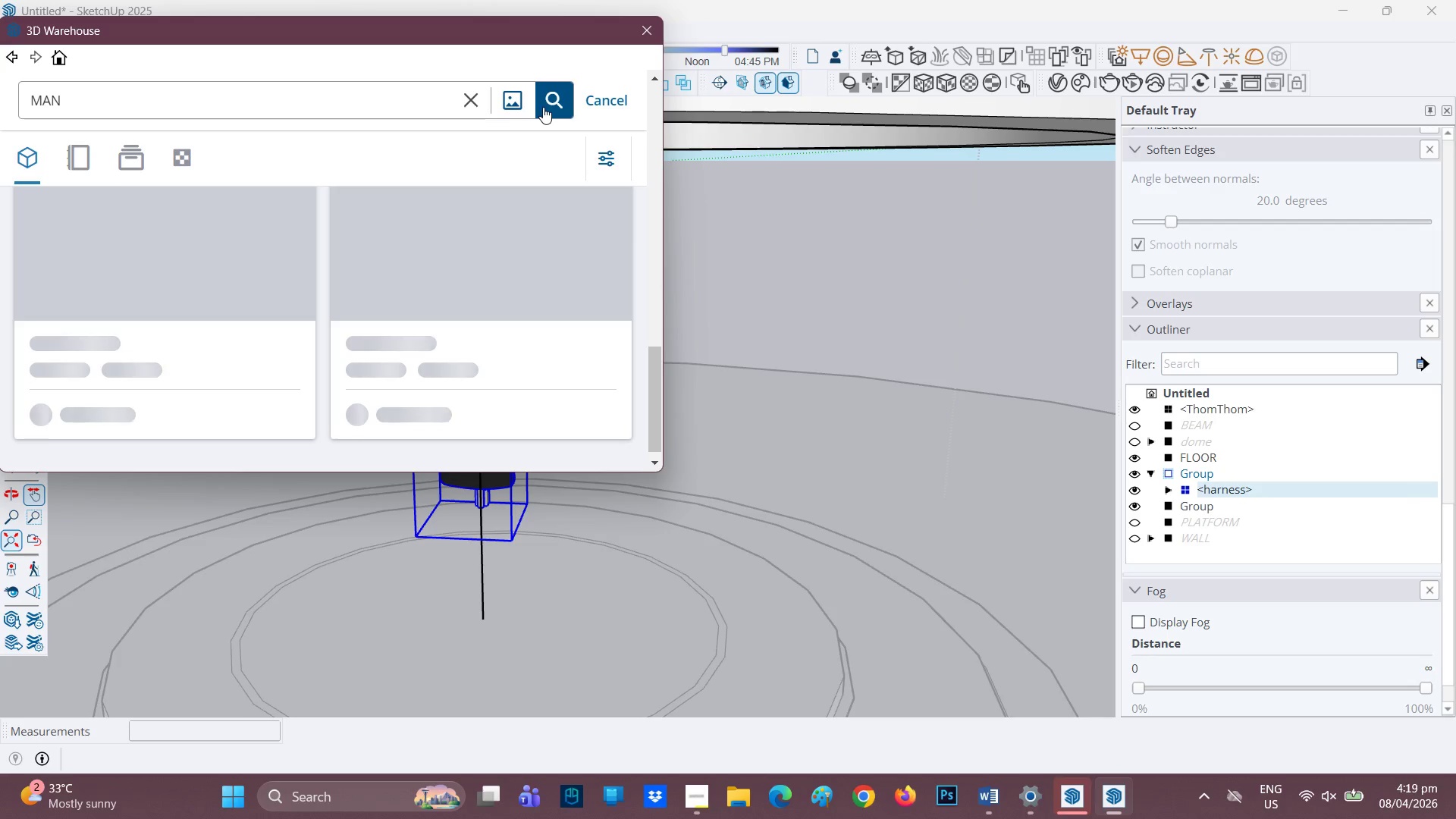 
scroll: coordinate [215, 290], scroll_direction: down, amount: 4.0
 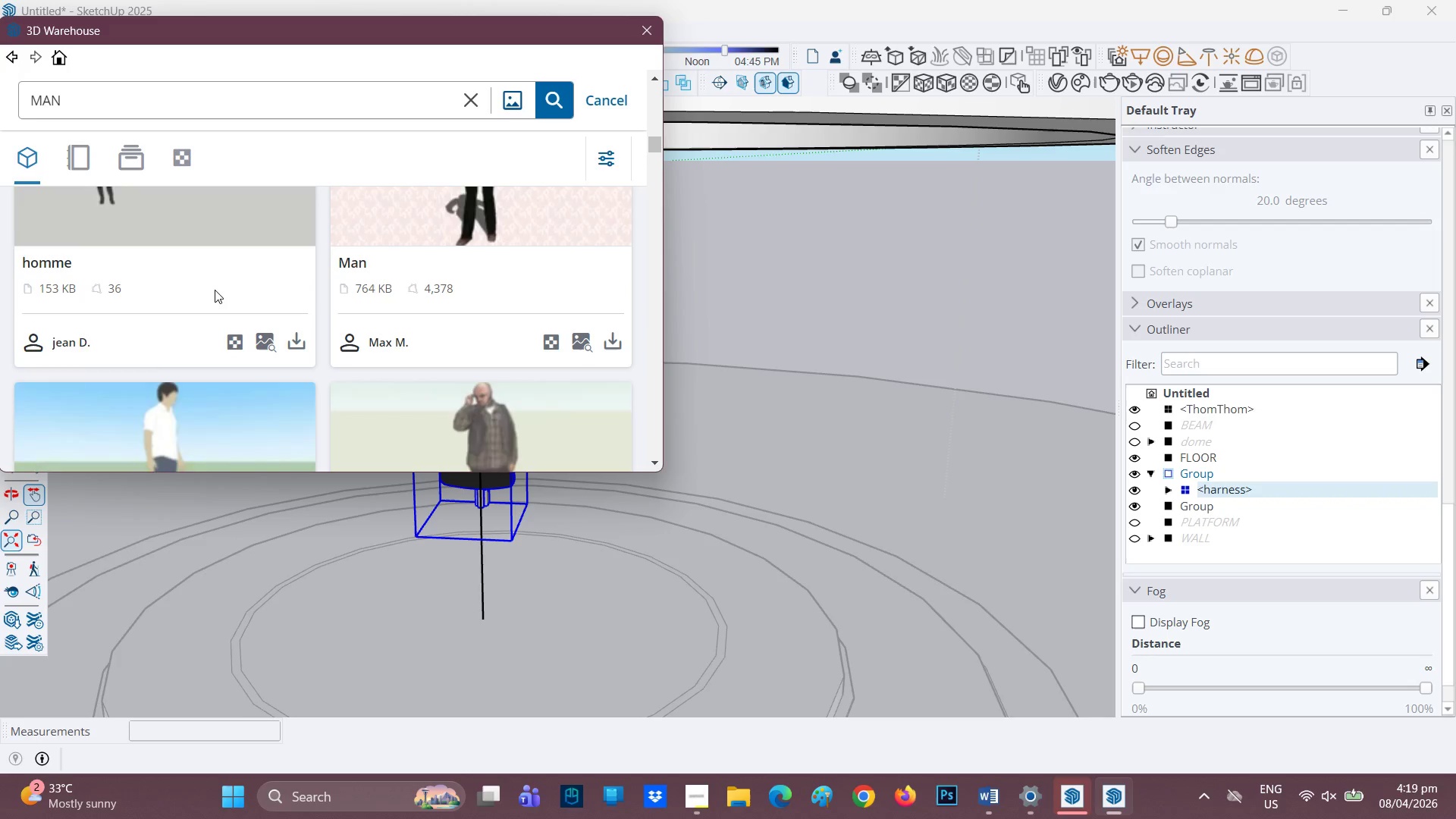 
scroll: coordinate [215, 291], scroll_direction: up, amount: 1.0
 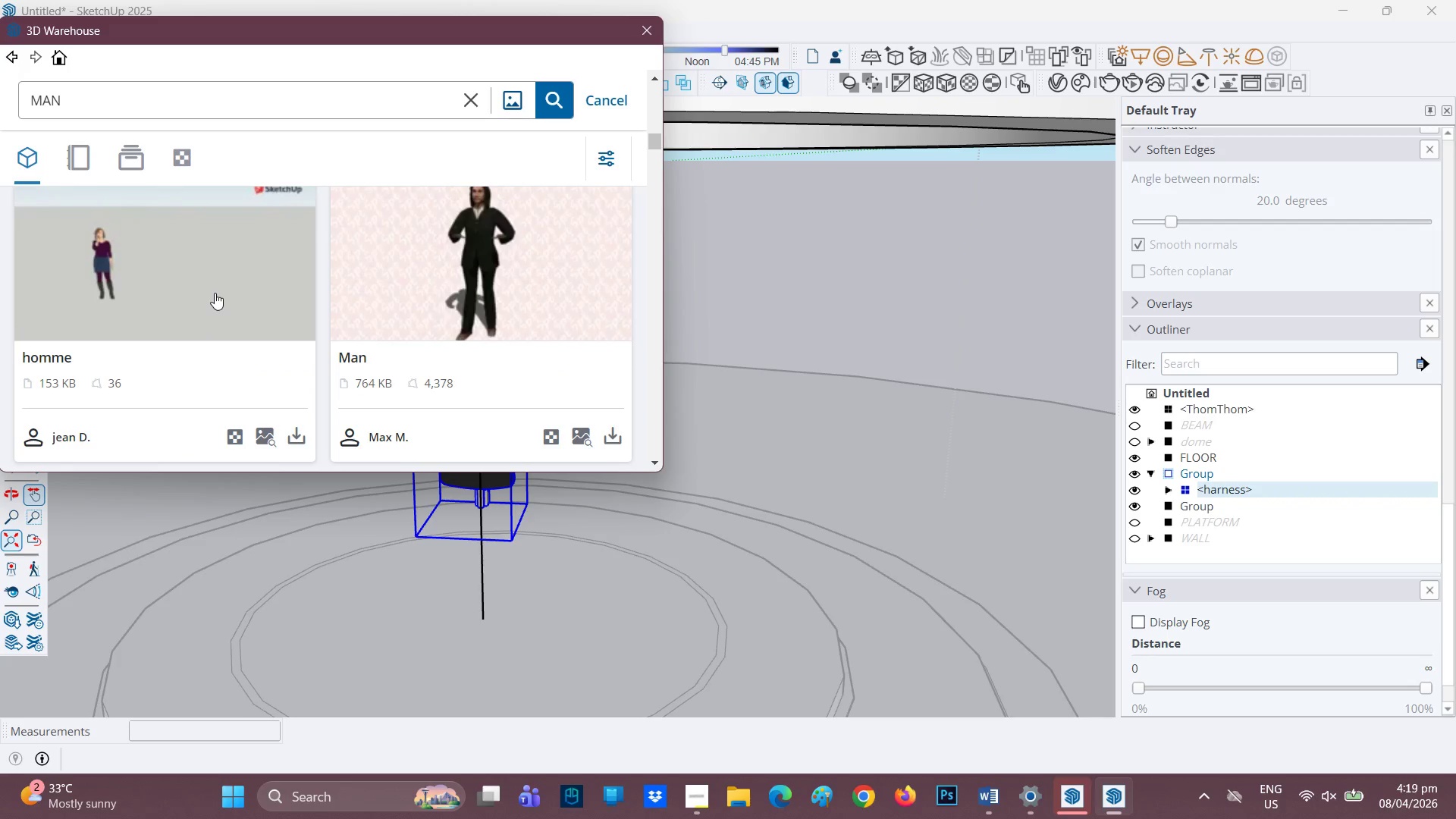 
scroll: coordinate [311, 285], scroll_direction: down, amount: 10.0
 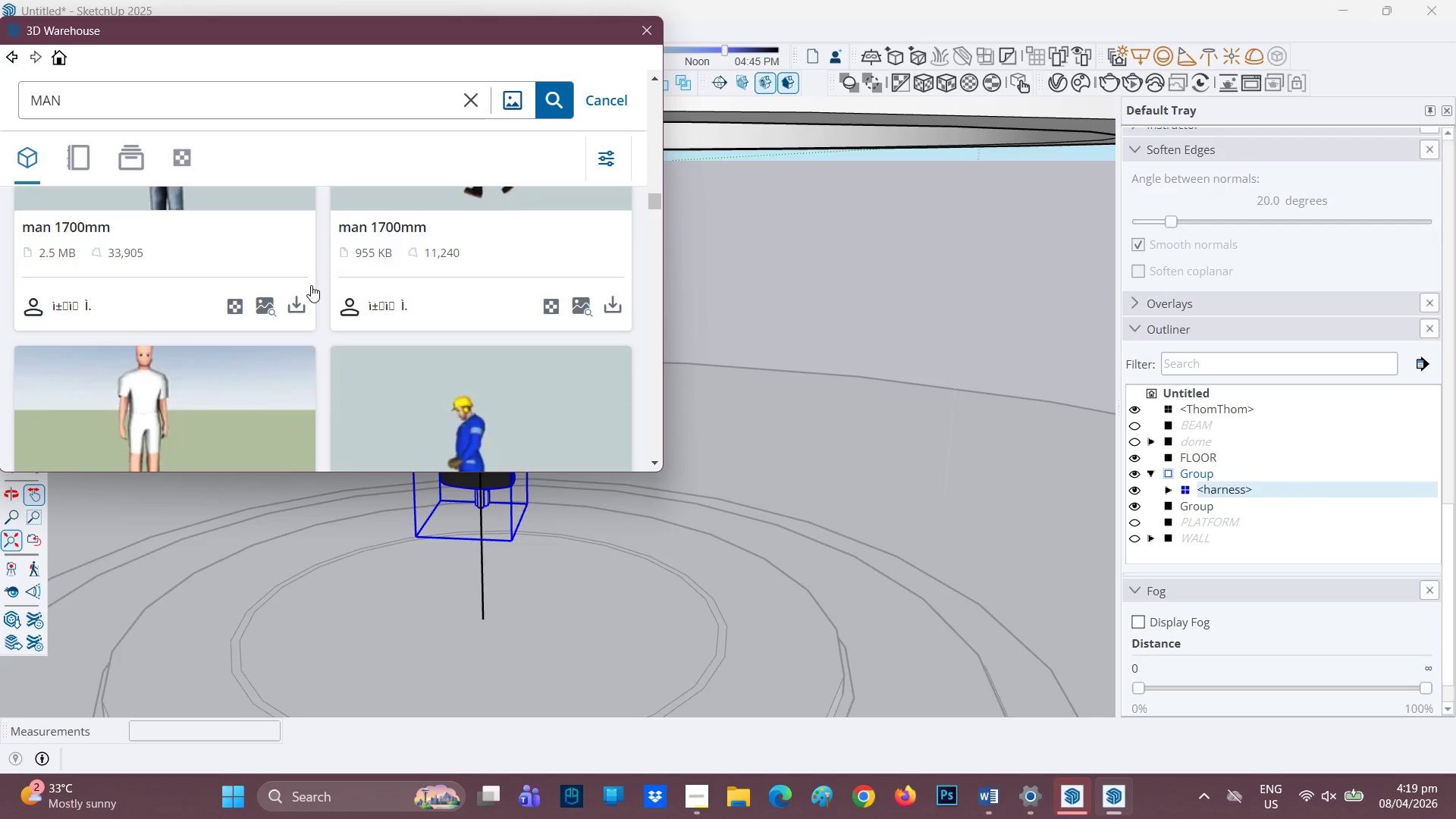 
scroll: coordinate [311, 287], scroll_direction: down, amount: 3.0
 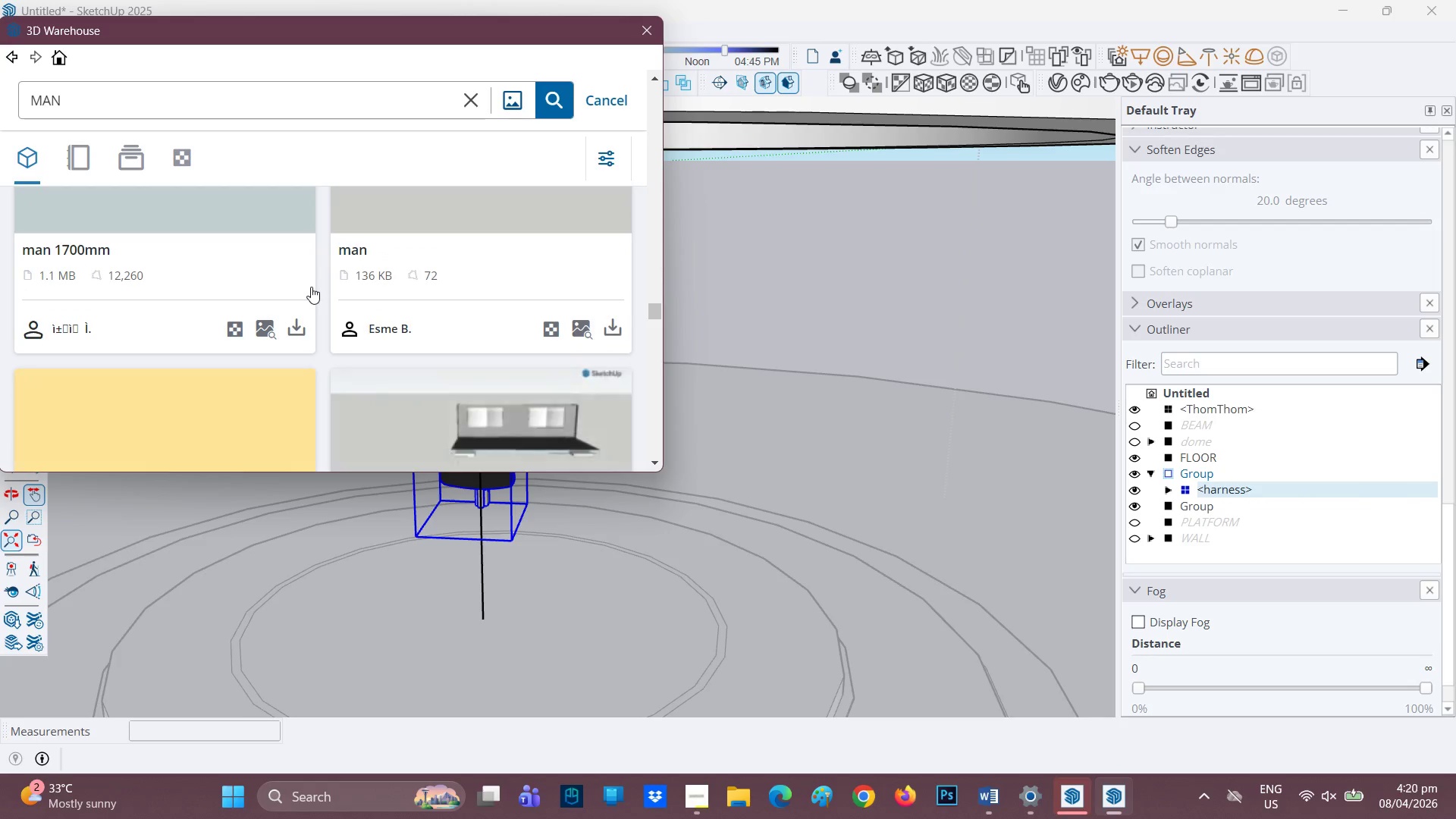 
left_click_drag(start_coordinate=[199, 118], to_coordinate=[3, 112])
 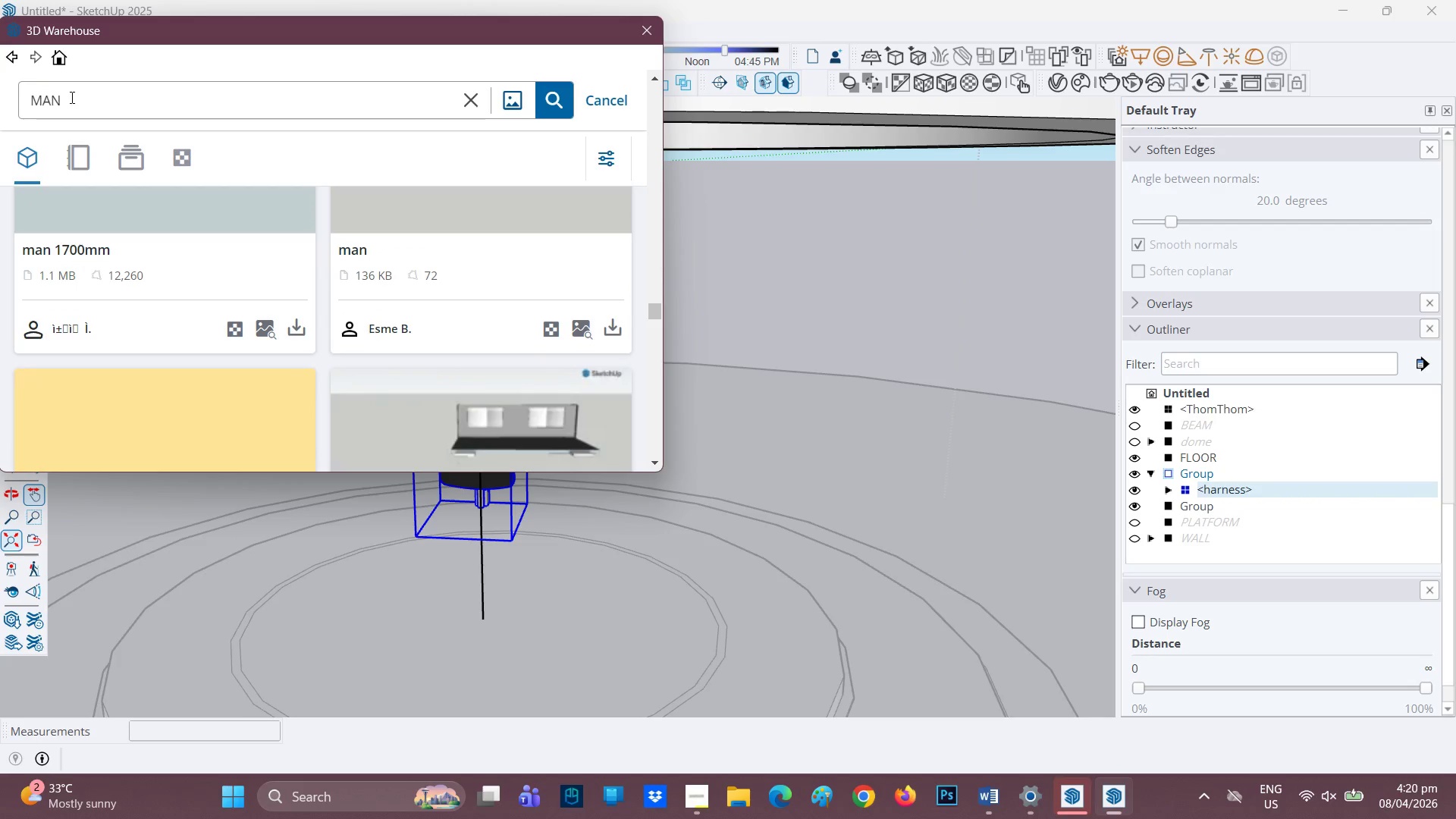 
left_click_drag(start_coordinate=[77, 96], to_coordinate=[30, 102])
 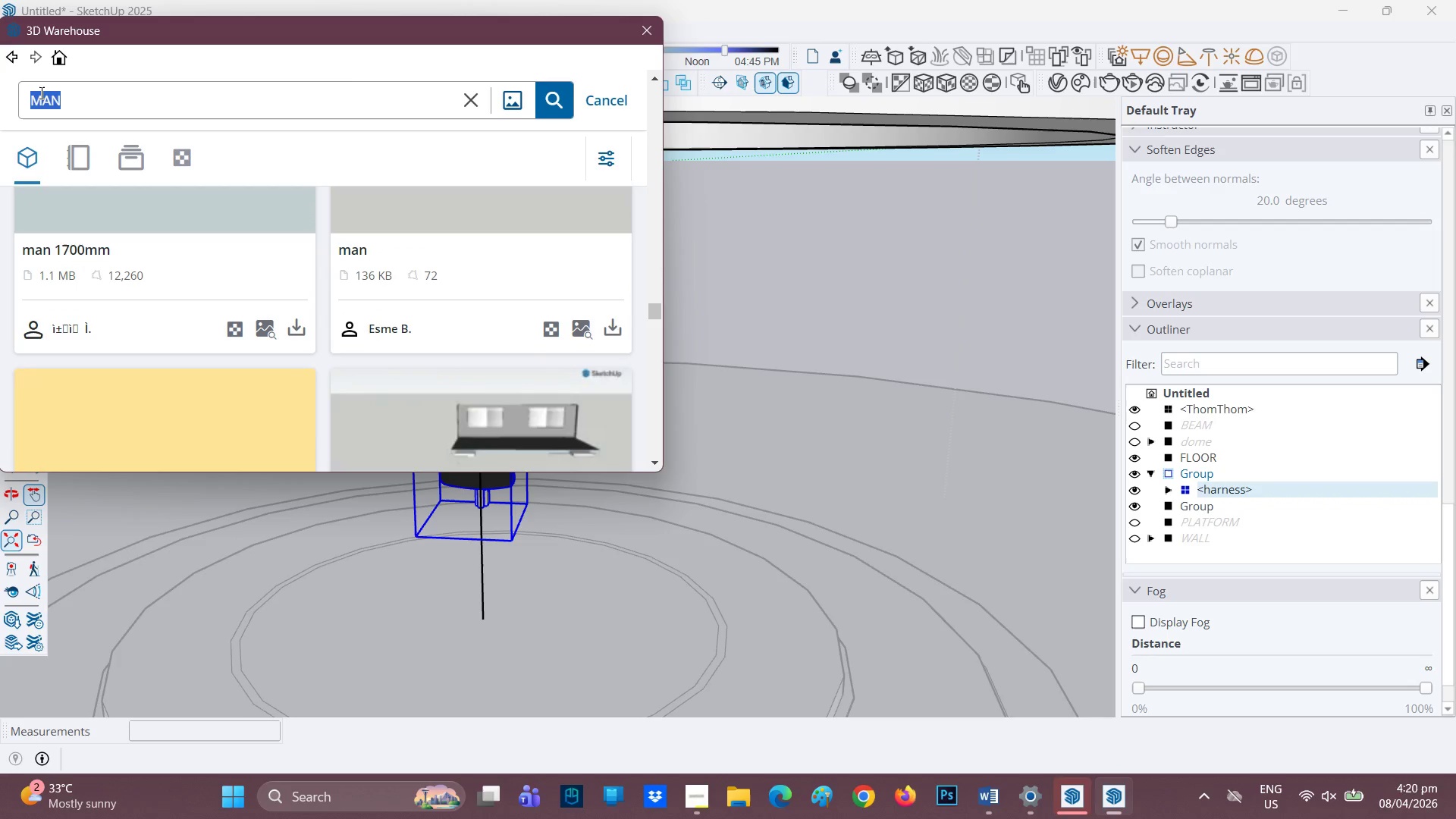 
type(KIDS)
 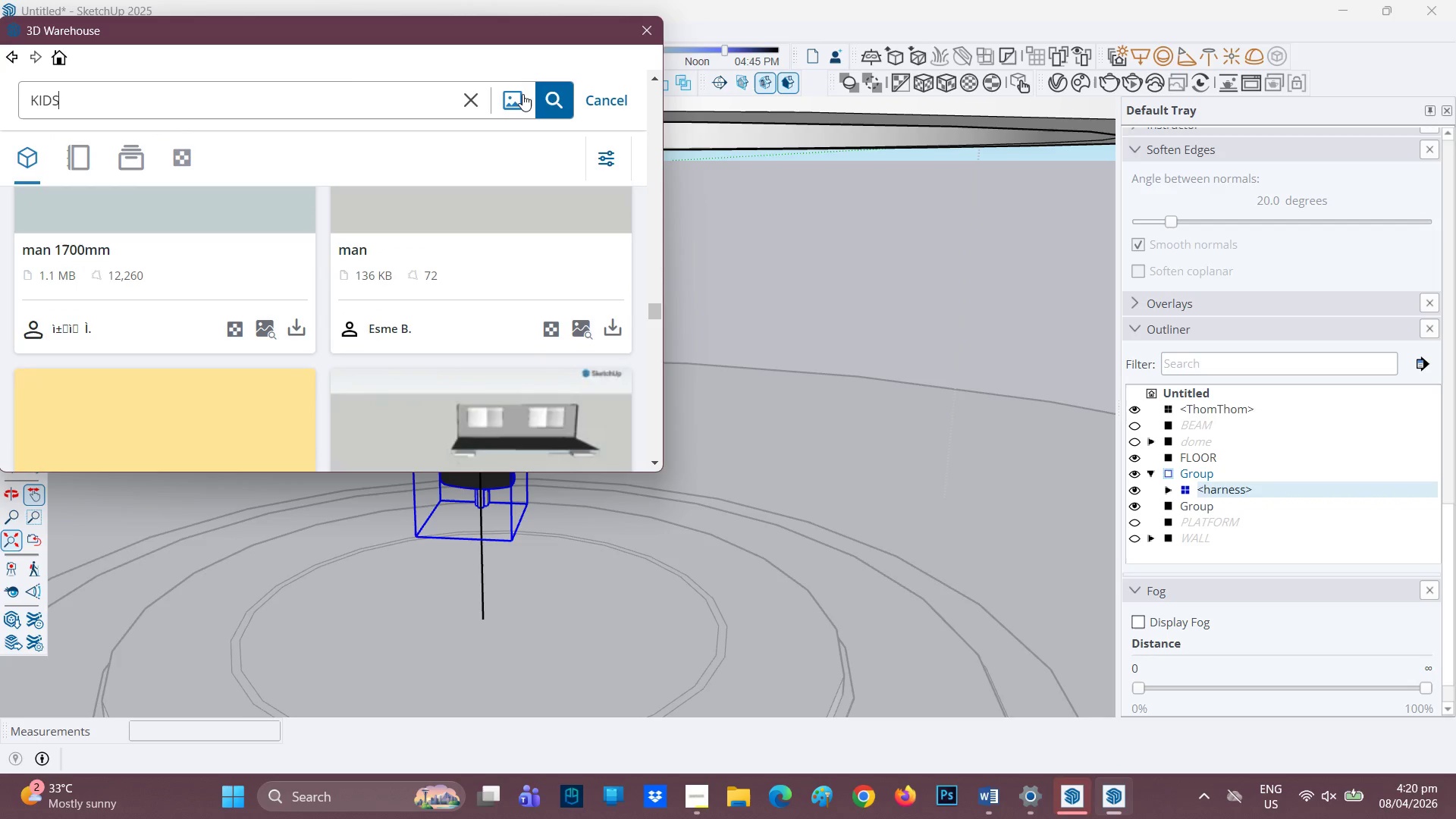 
left_click([548, 96])
 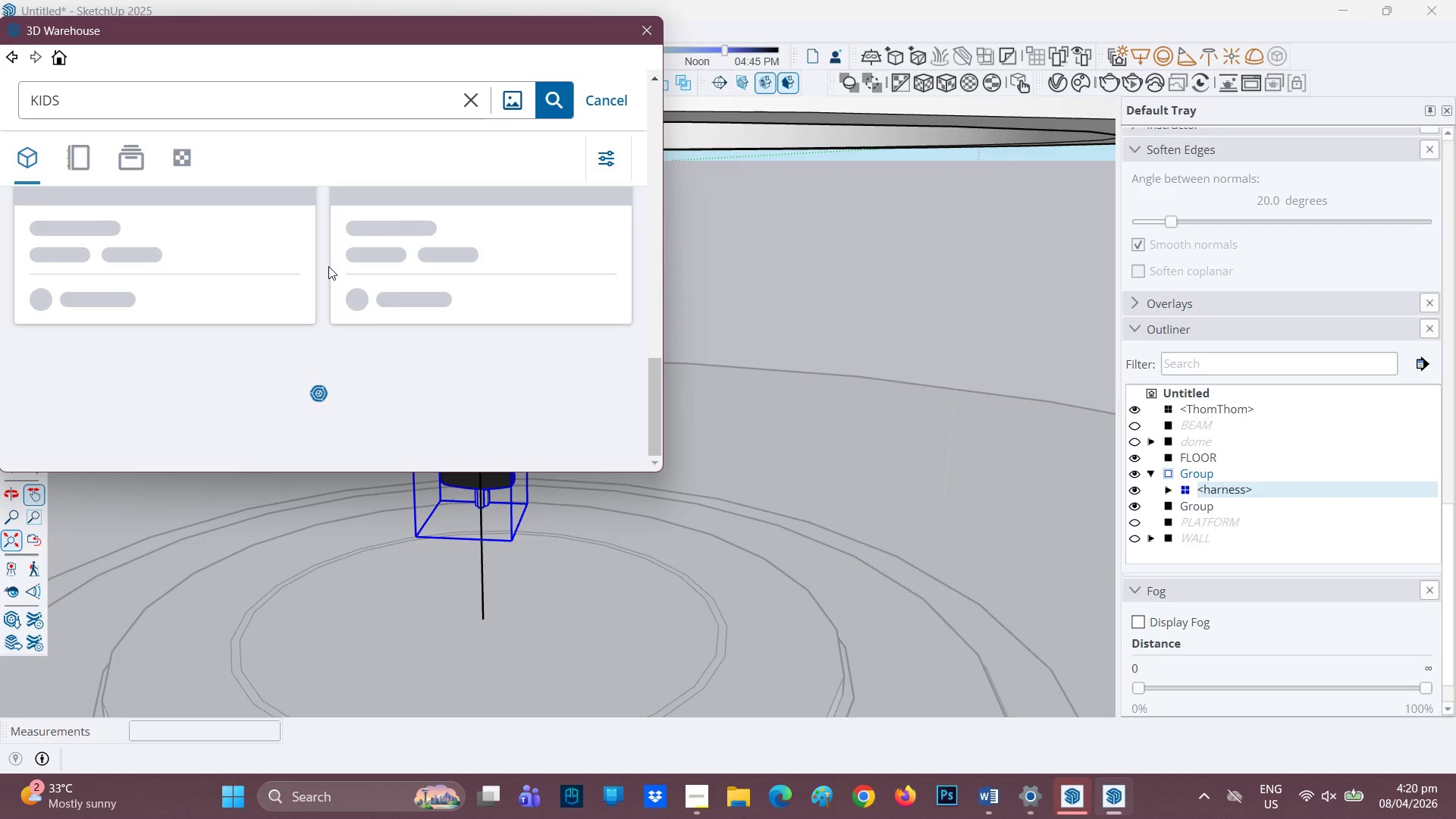 
wait(11.22)
 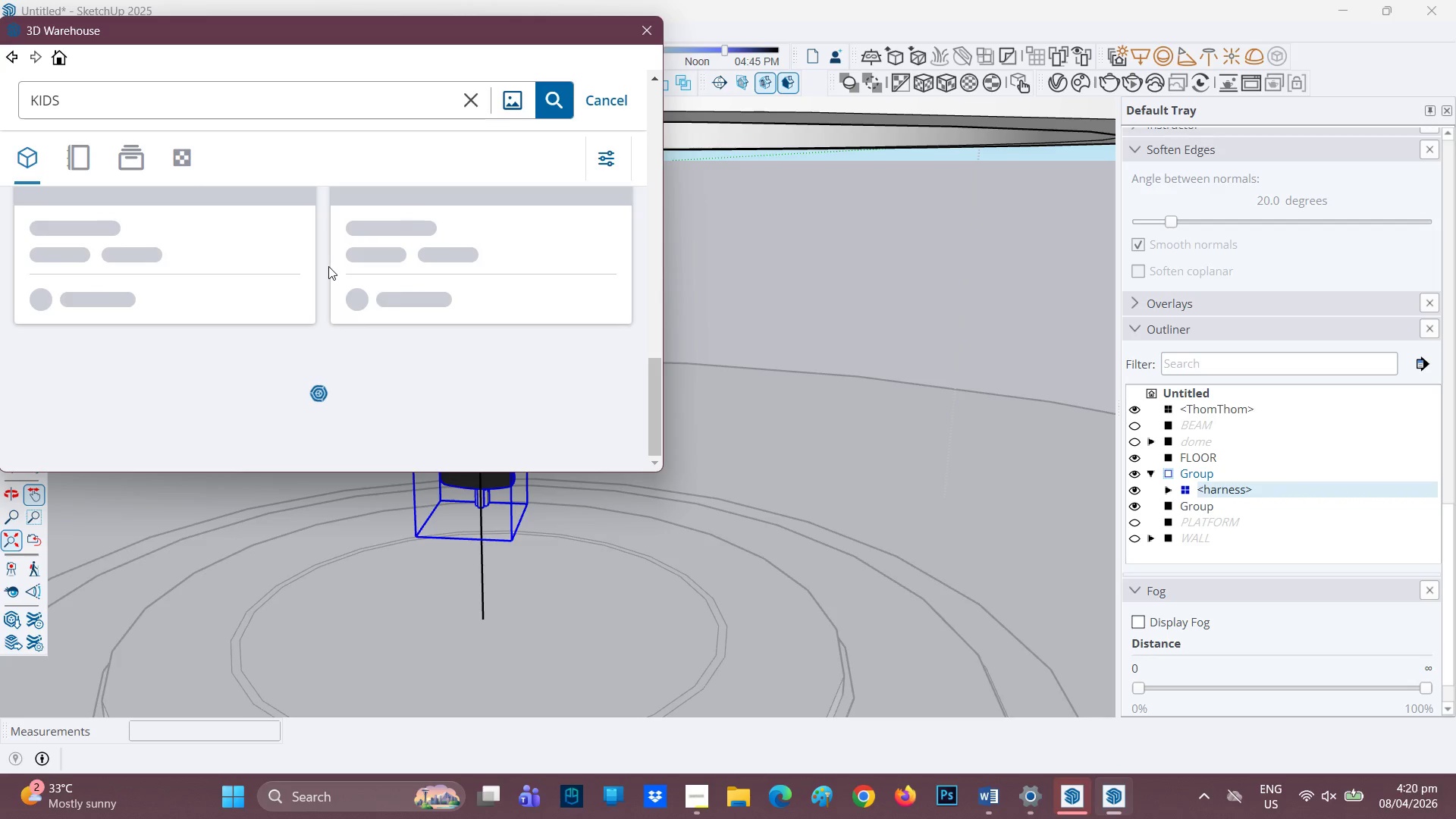 
scroll: coordinate [204, 270], scroll_direction: up, amount: 1.0
 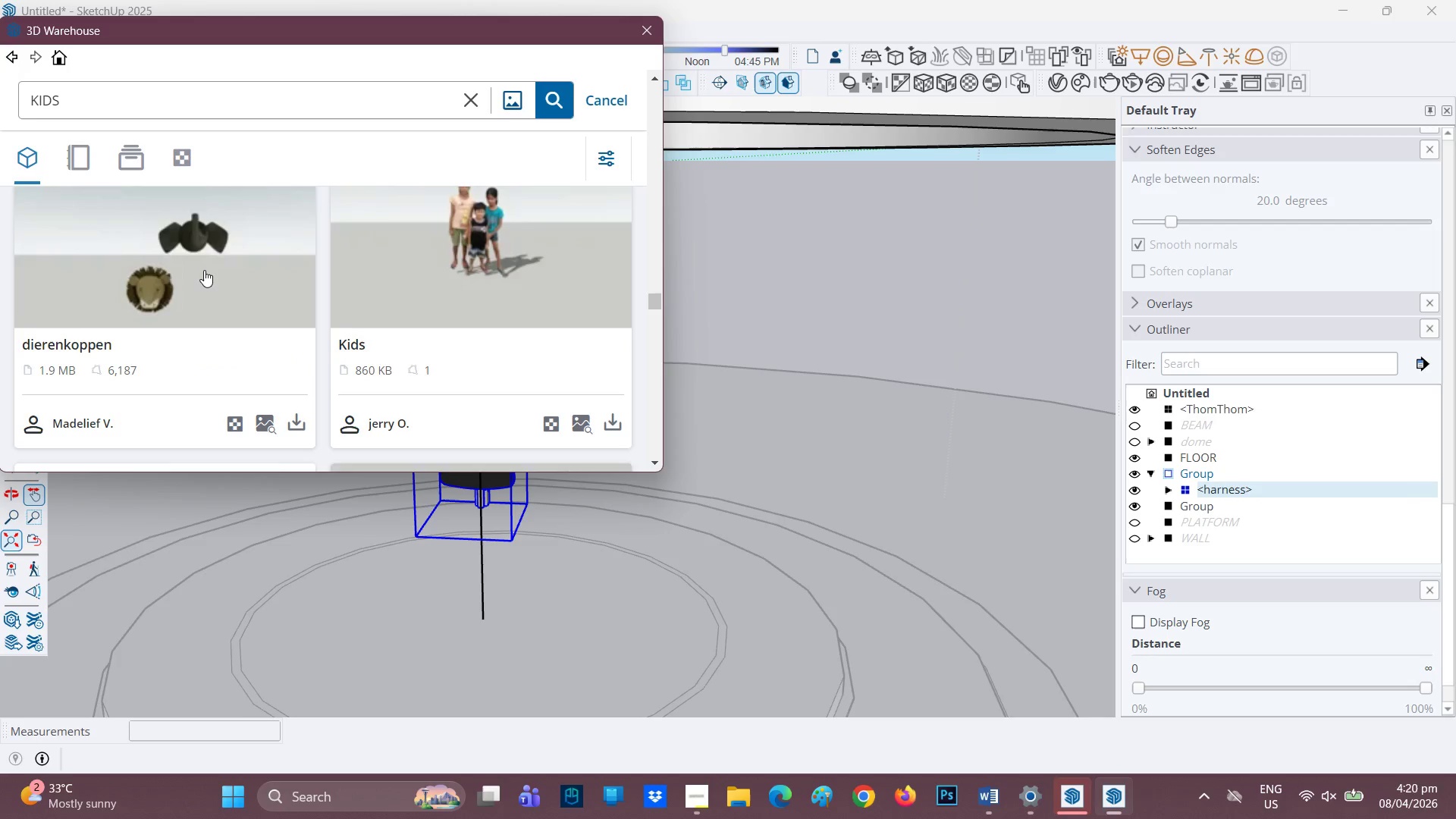 
scroll: coordinate [205, 281], scroll_direction: down, amount: 6.0
 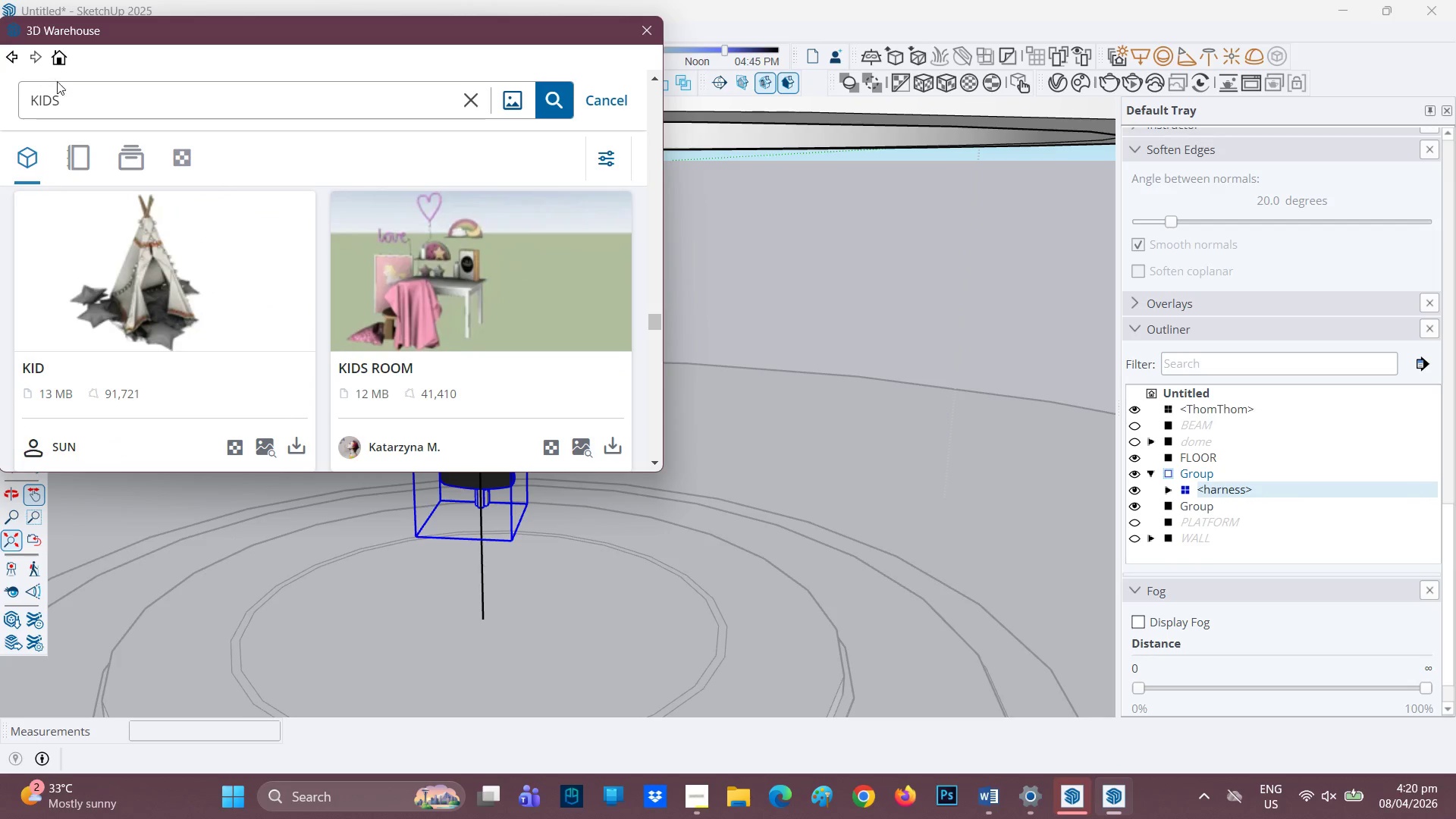 
left_click_drag(start_coordinate=[68, 97], to_coordinate=[0, 96])
 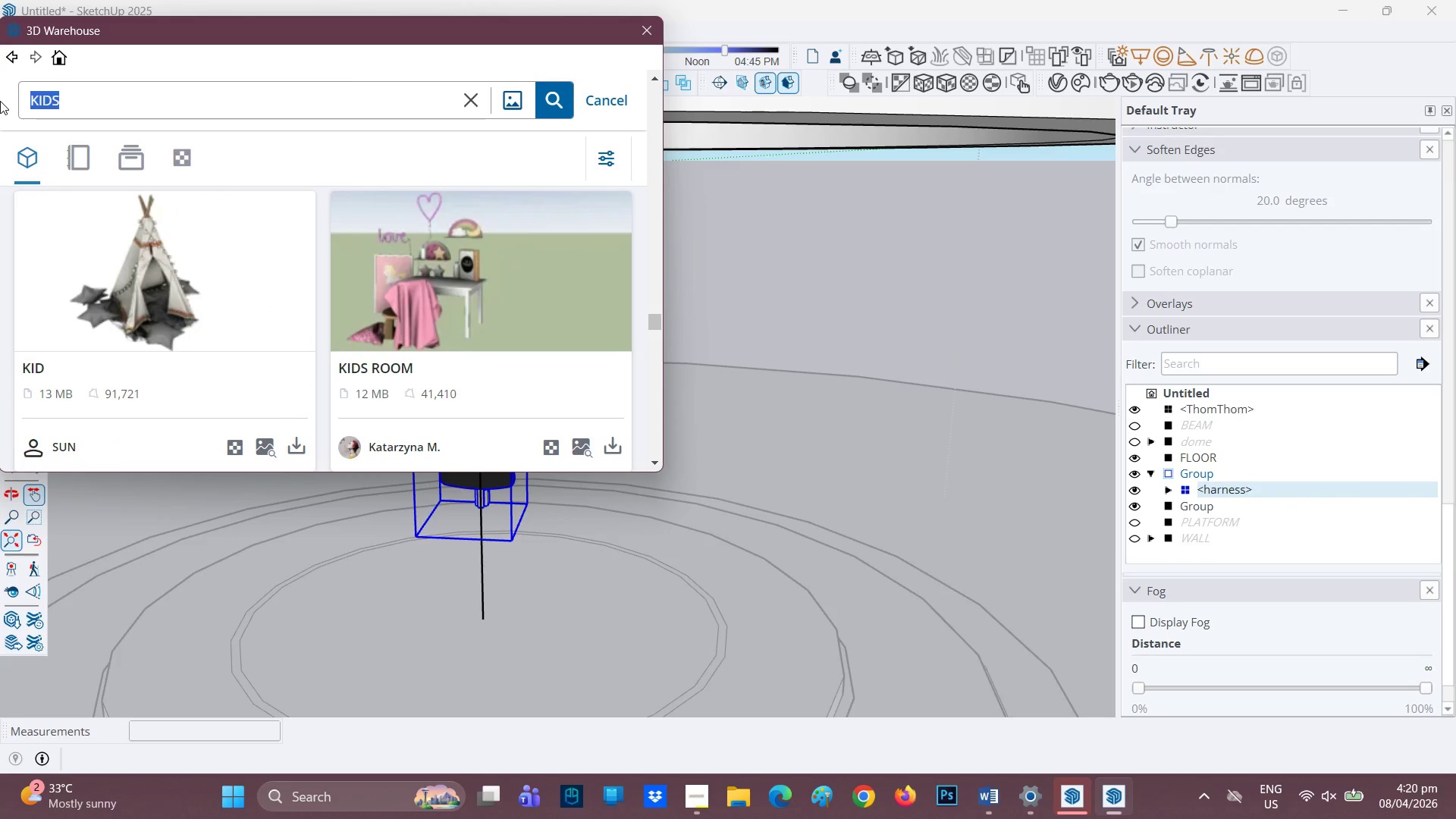 
type(CHILD)
 